 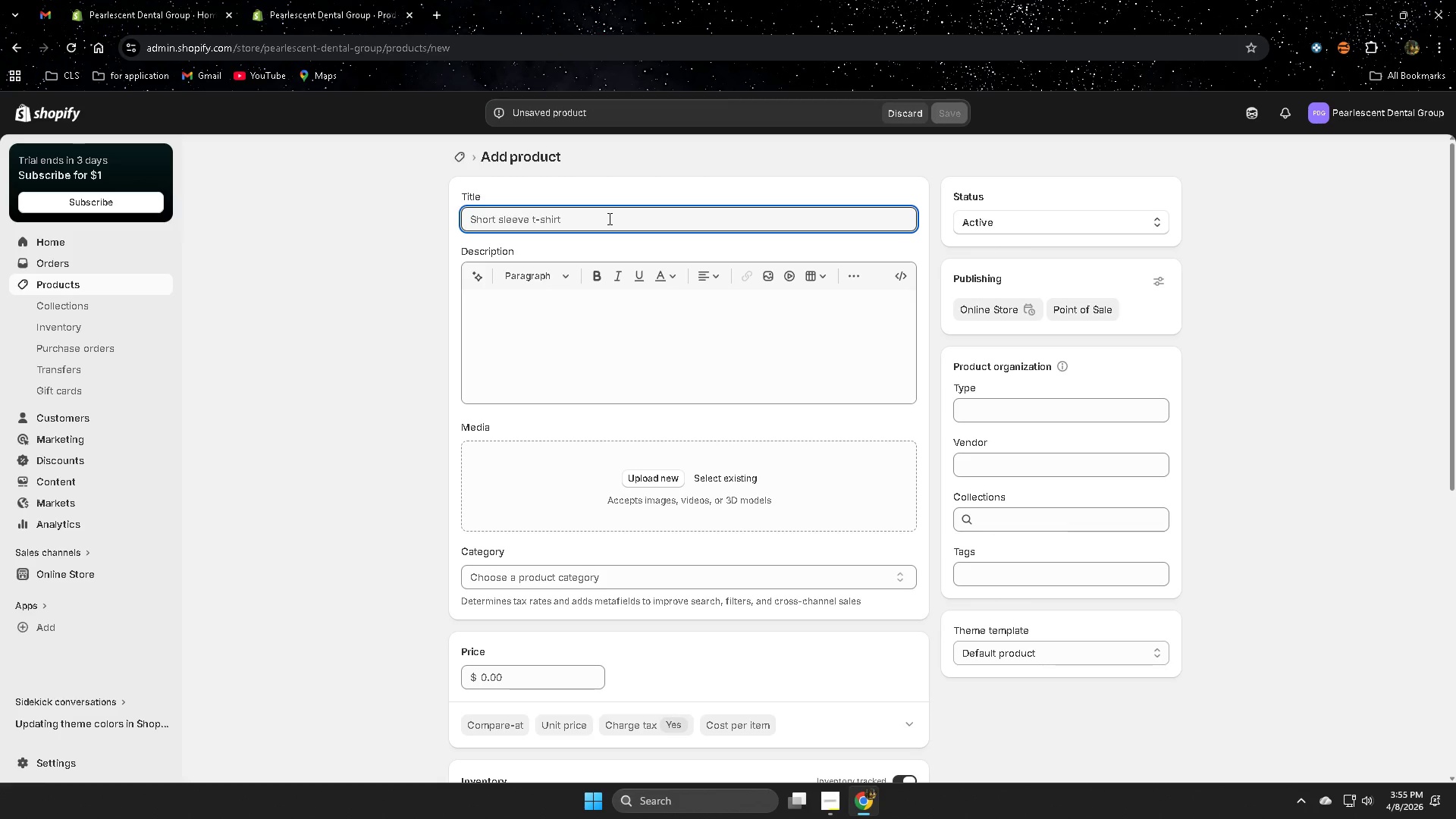 
type(Dentist-RE)
key(Backspace)
key(Backspace)
type(ecom)
 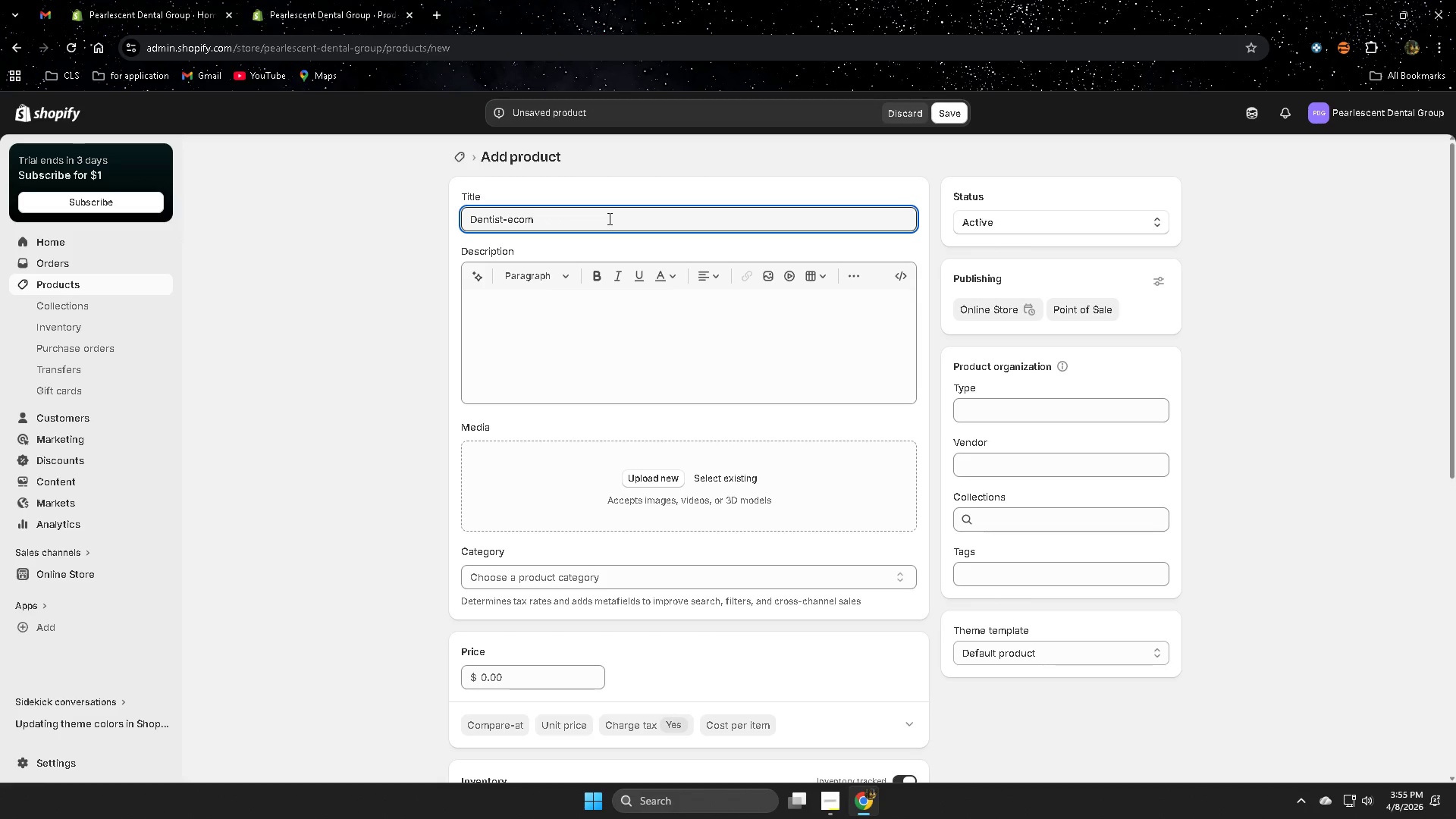 
wait(7.72)
 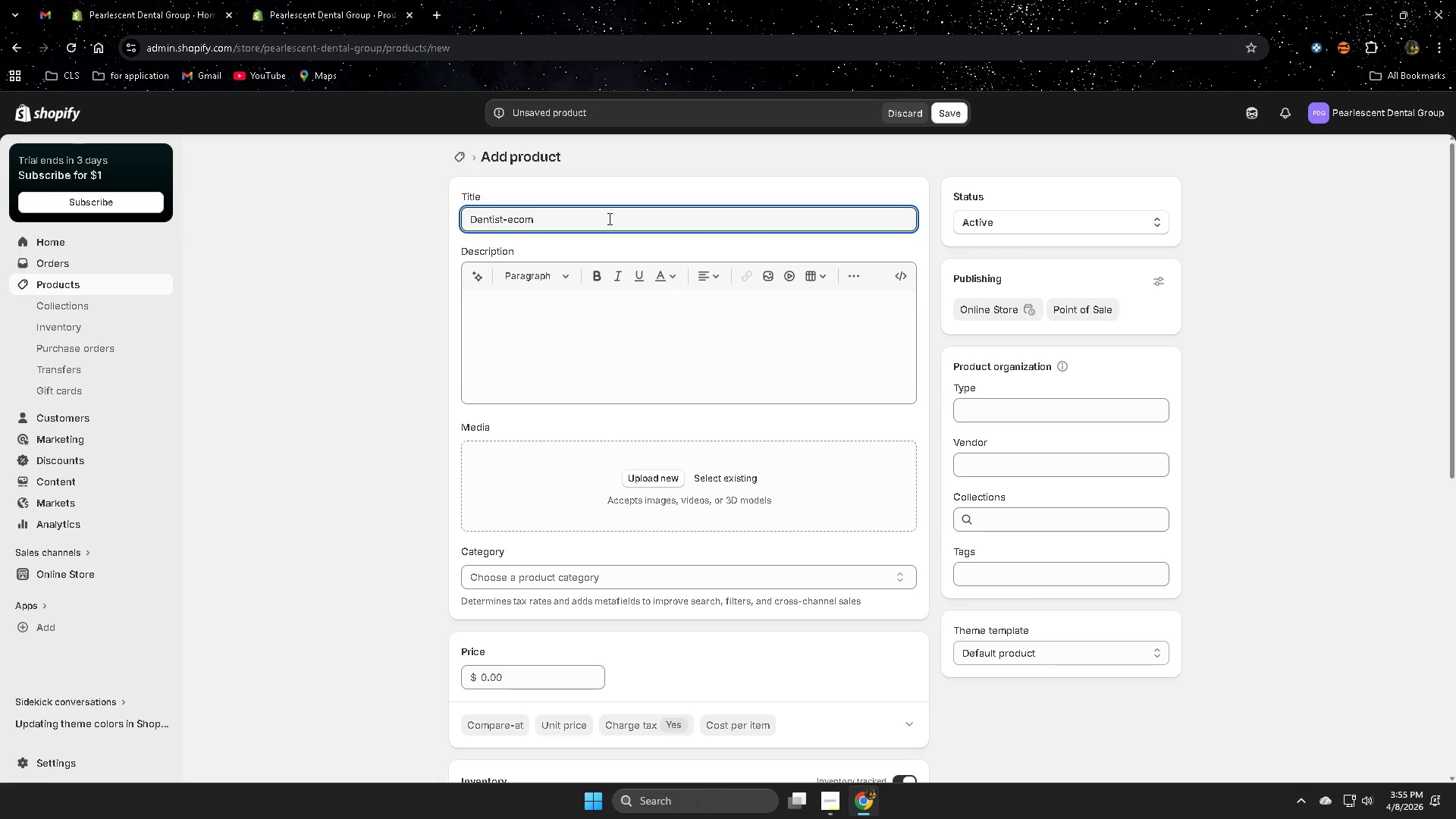 
key(Backspace)
key(Backspace)
key(Backspace)
key(Backspace)
key(Backspace)
type(-)
key(Backspace)
key(Backspace)
type(-)
key(Backspace)
key(Backspace)
type(t)
key(Backspace)
type(st )
key(Backspace)
type(-re)
key(Backspace)
key(Backspace)
type(Recommended Custom Whitening Tray Kit)
 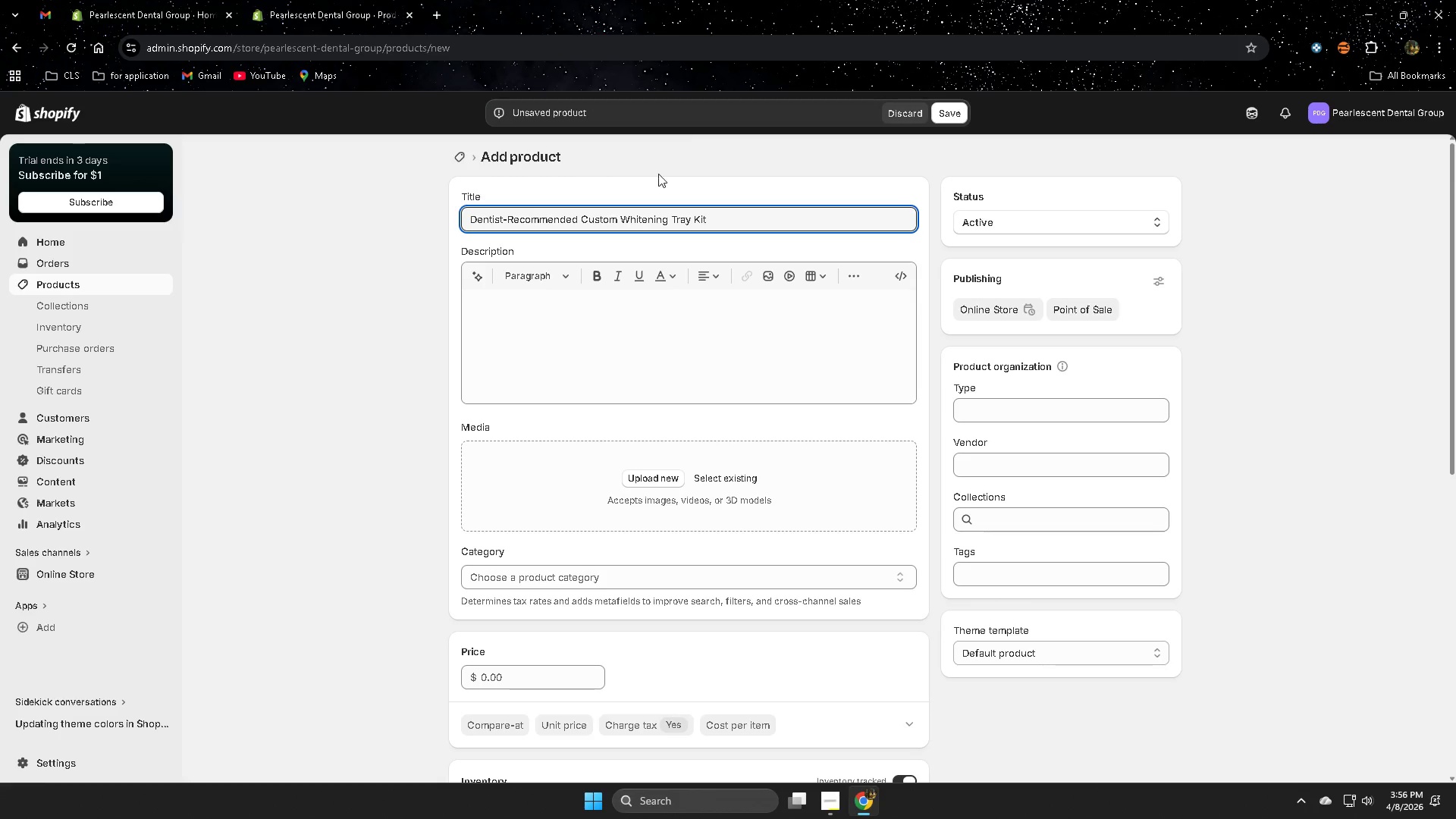 
left_click([594, 313])
 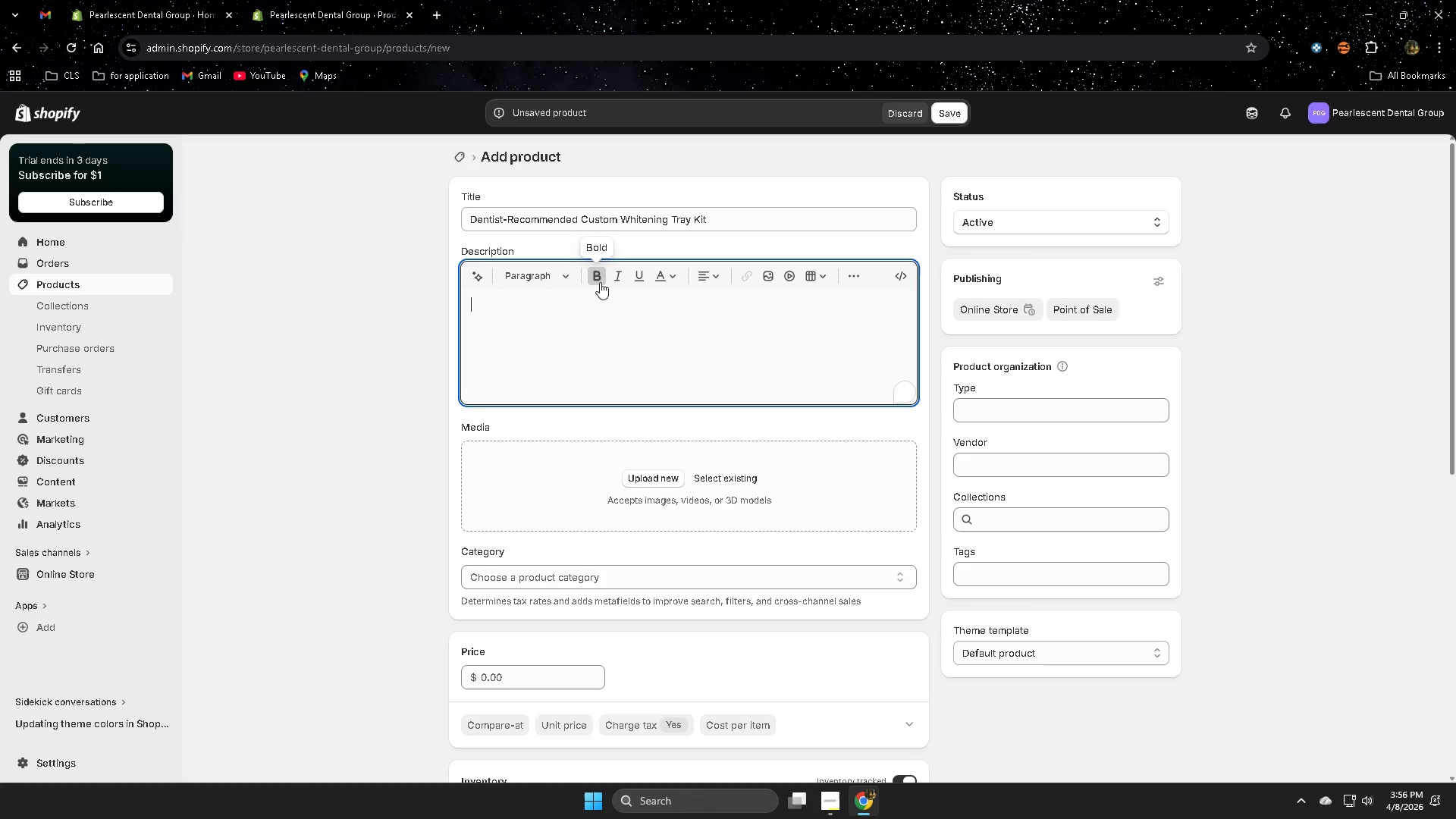 
left_click([600, 281])
 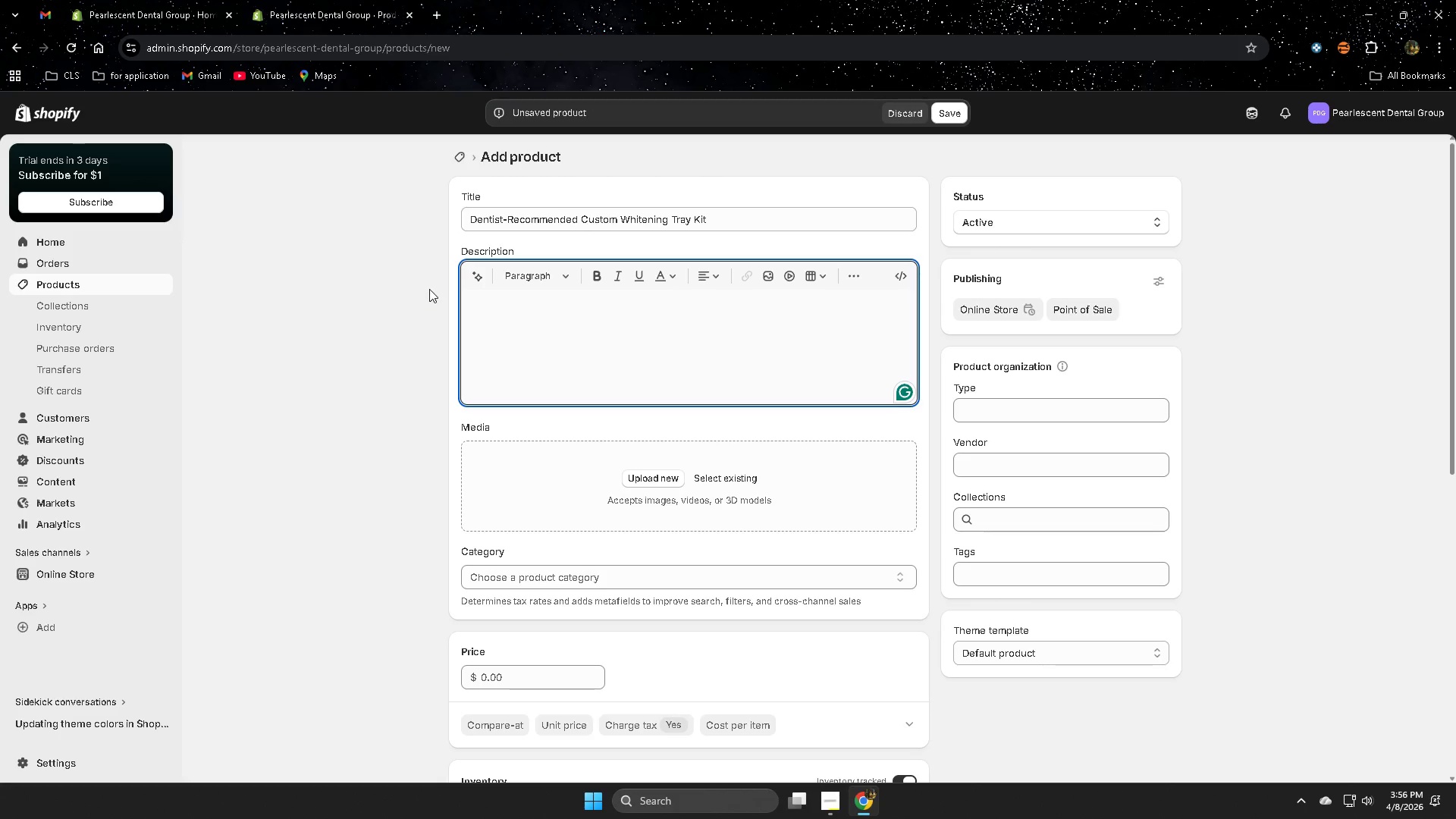 
left_click([505, 322])
 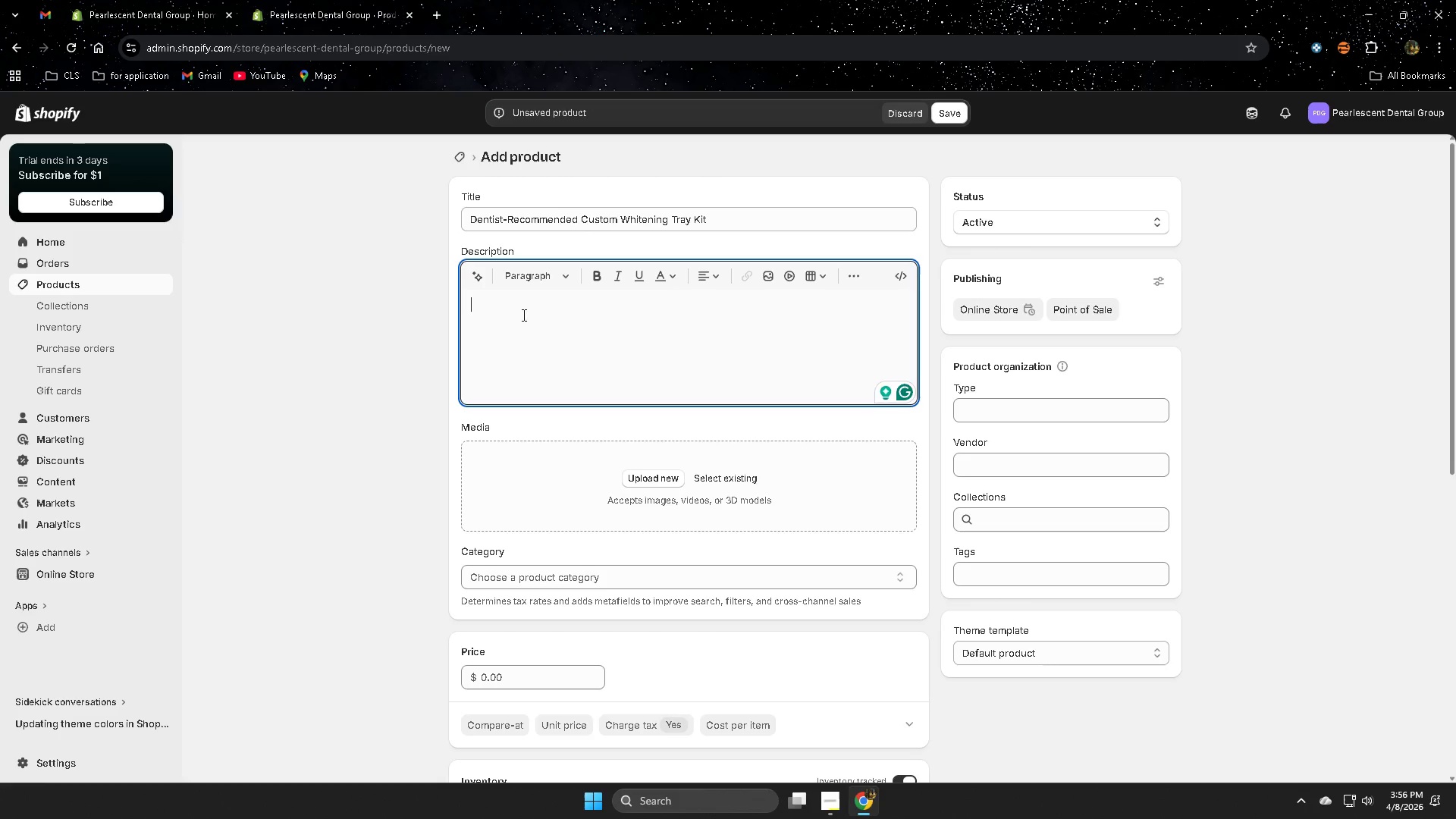 
type(ada)
key(Backspace)
key(Backspace)
key(Backspace)
key(Backspace)
type(Achieve professional Wthi)
key(Backspace)
key(Backspace)
key(Backspace)
key(Backspace)
type(whitening results at home with this dentist )
key(Backspace)
type(-recomem)
key(Backspace)
key(Backspace)
type(mended cutom ty )
key(Backspace)
key(Backspace)
type(ay )
key(Backspace)
key(Backspace)
type(stom rt)
key(Backspace)
key(Backspace)
type(tray kit)
 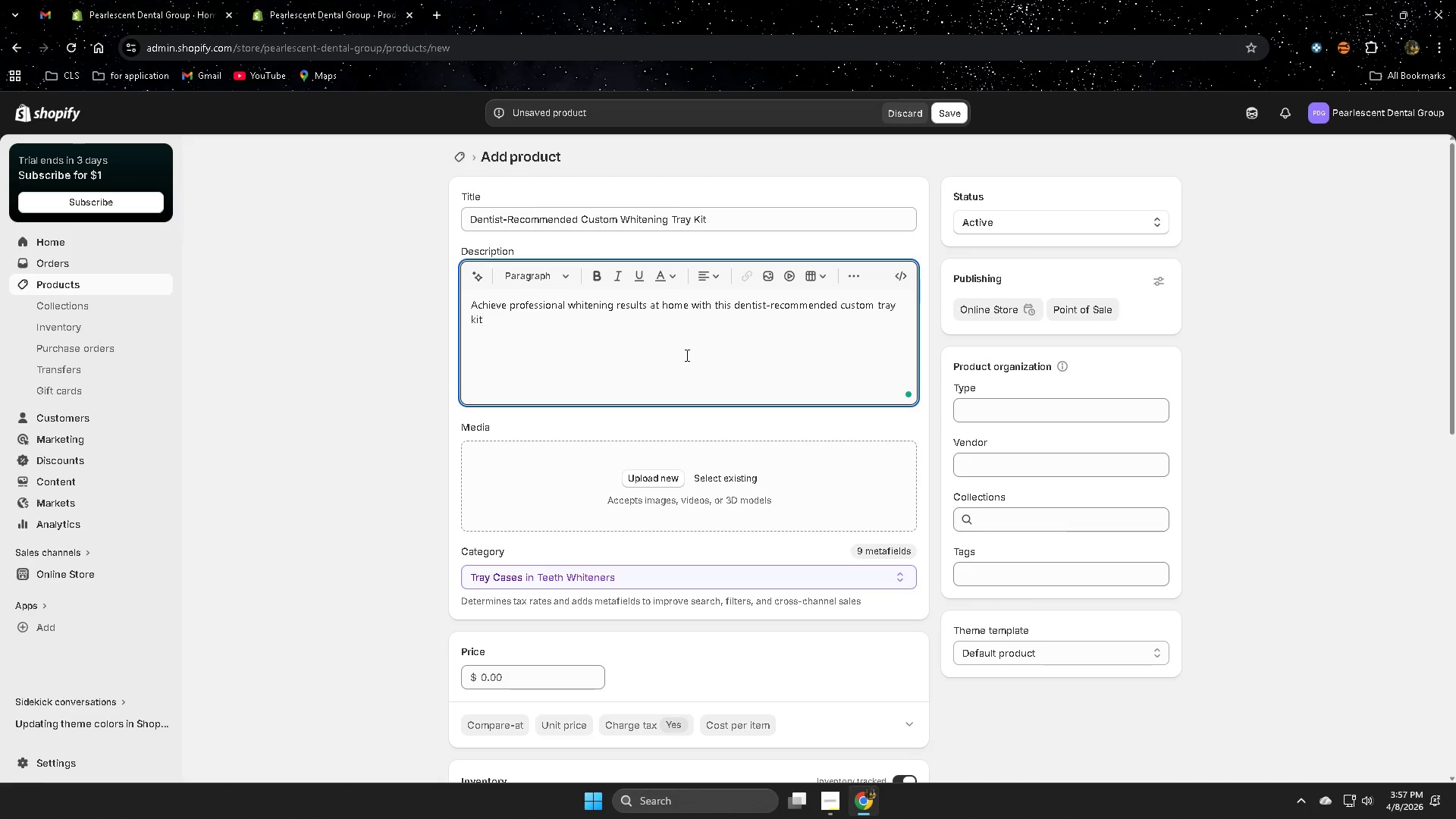 
wait(80.16)
 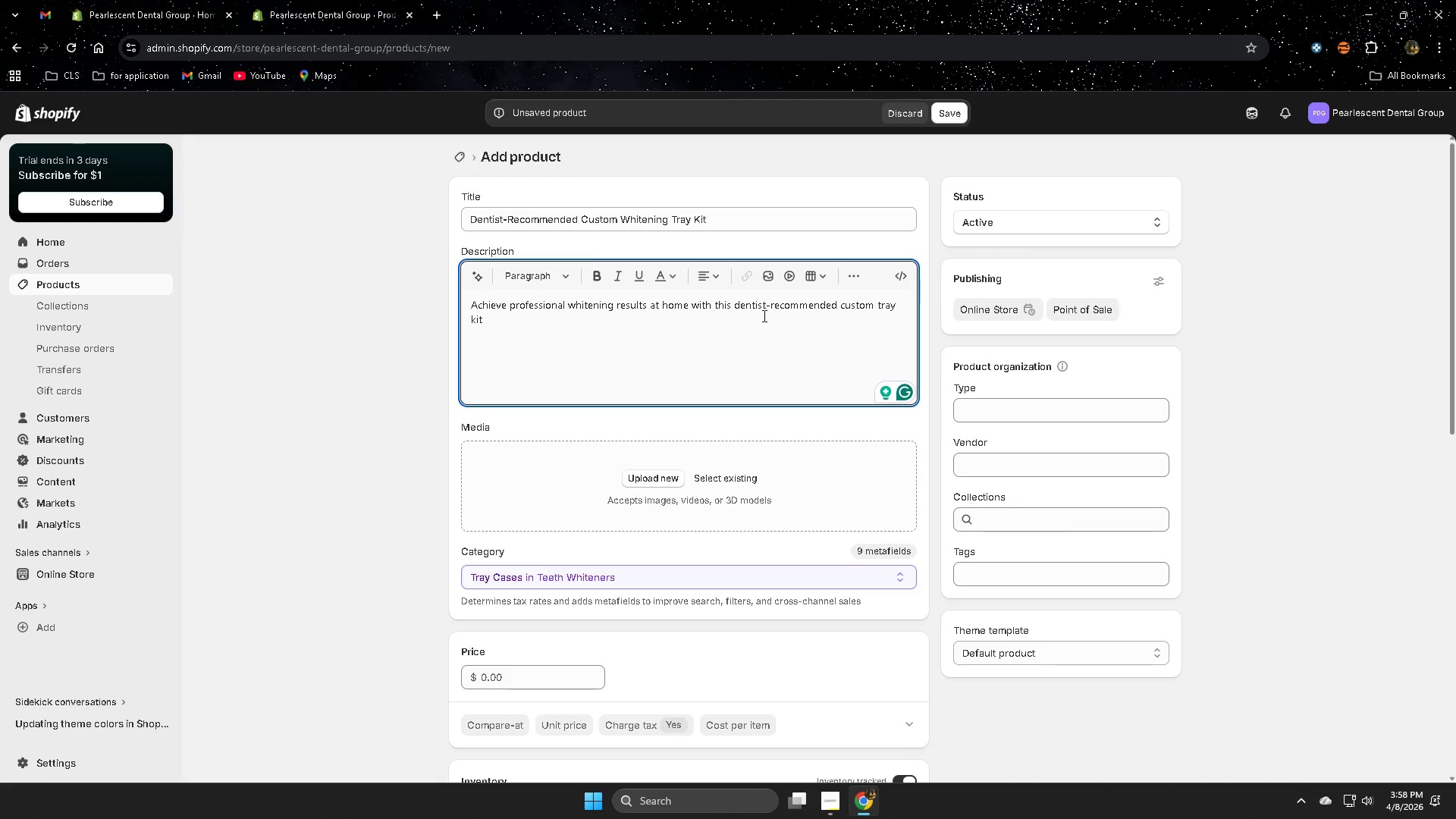 
type(. Designed for eb)
key(Backspace)
type(ven gel distribution )
 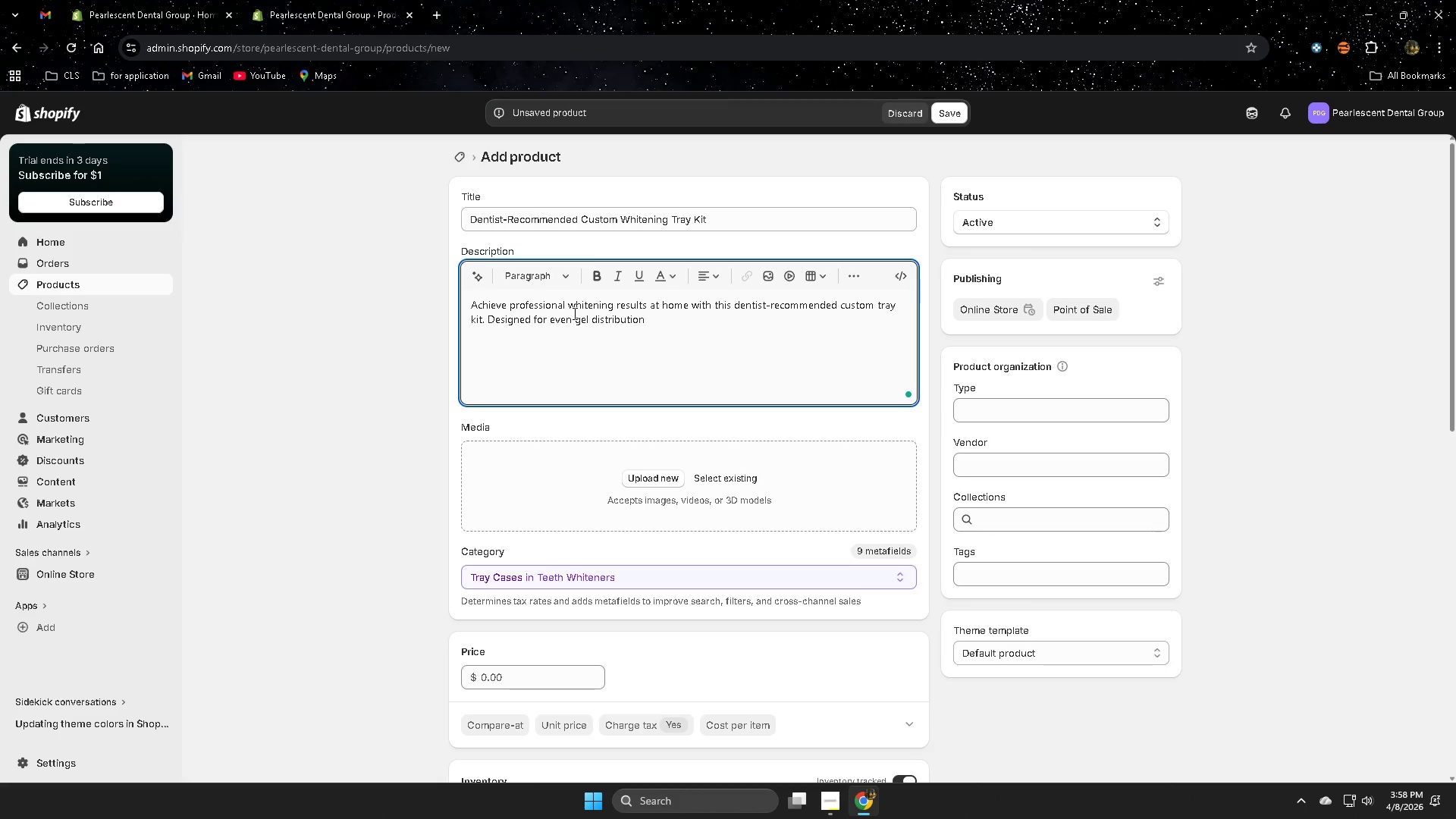 
type(while protecting enamel and sensitive gums.)
 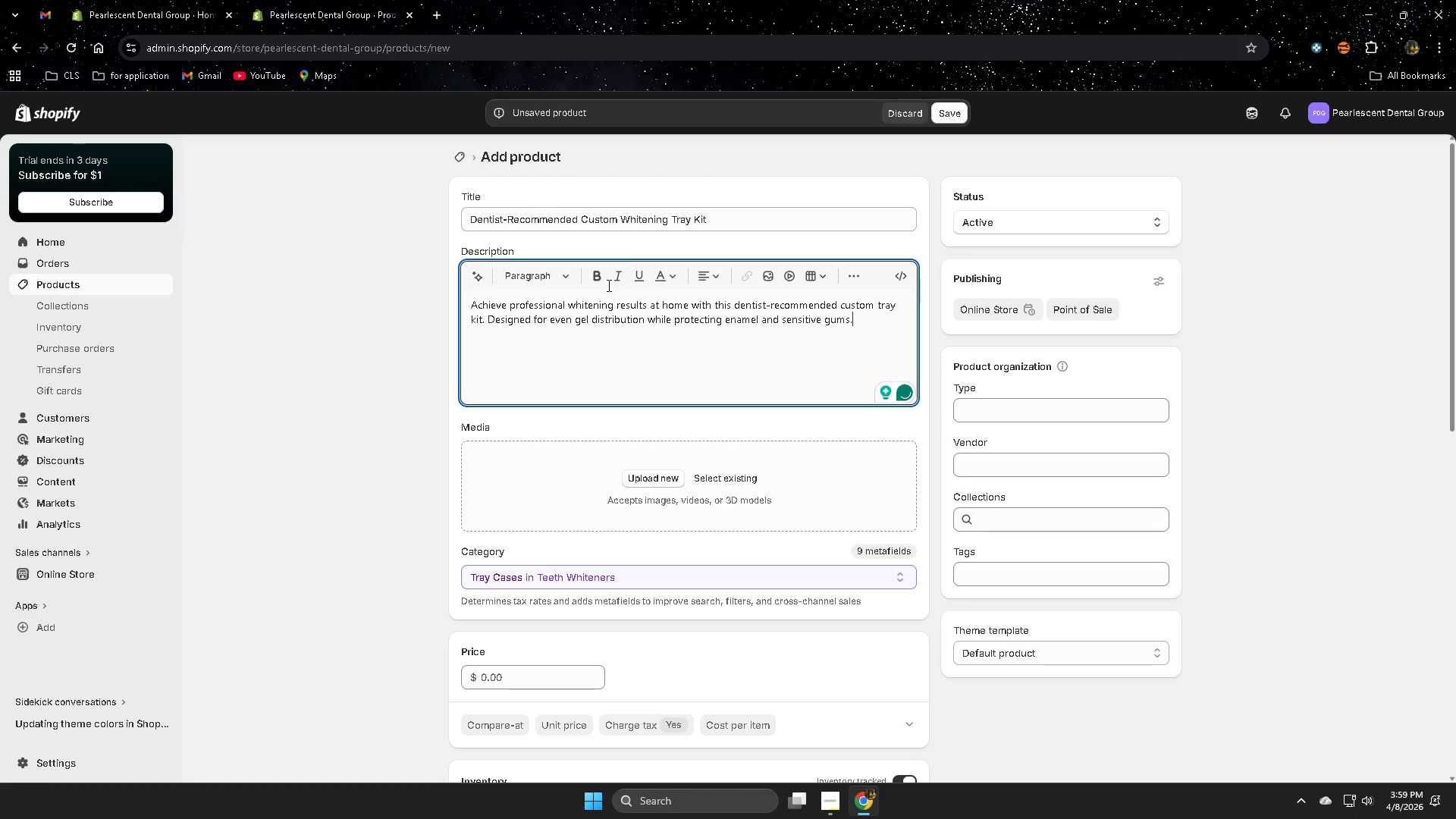 
scroll: coordinate [794, 493], scroll_direction: down, amount: 4.0
 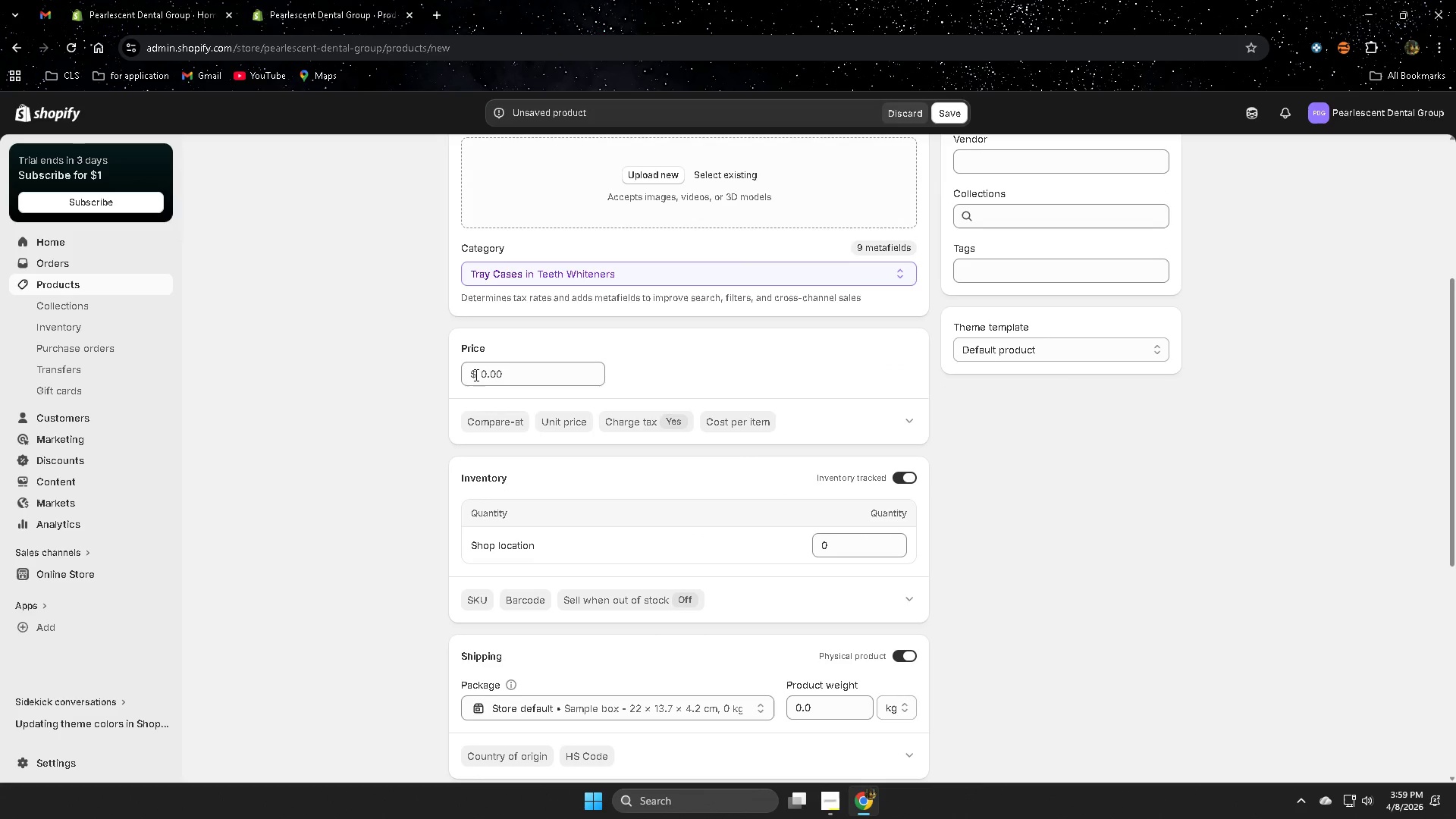 
left_click([479, 375])
 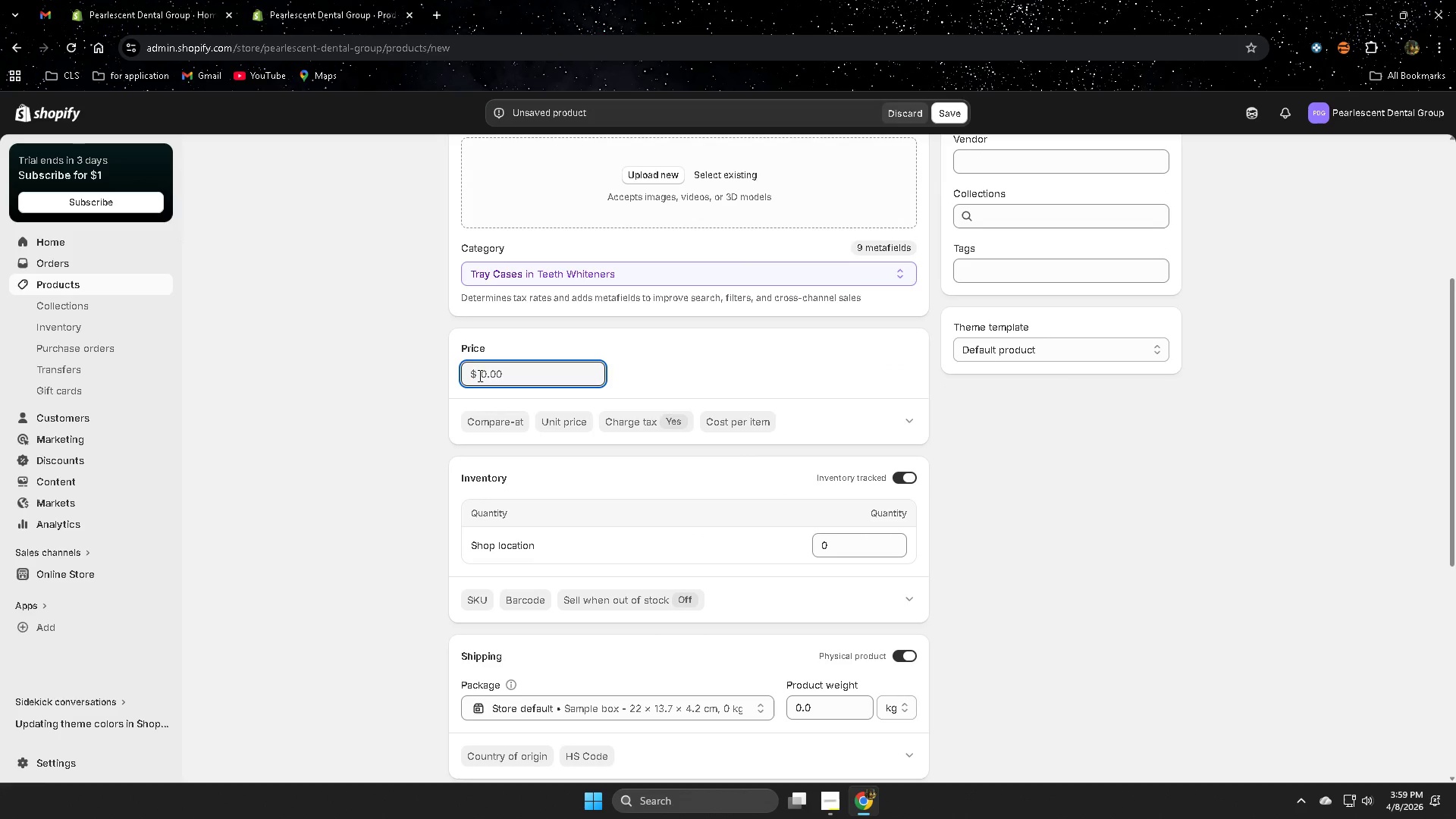 
key(Numpad4)
 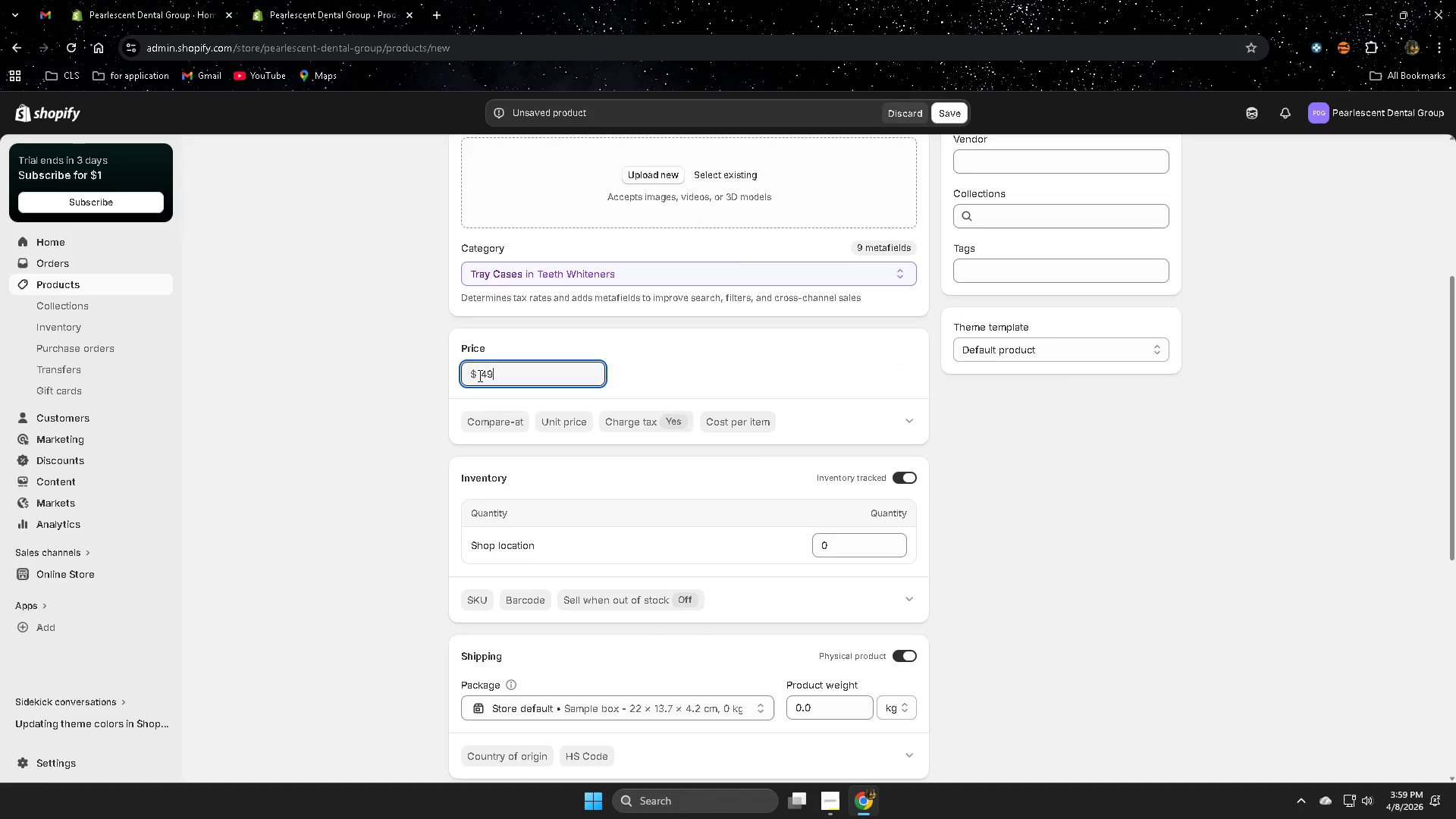 
key(Numpad9)
 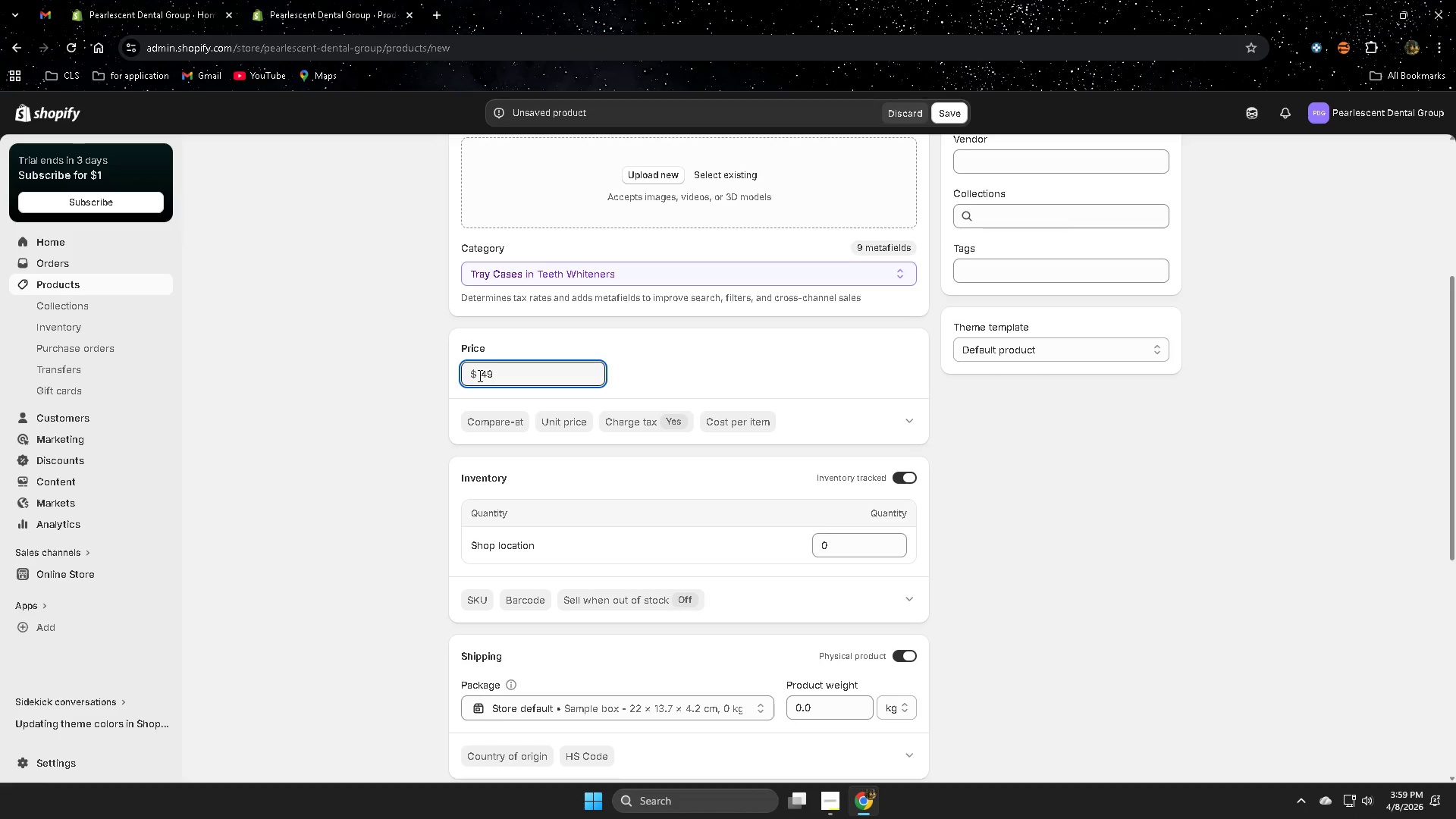 
wait(6.97)
 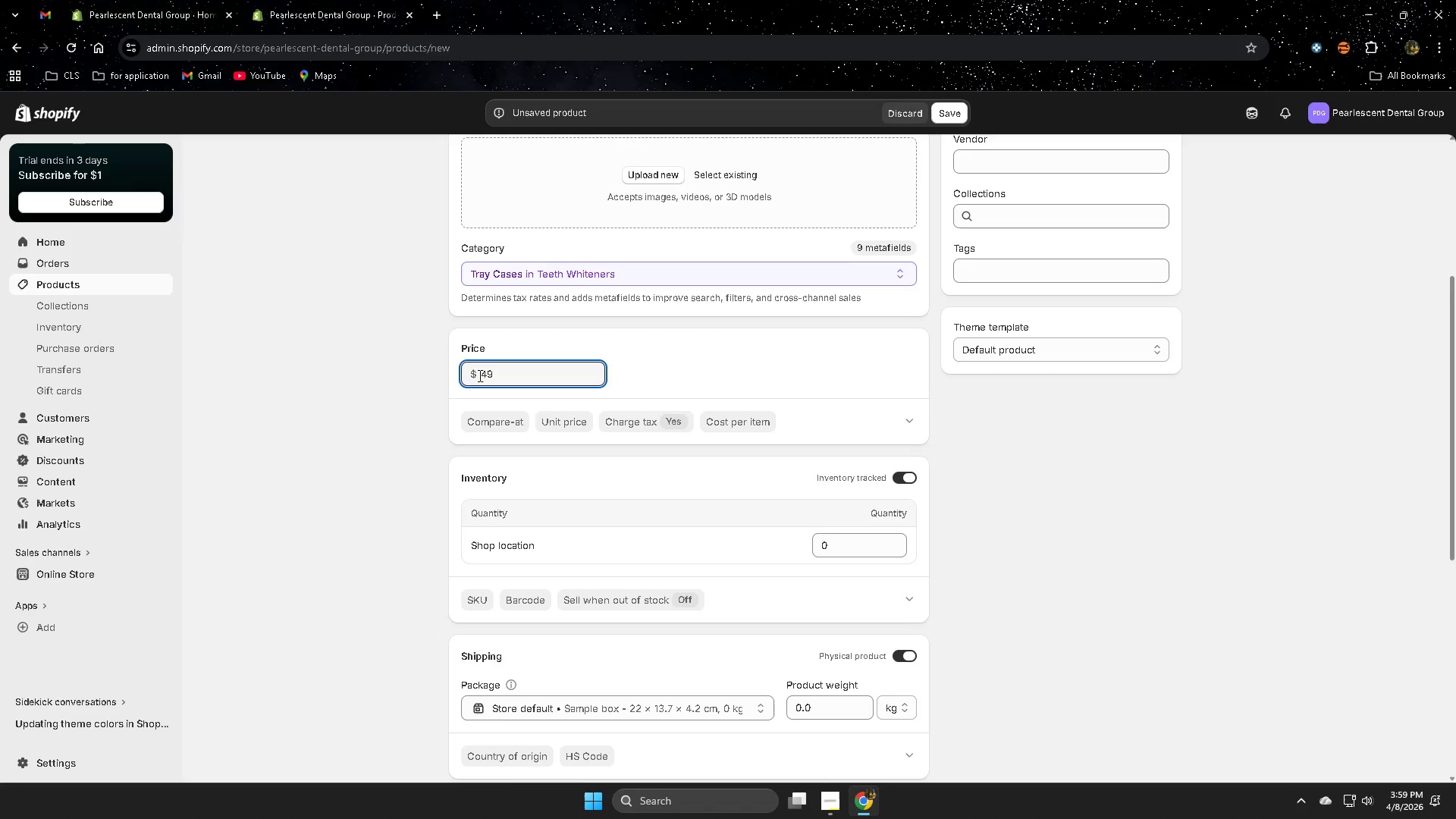 
left_click([836, 538])
 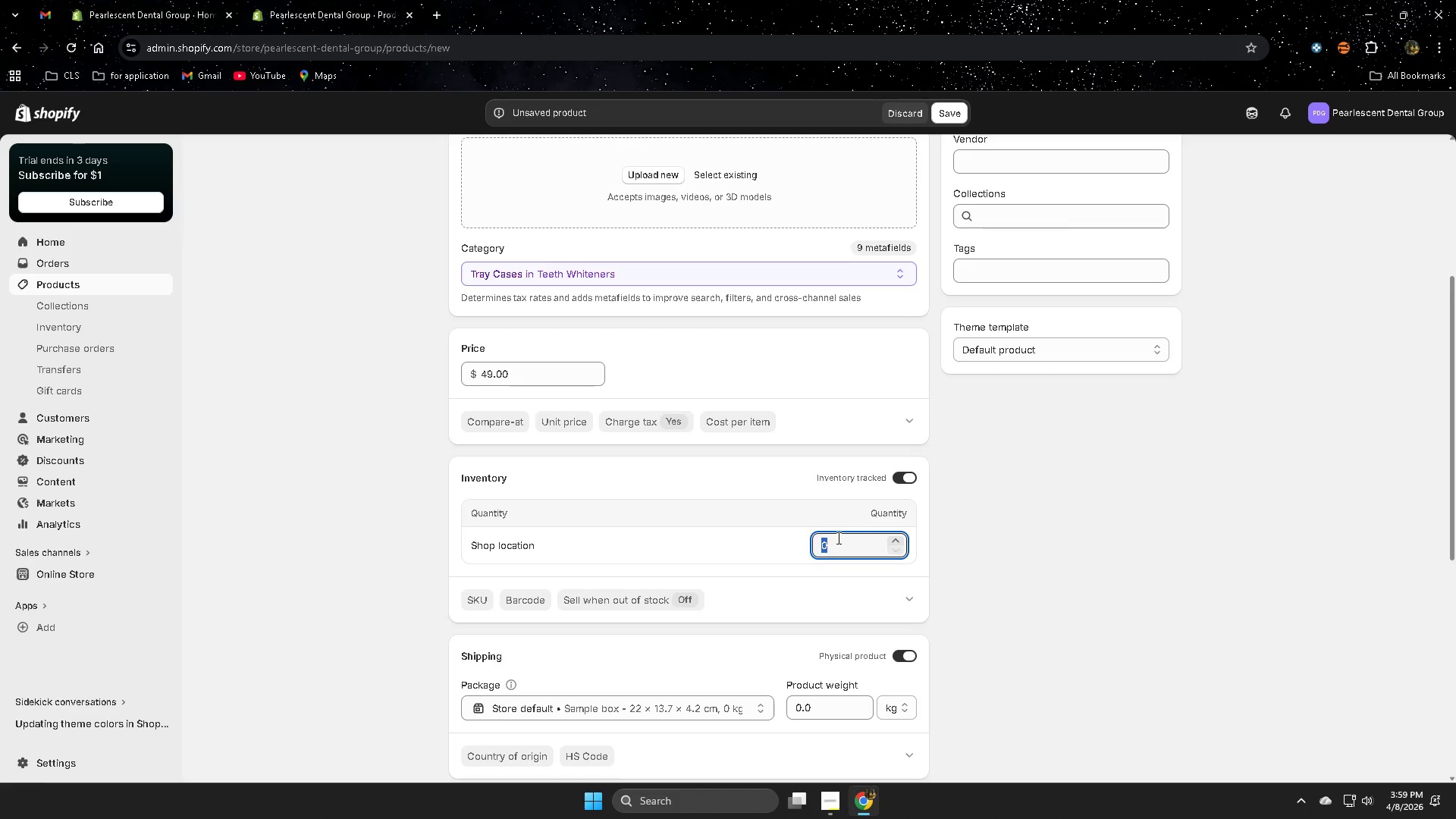 
key(Numpad1)
 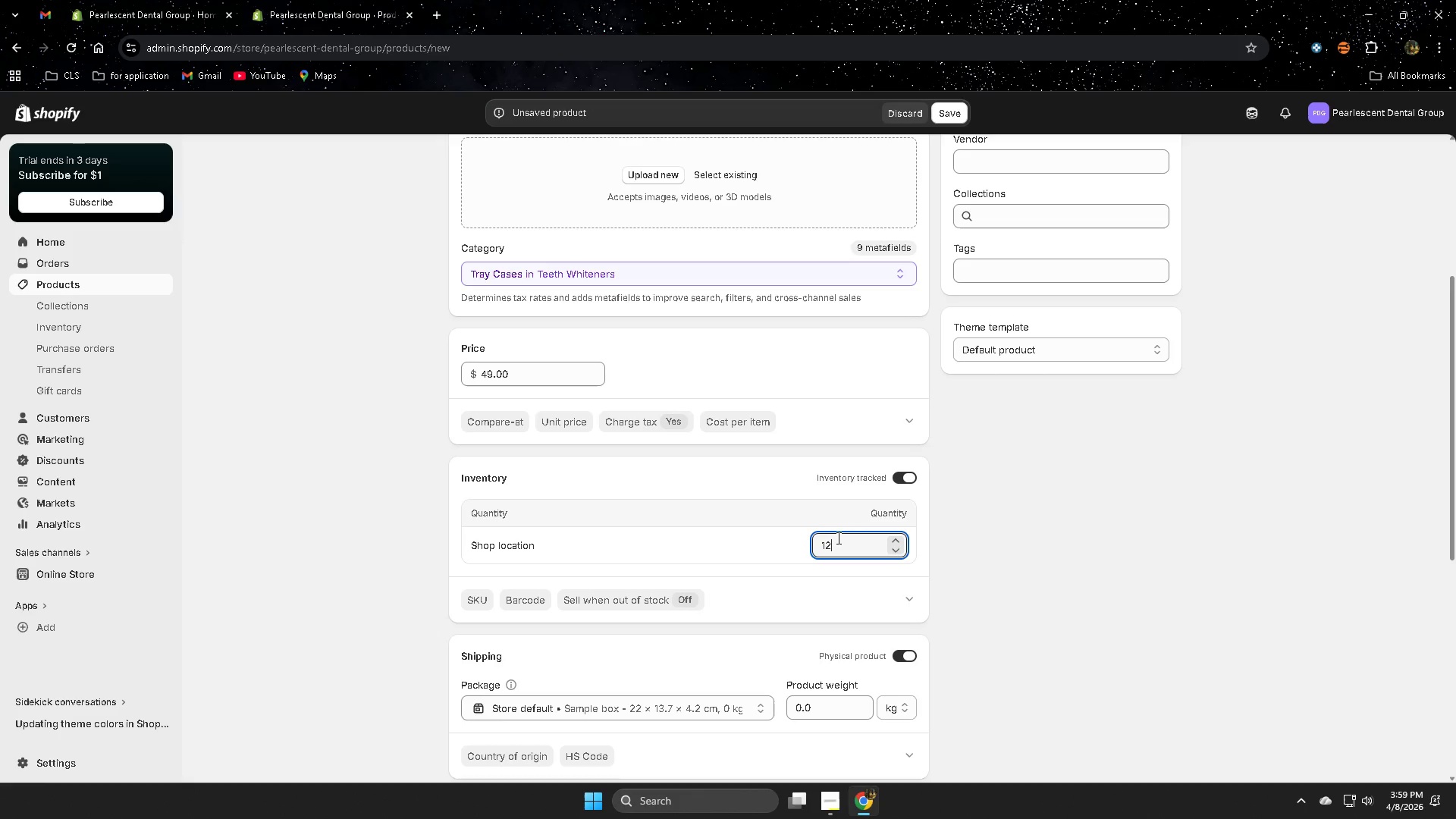 
key(Numpad2)
 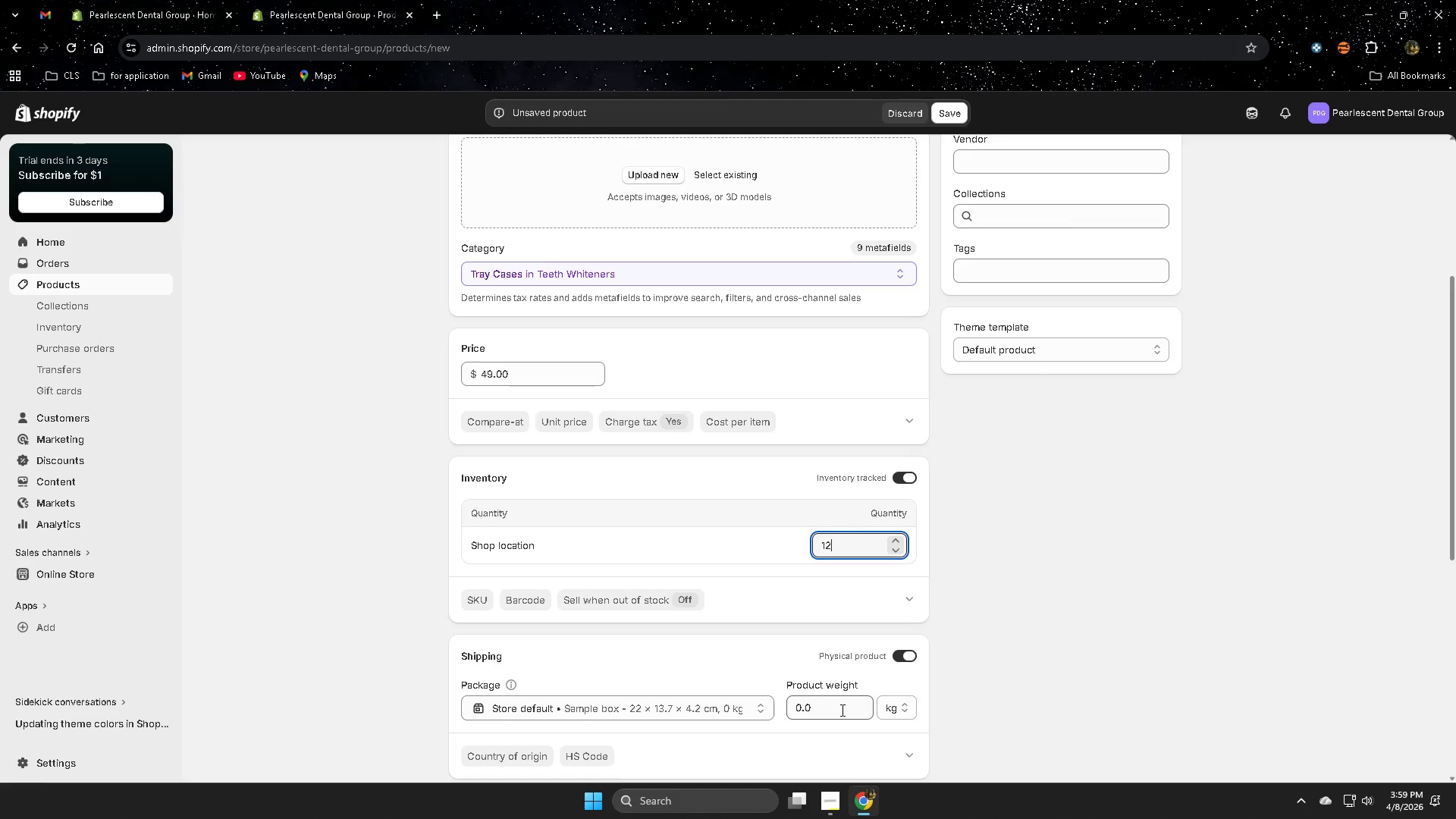 
left_click([813, 708])
 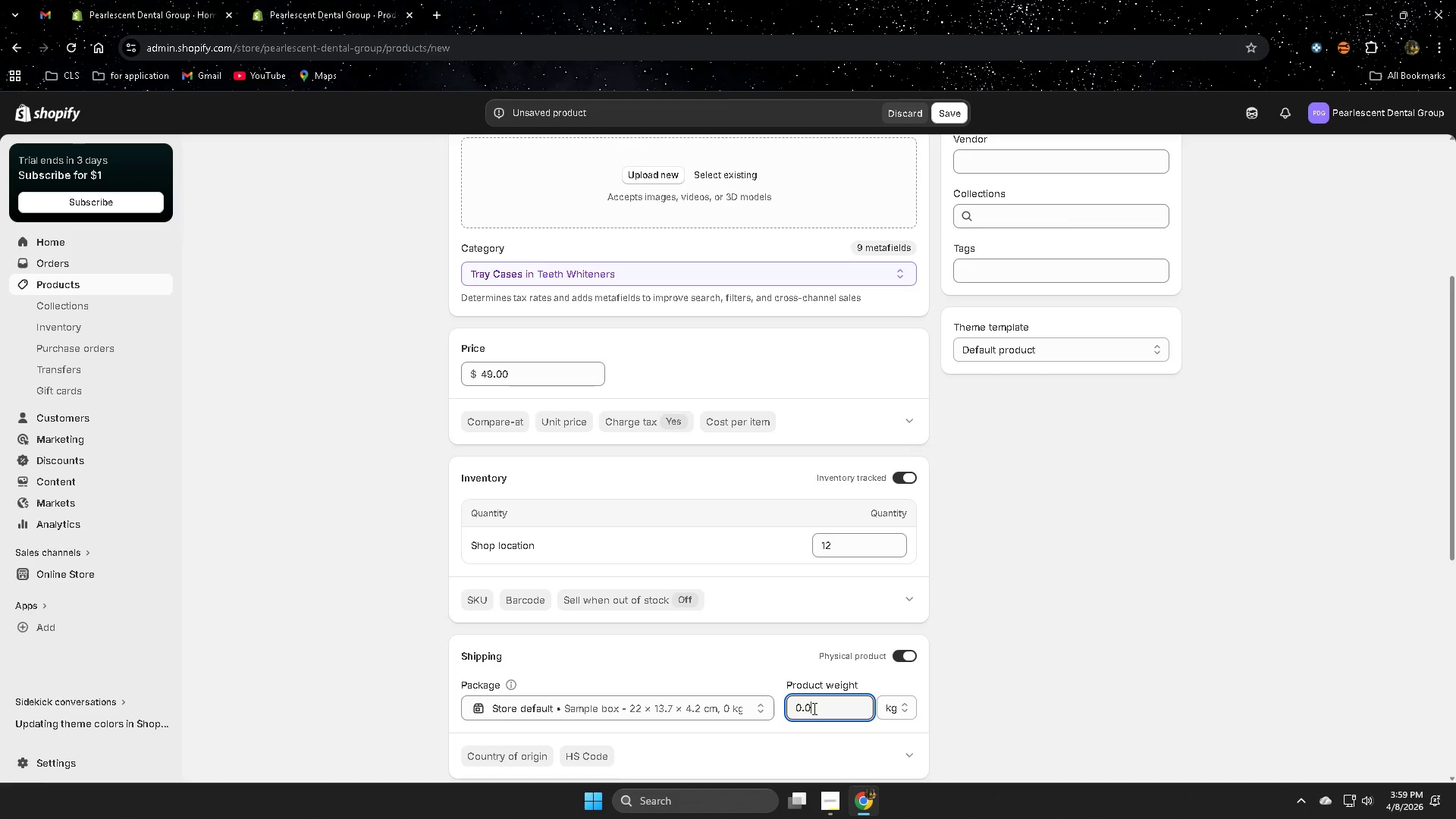 
key(Backspace)
 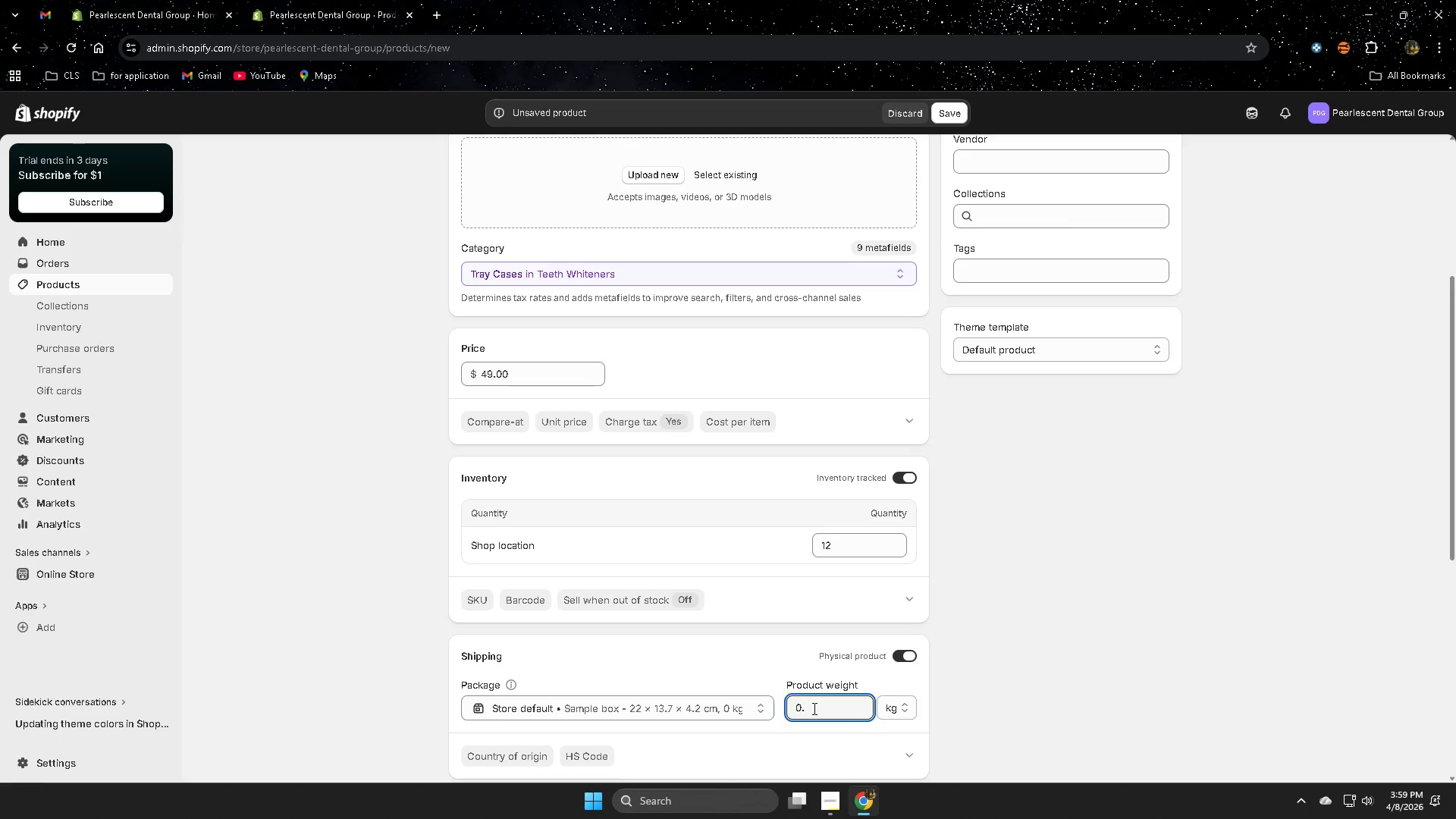 
key(Numpad3)
 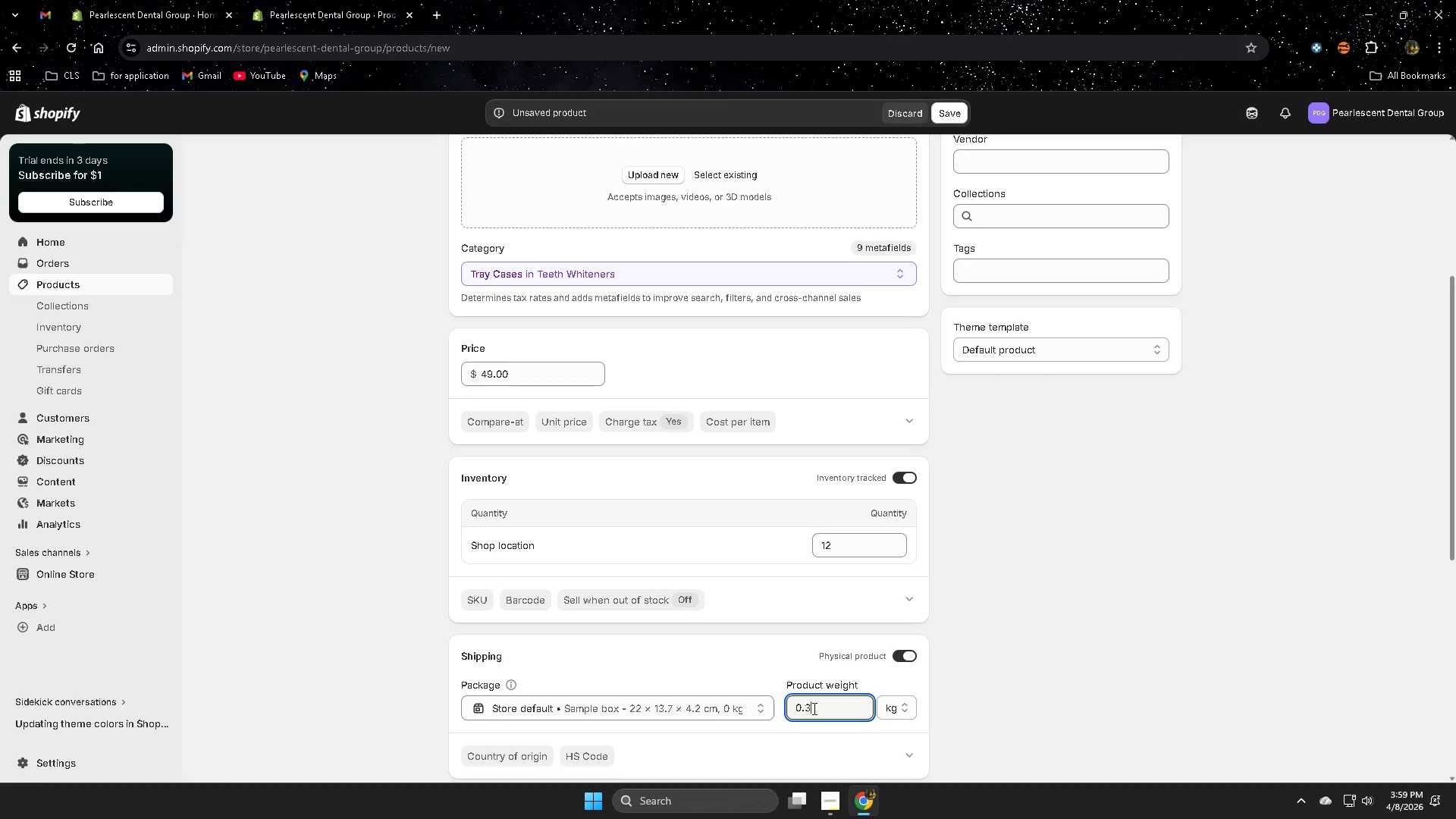 
key(Numpad5)
 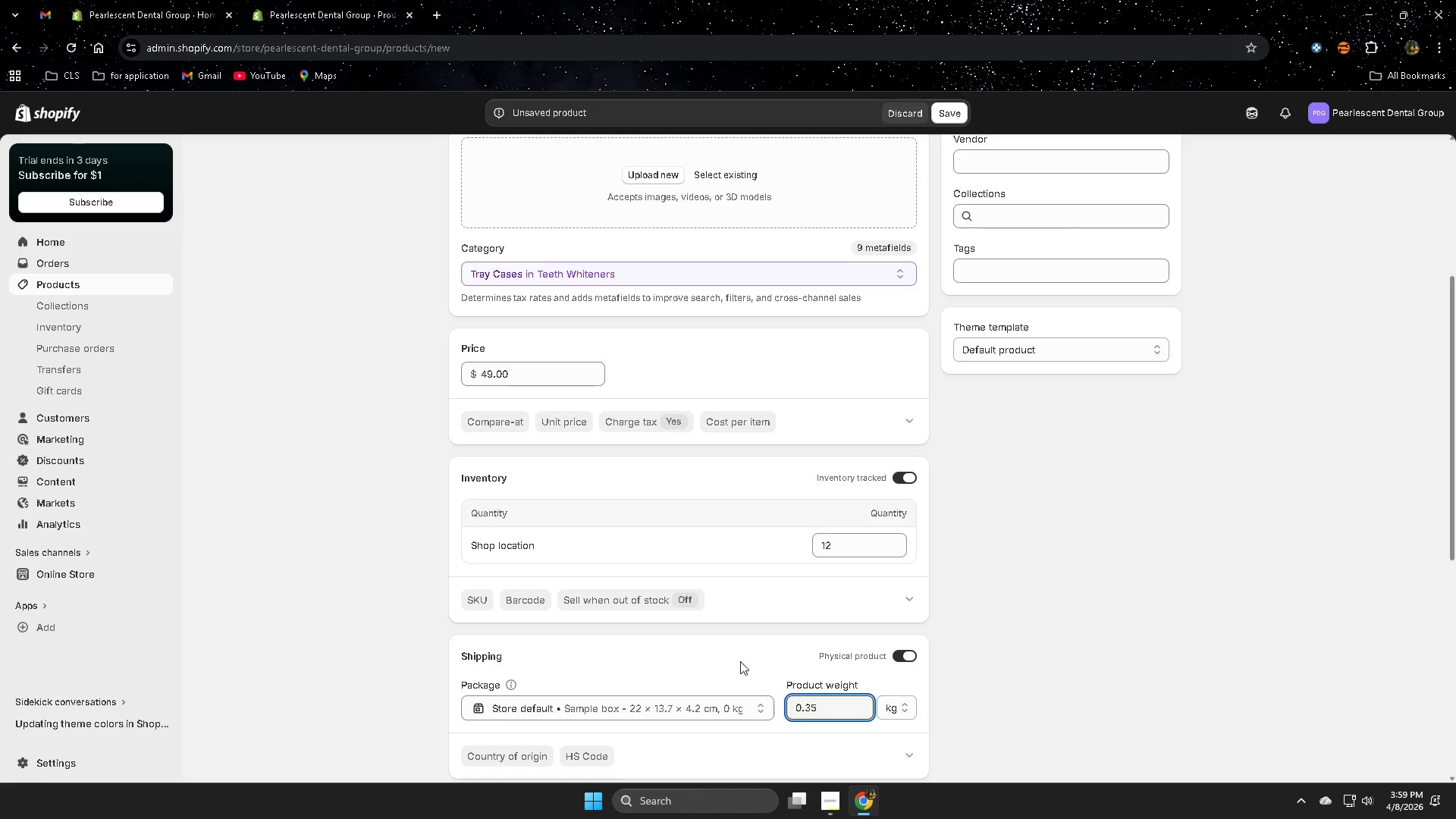 
scroll: coordinate [698, 655], scroll_direction: down, amount: 3.0
 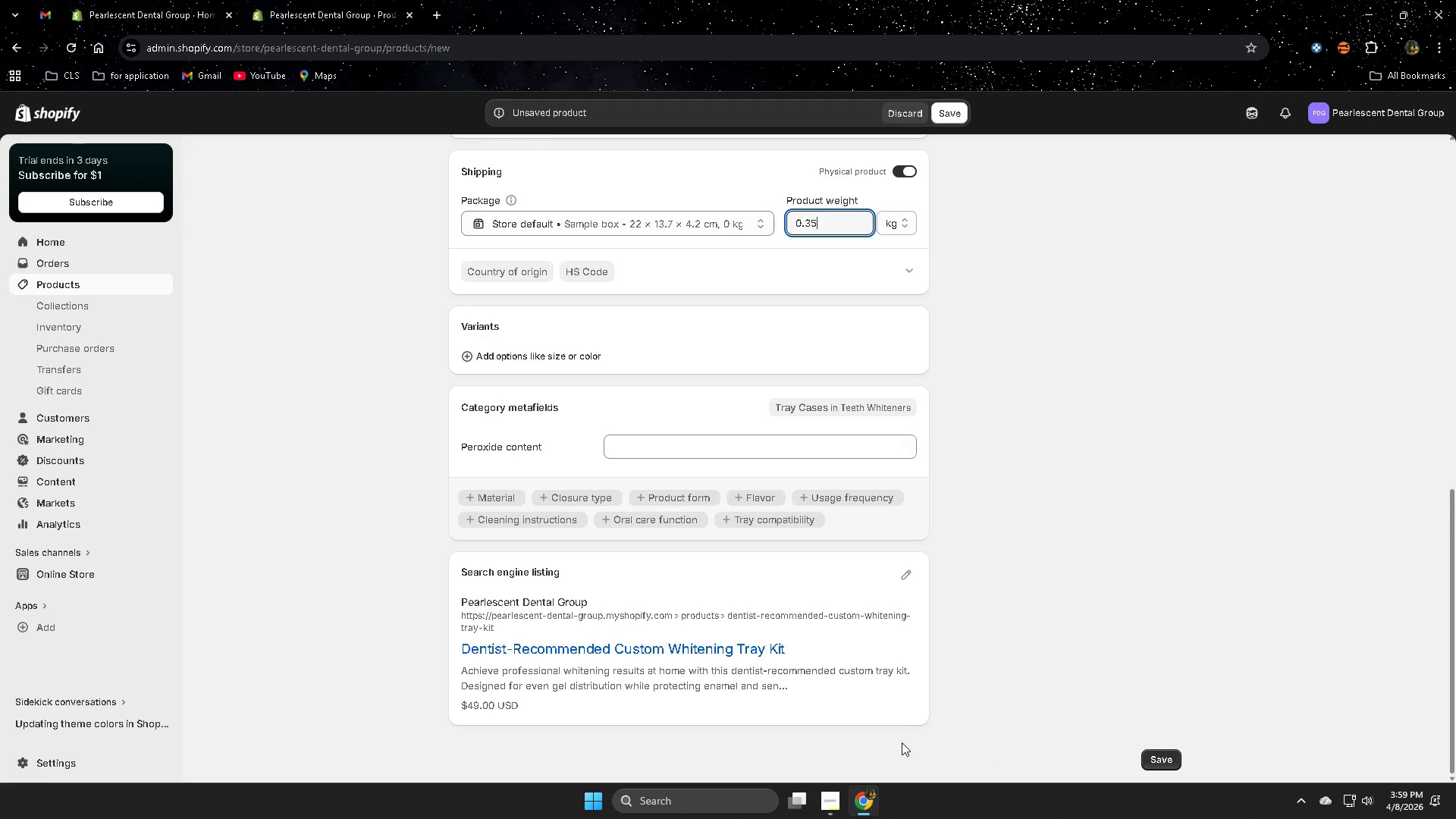 
wait(5.08)
 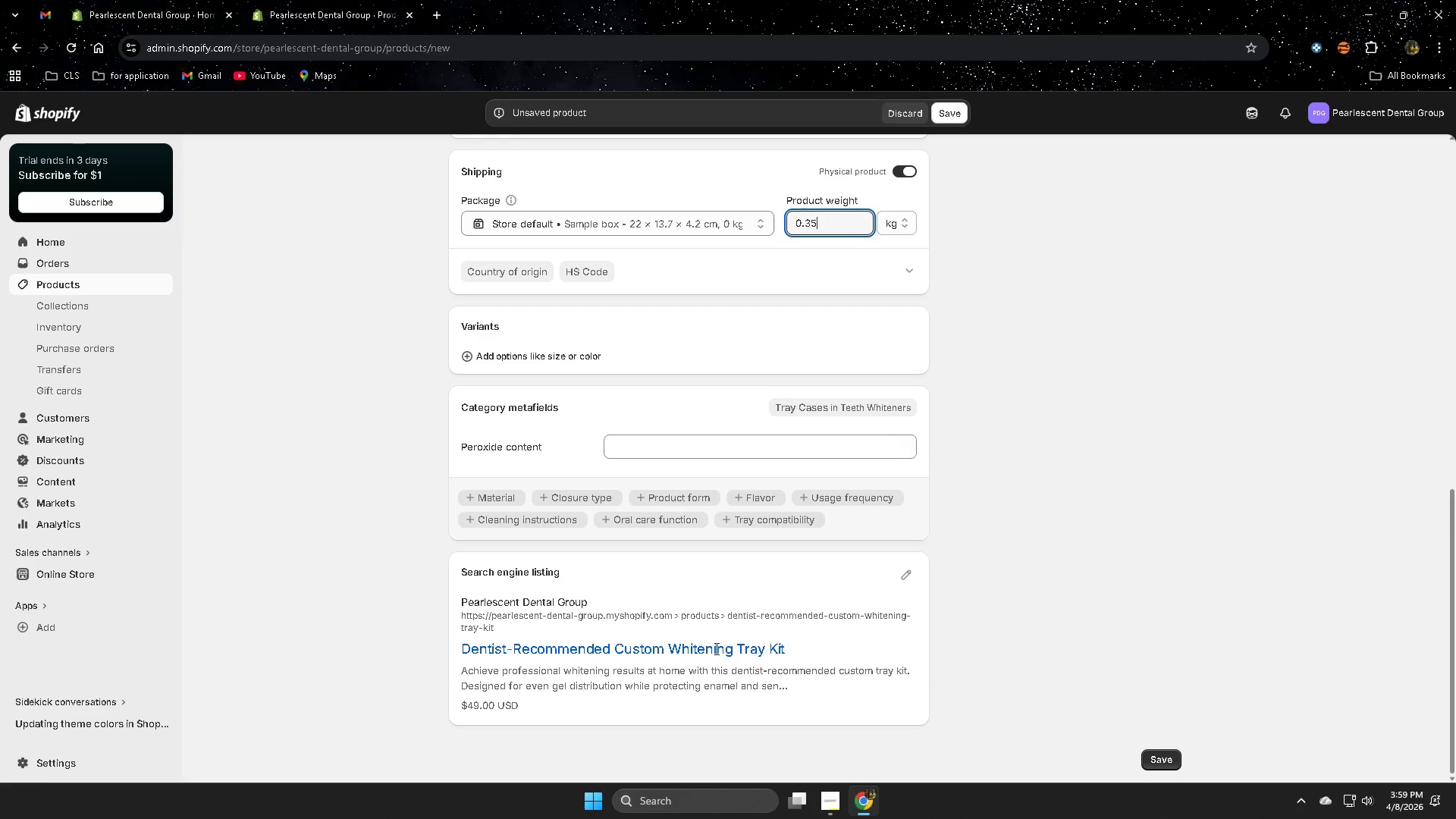 
left_click([902, 571])
 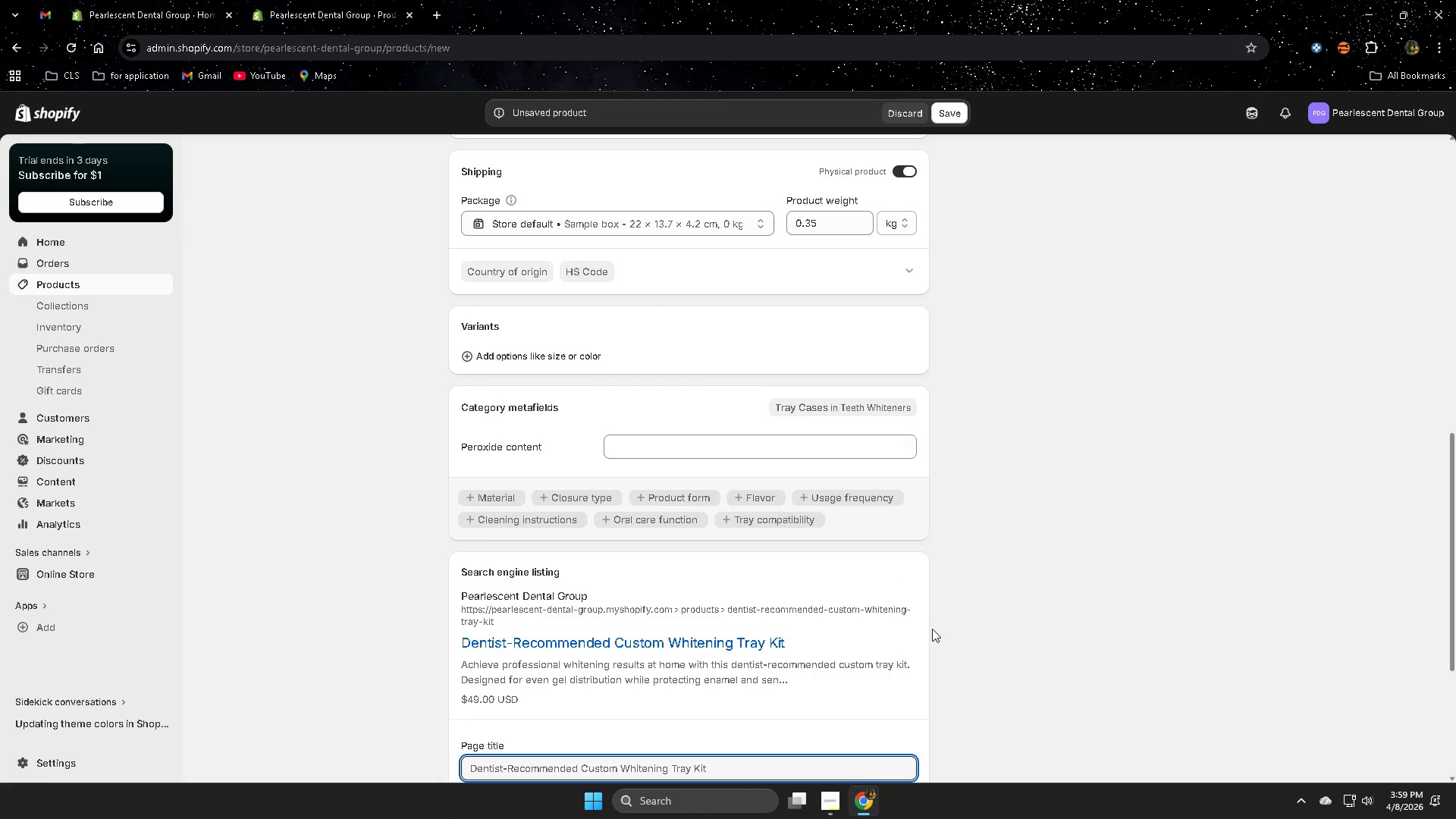 
scroll: coordinate [859, 639], scroll_direction: down, amount: 3.0
 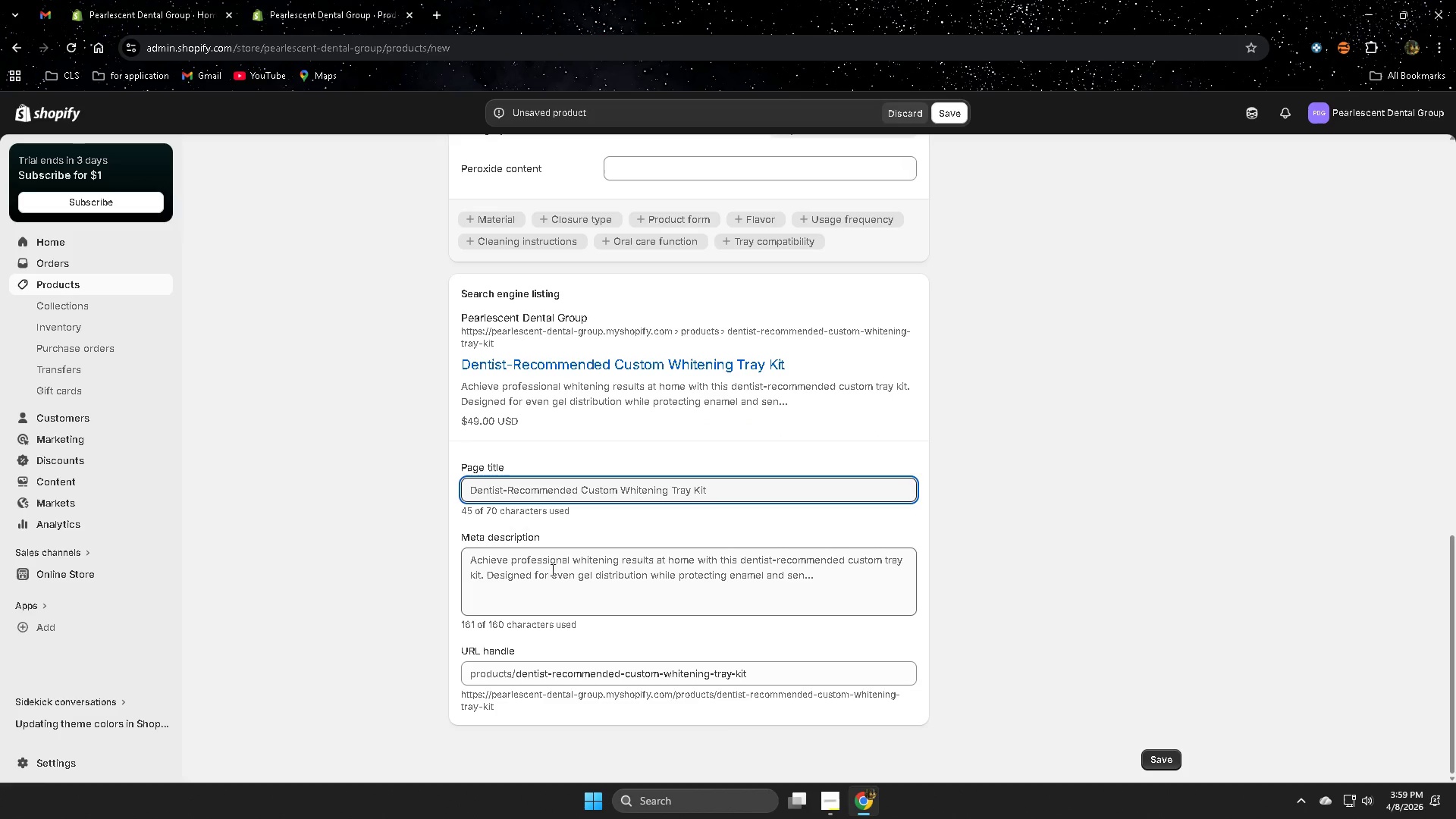 
left_click([472, 559])
 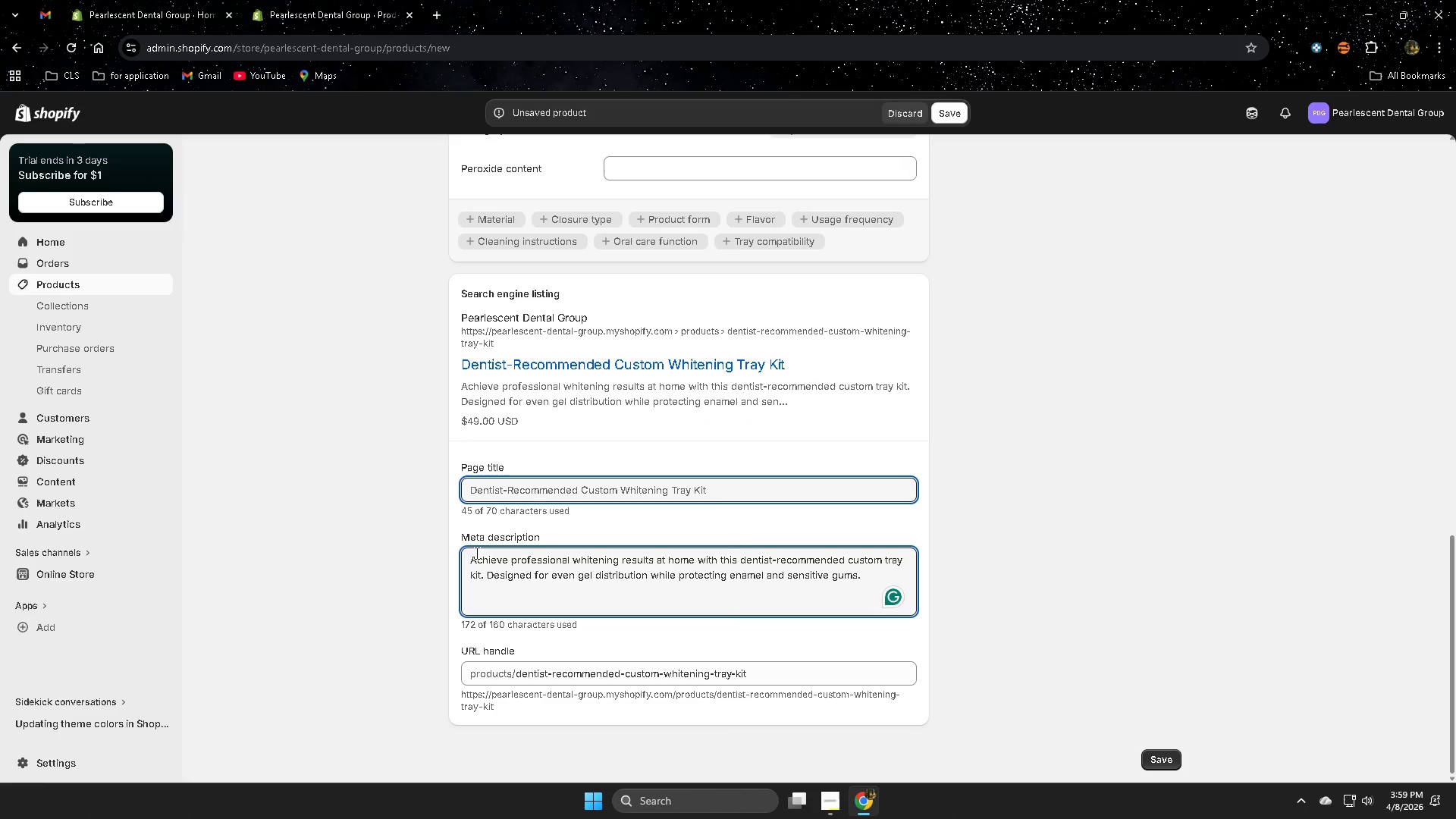 
key(Control+A)
 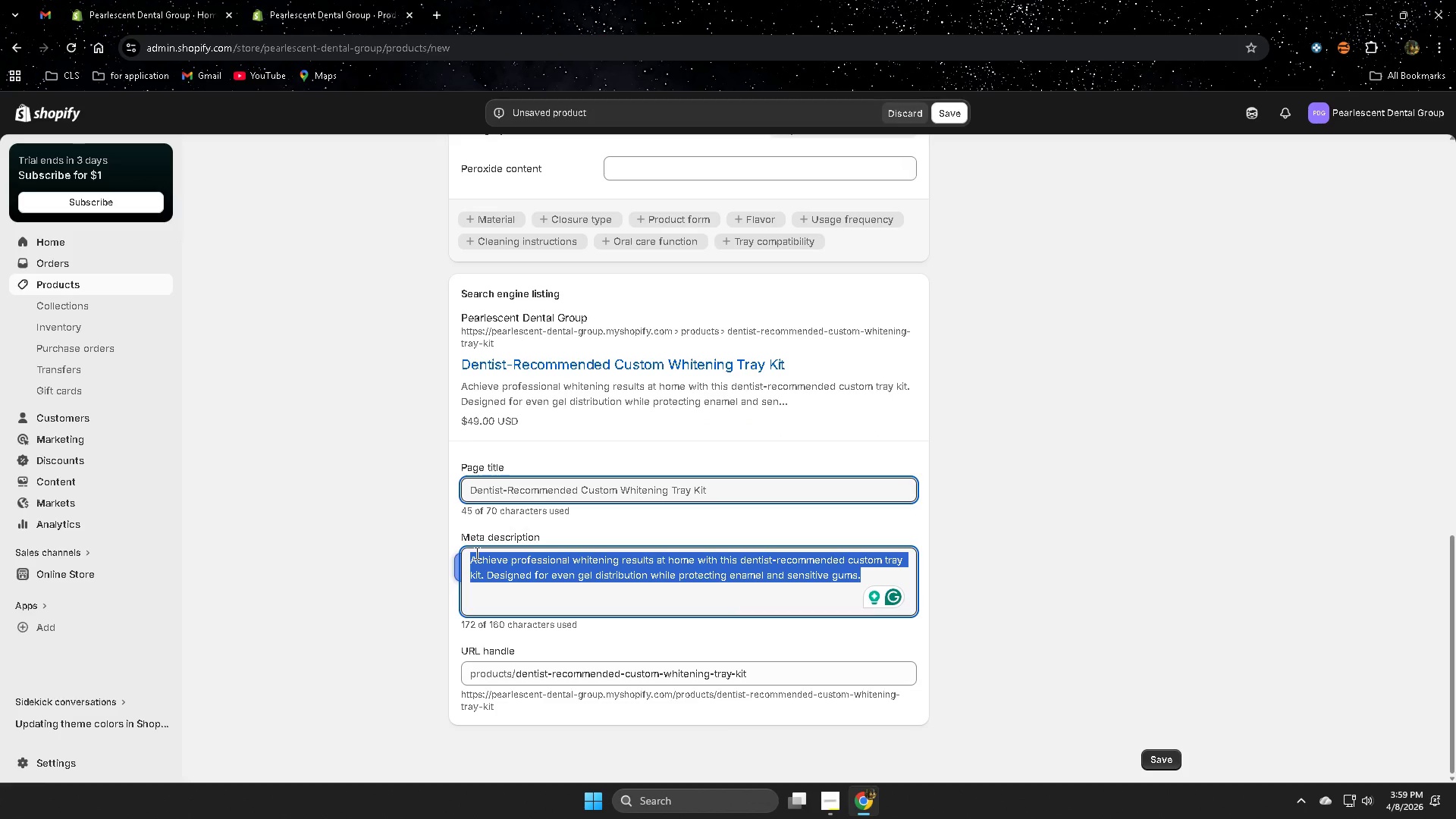 
type(Professional whitening tray kit designed for dentist-recommended treatments with enal)
key(Backspace)
type(mel-safe whitening gel distribution.)
 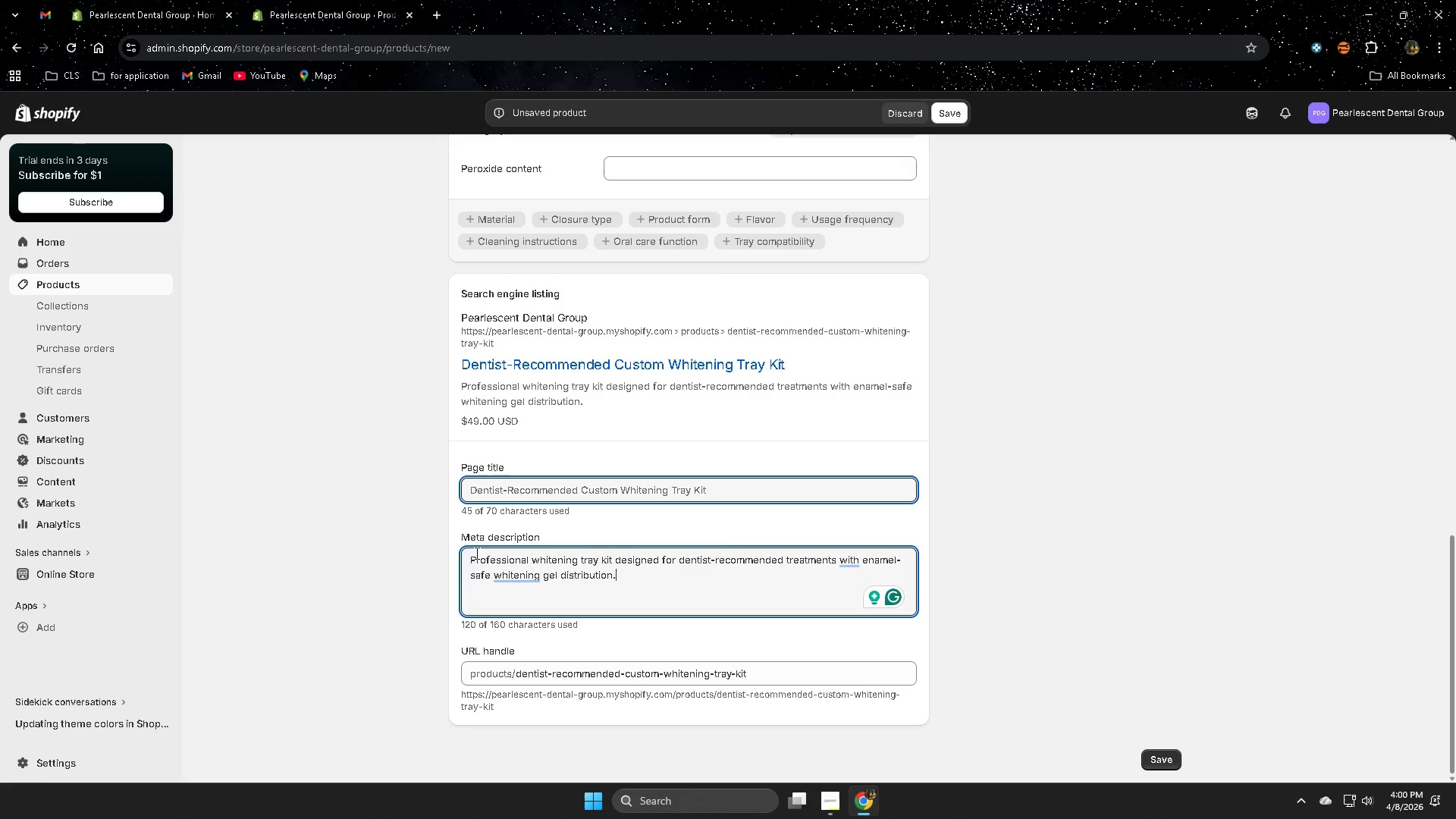 
wait(10.41)
 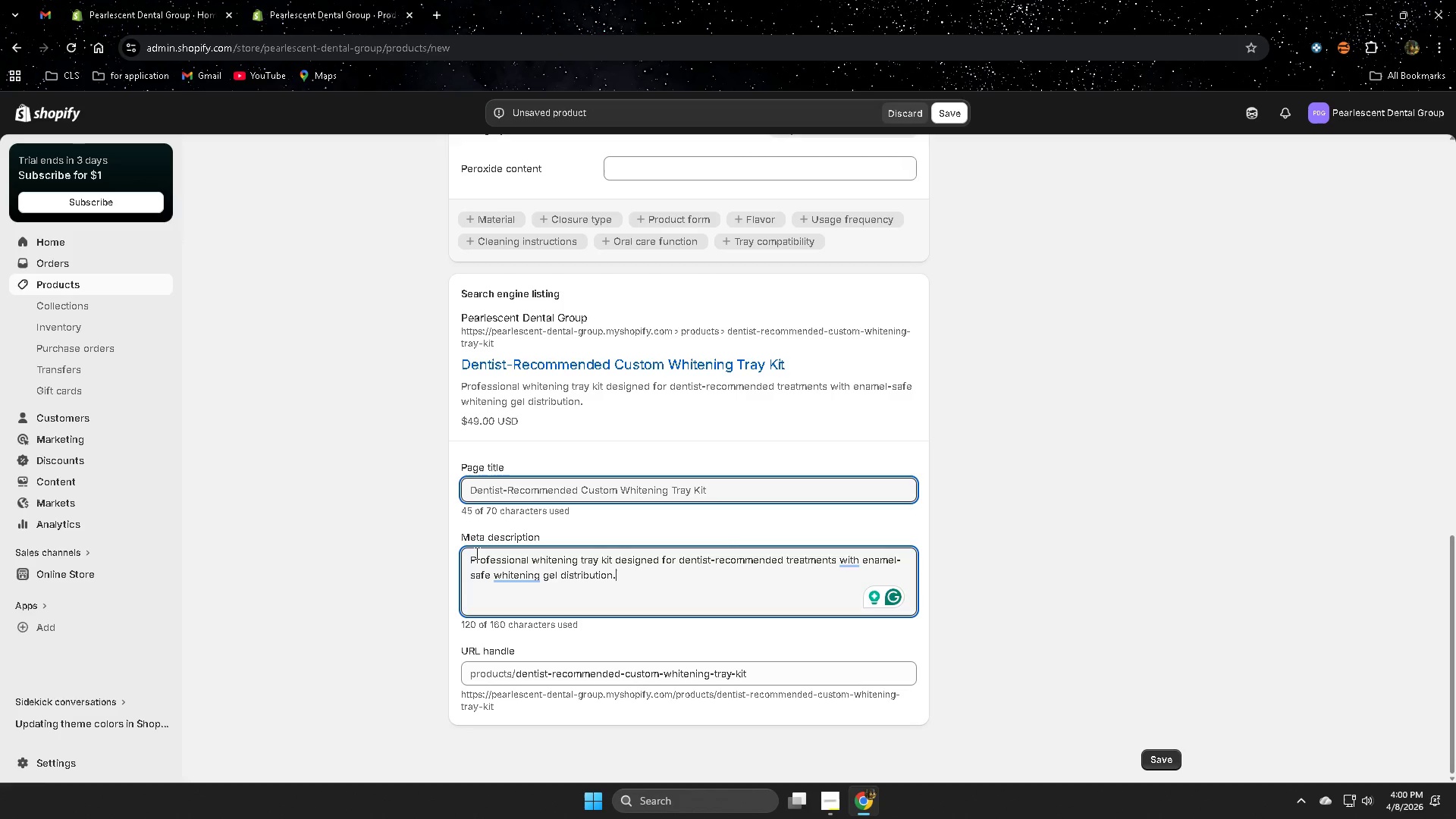 
left_click([534, 574])
 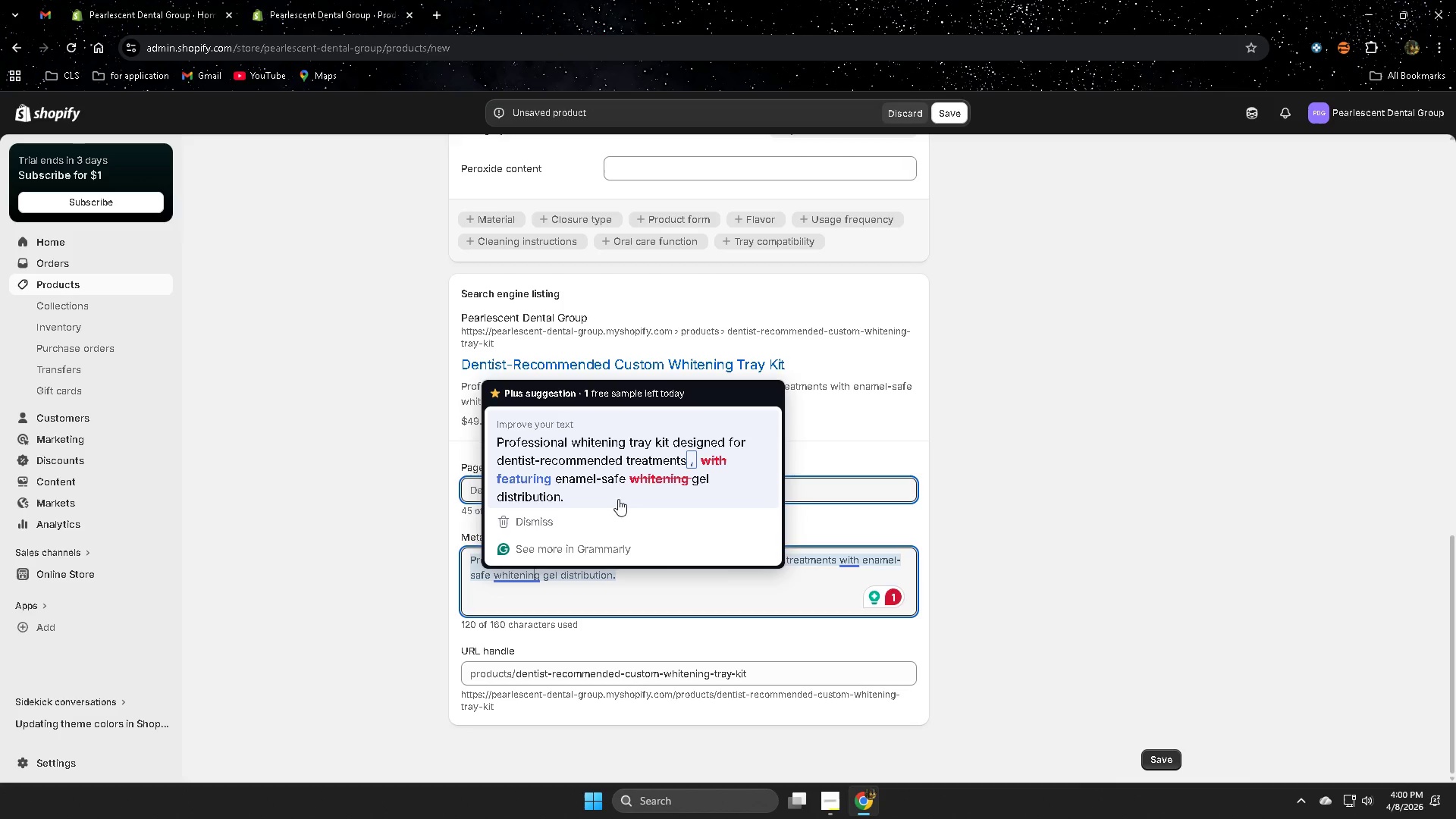 
left_click([565, 476])
 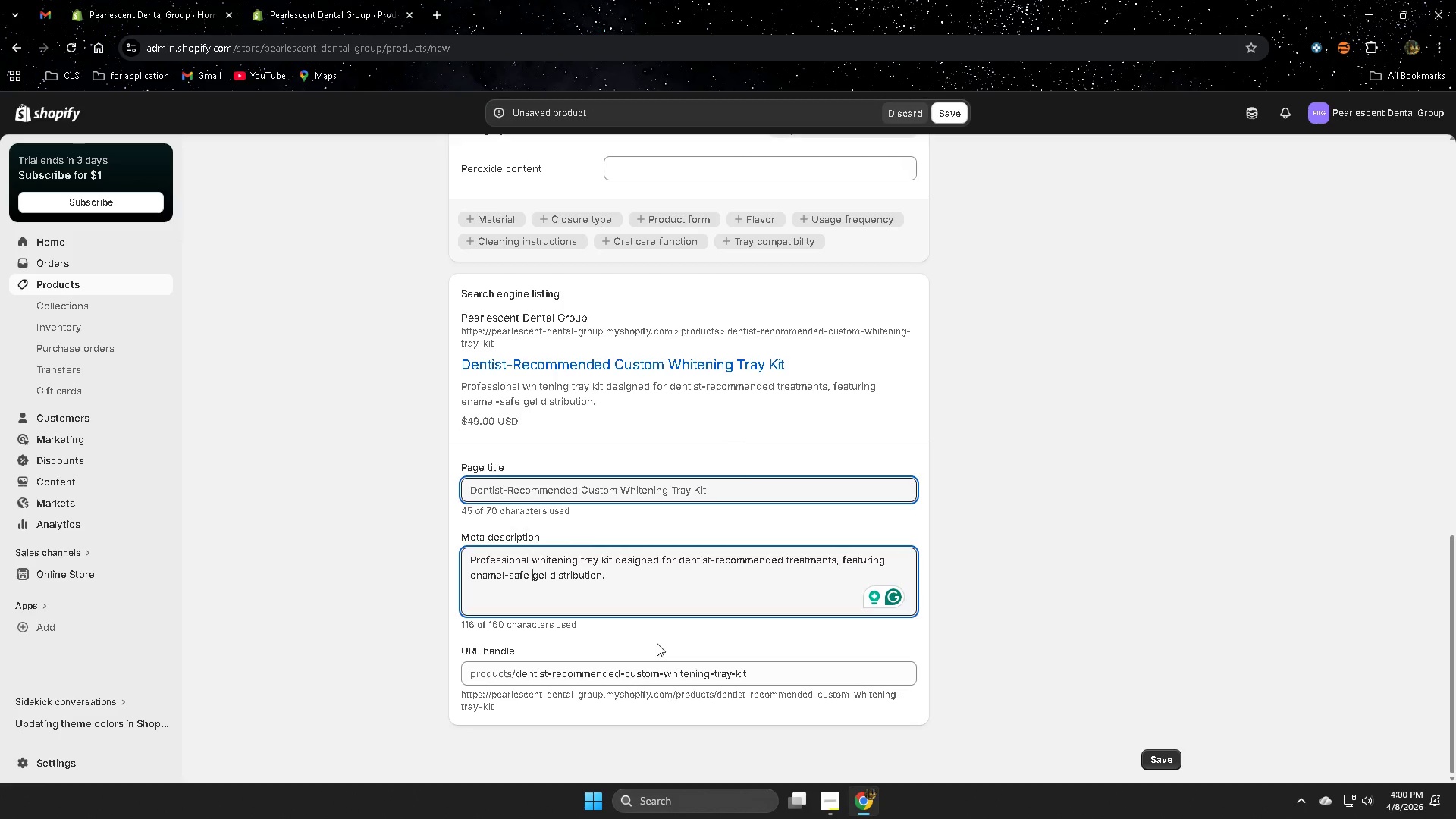 
wait(11.83)
 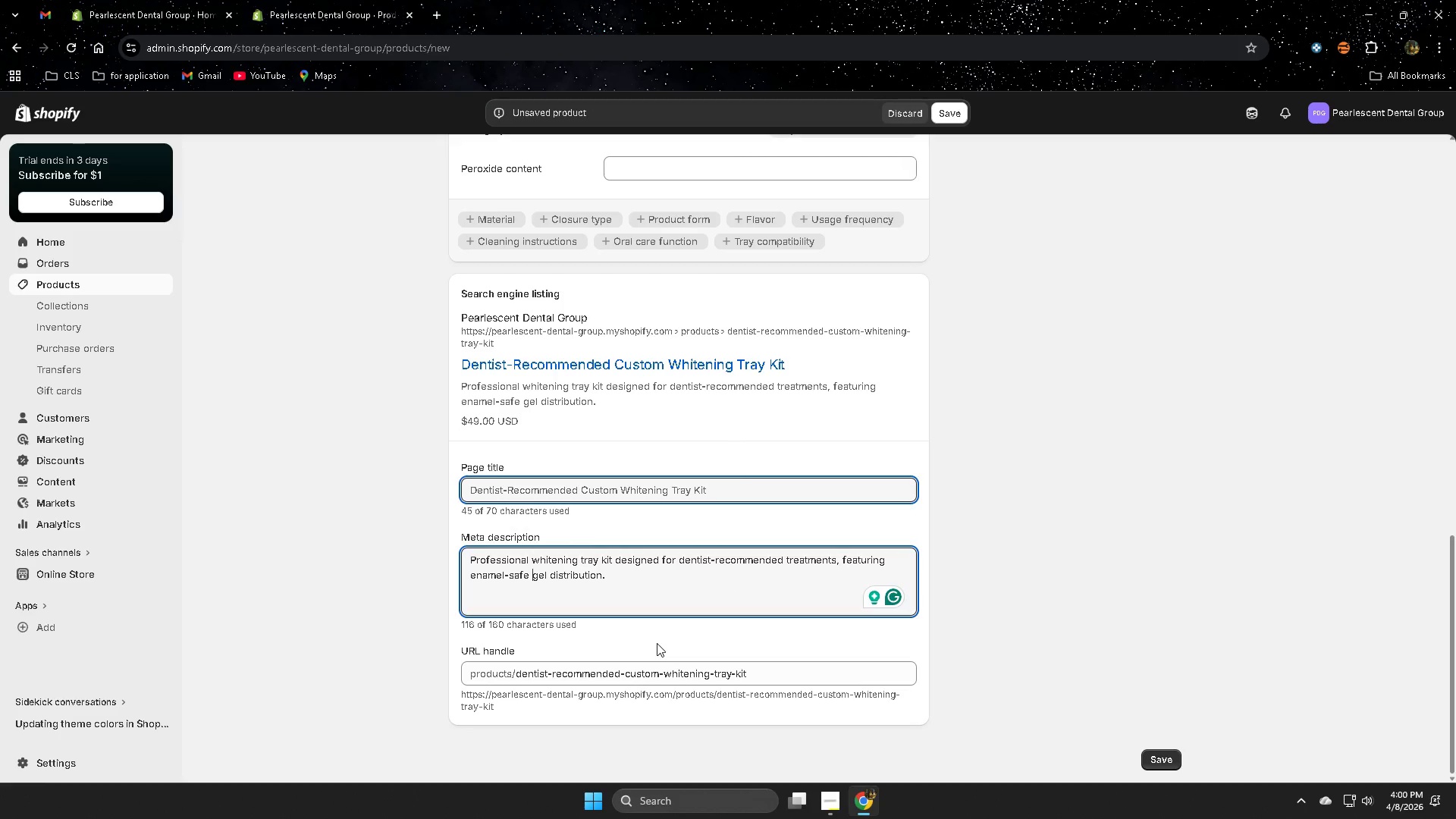 
left_click([1158, 755])
 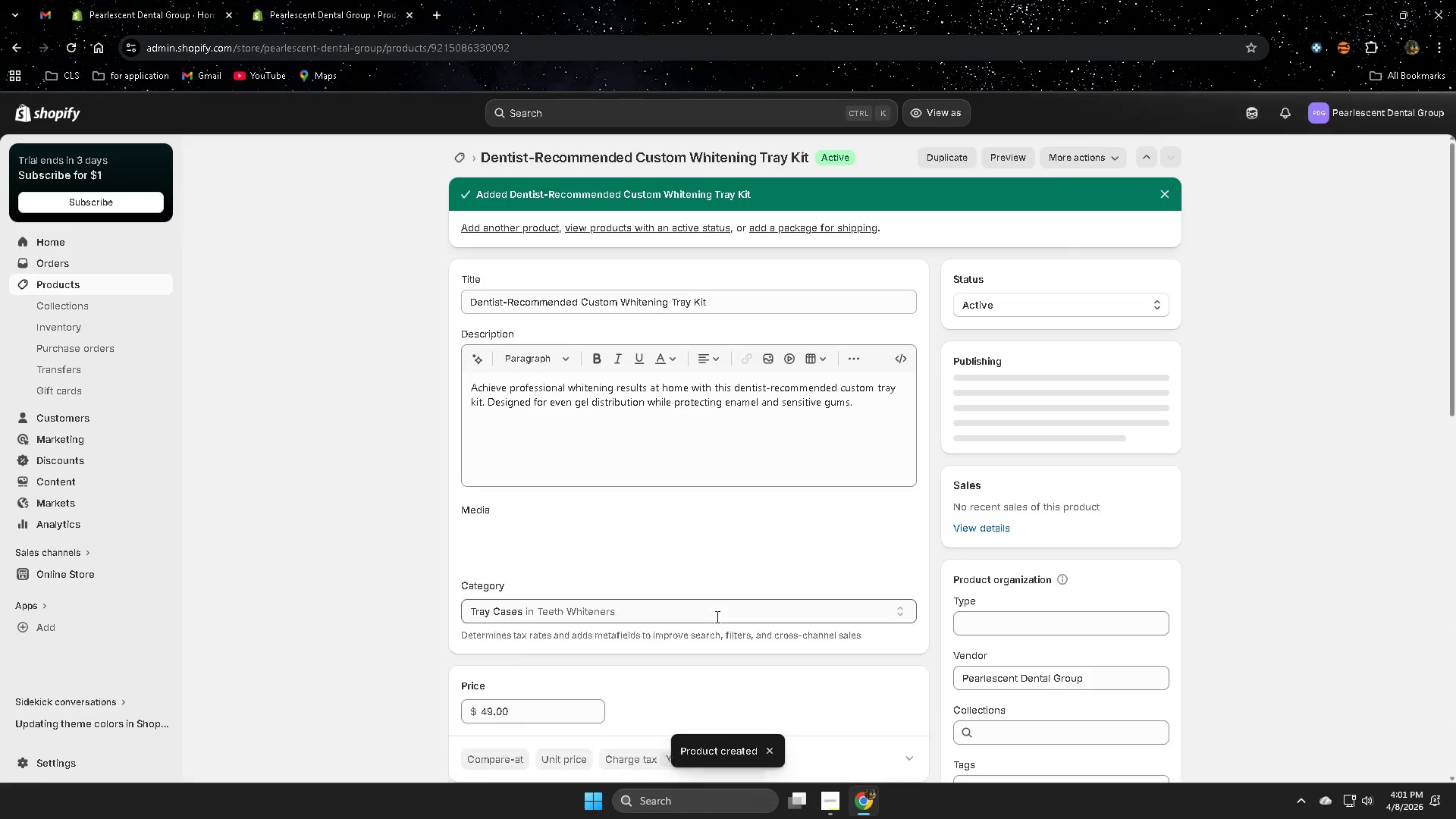 
wait(6.48)
 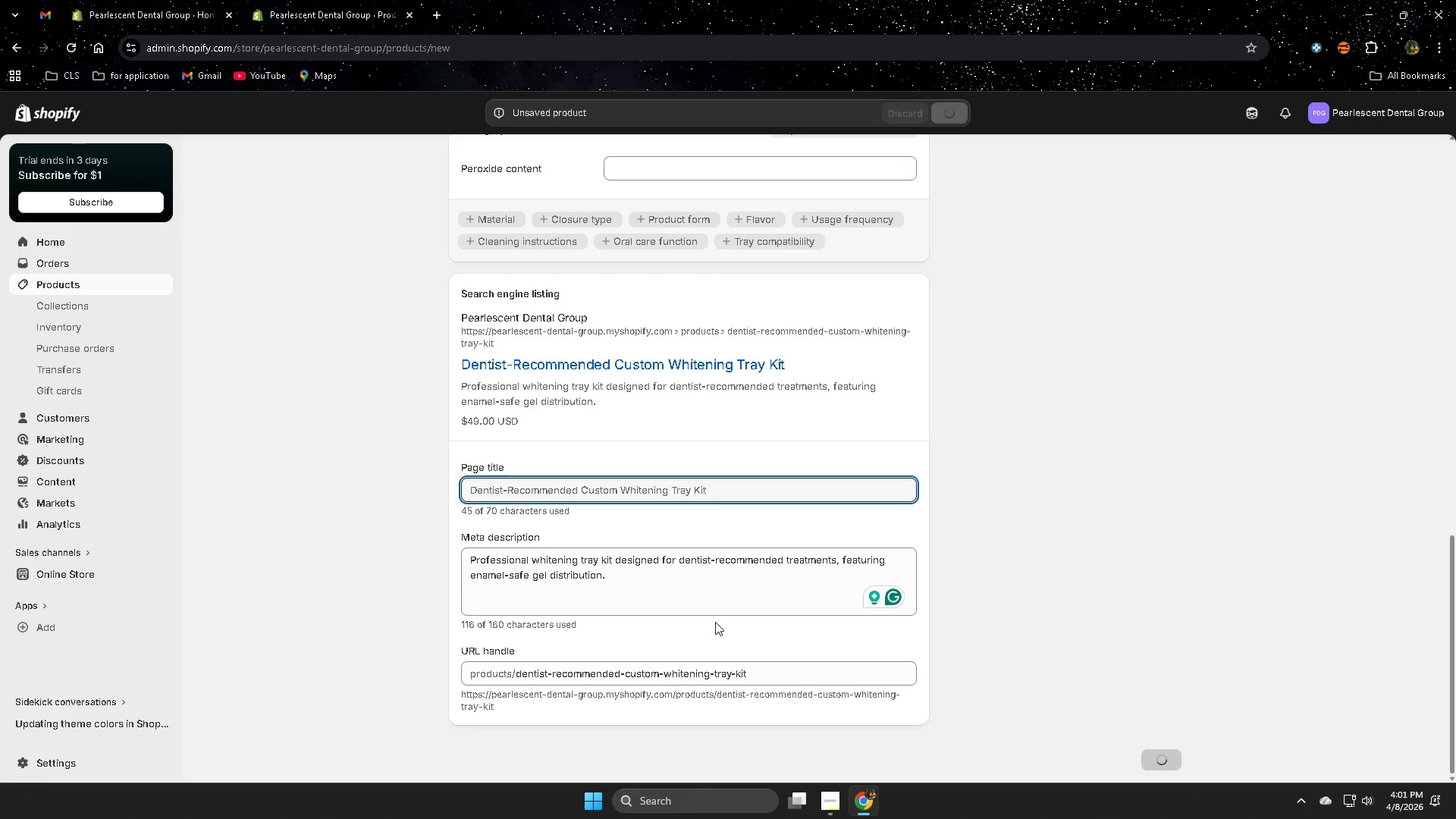 
left_click([55, 281])
 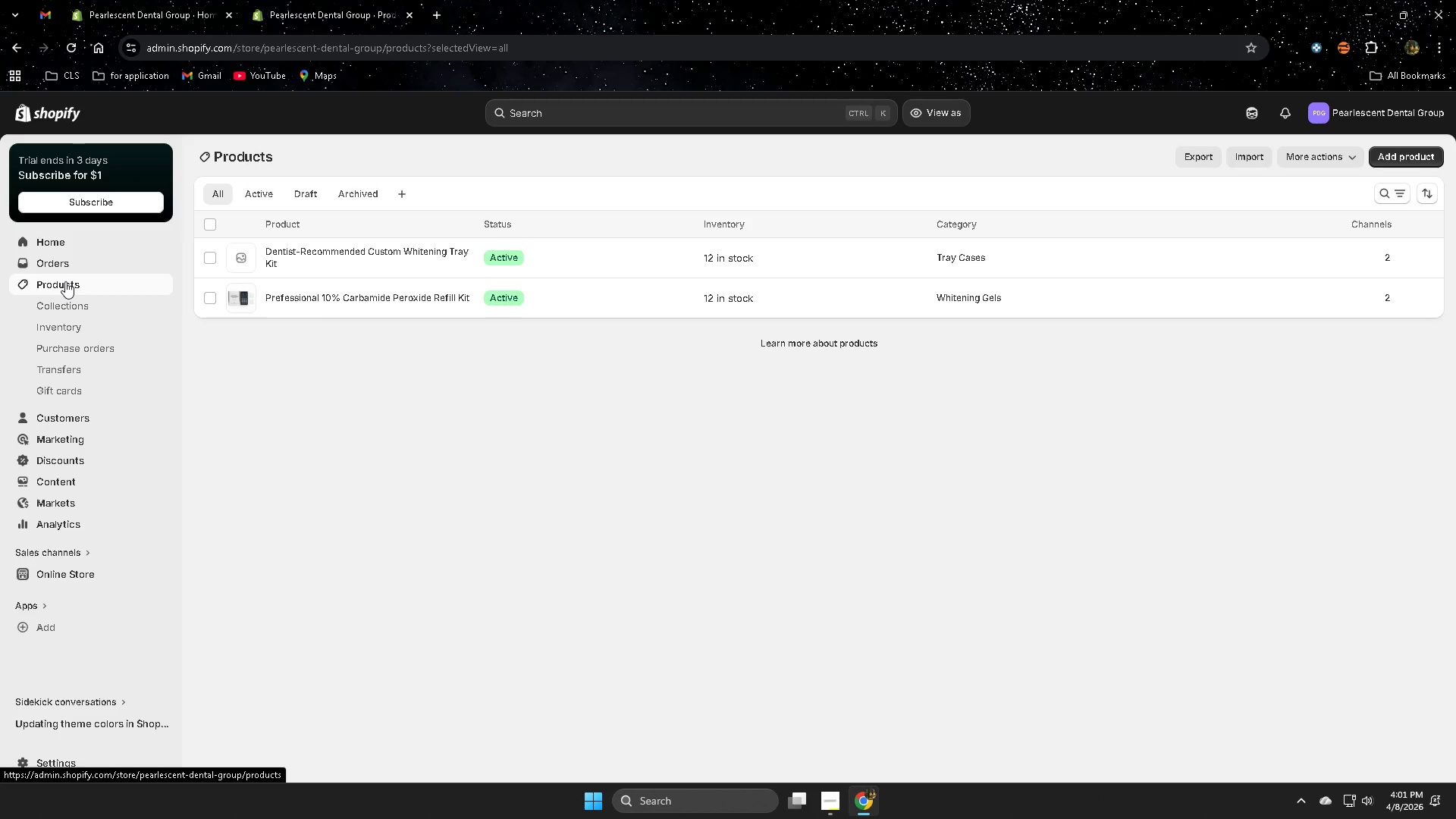 
wait(8.14)
 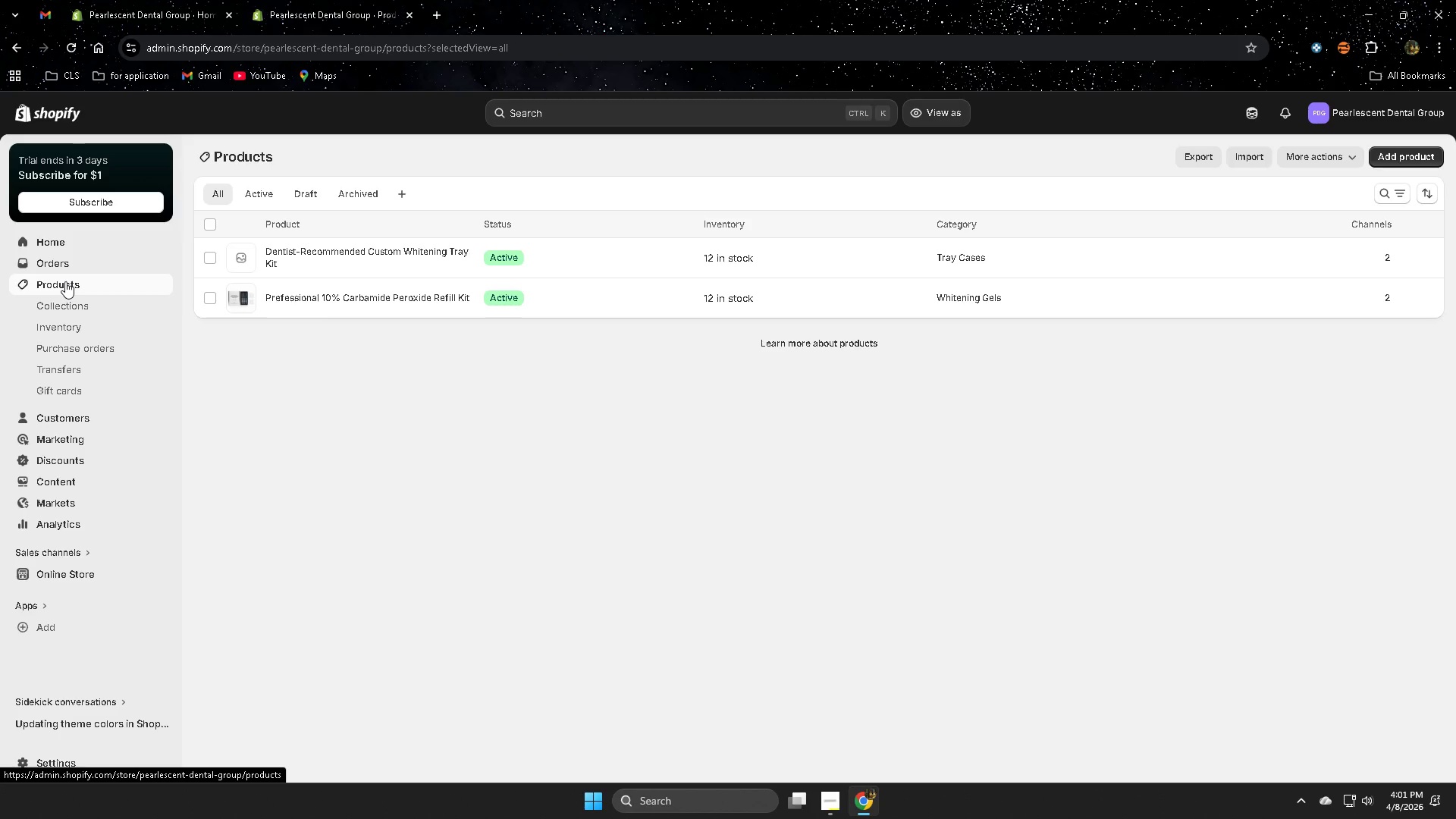 
left_click([1420, 159])
 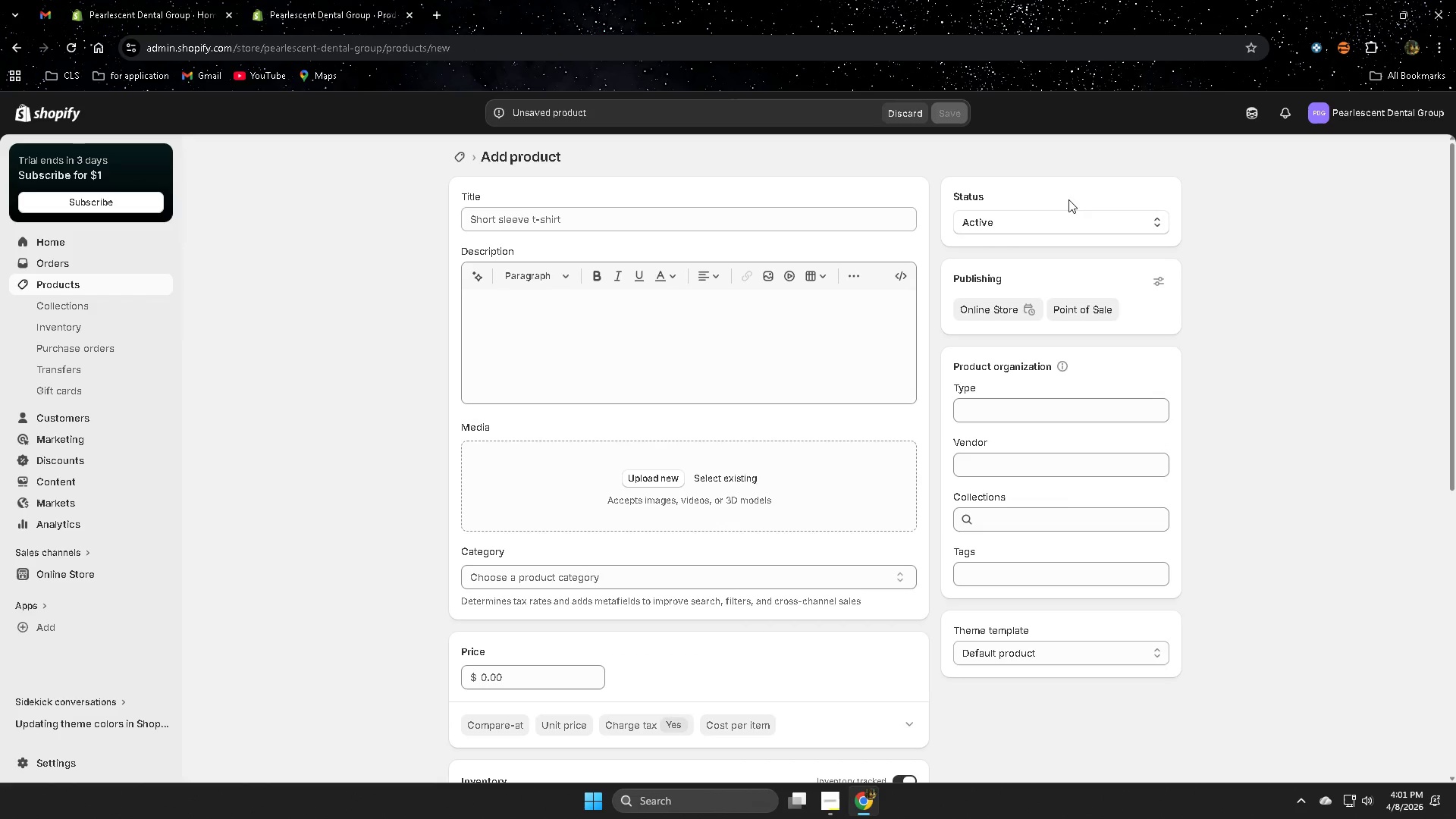 
left_click([554, 215])
 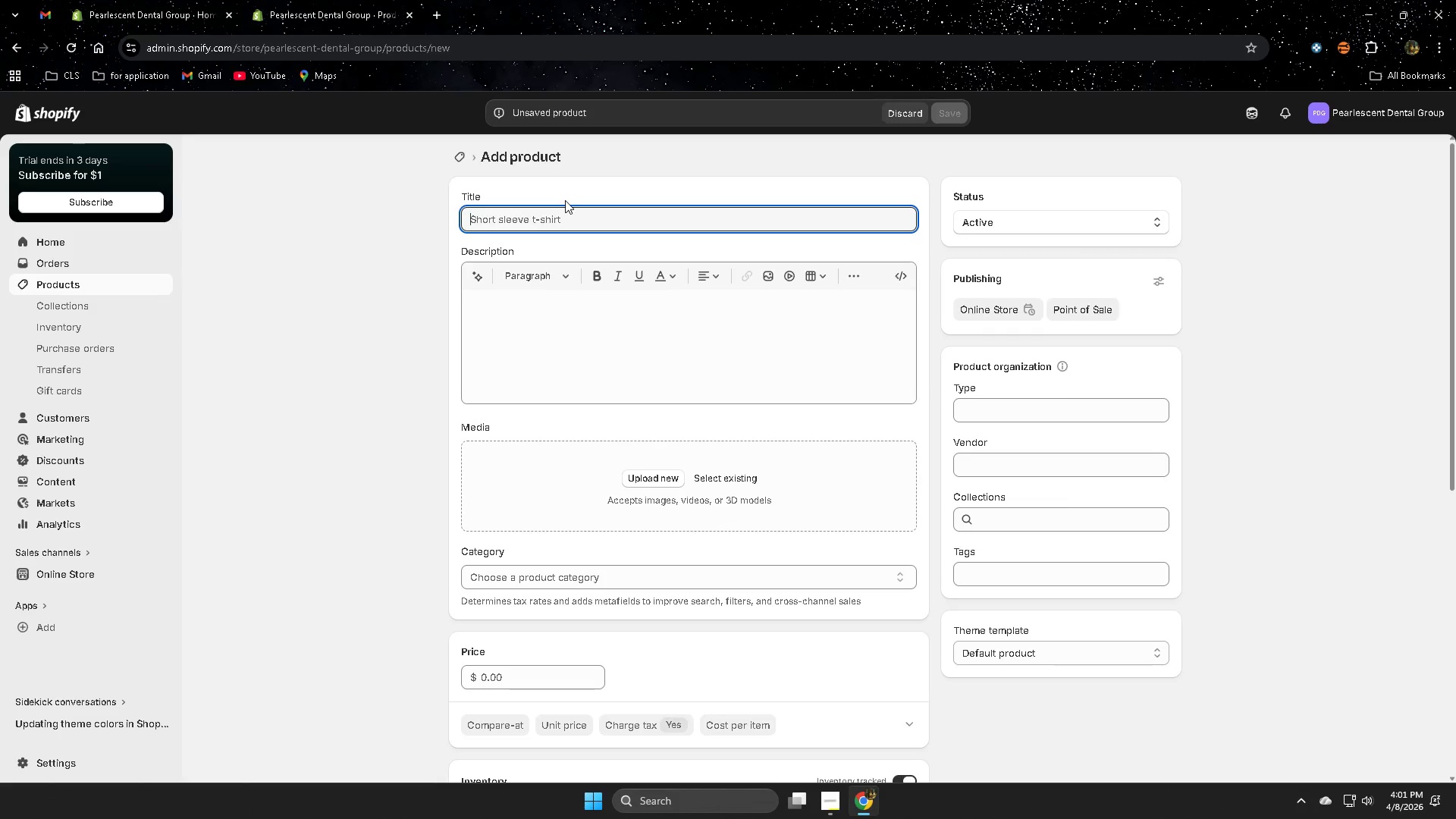 
type(Enamel- )
key(Backspace)
type(Safe Professional Whitening Gel p)
key(Backspace)
type(Pen)
 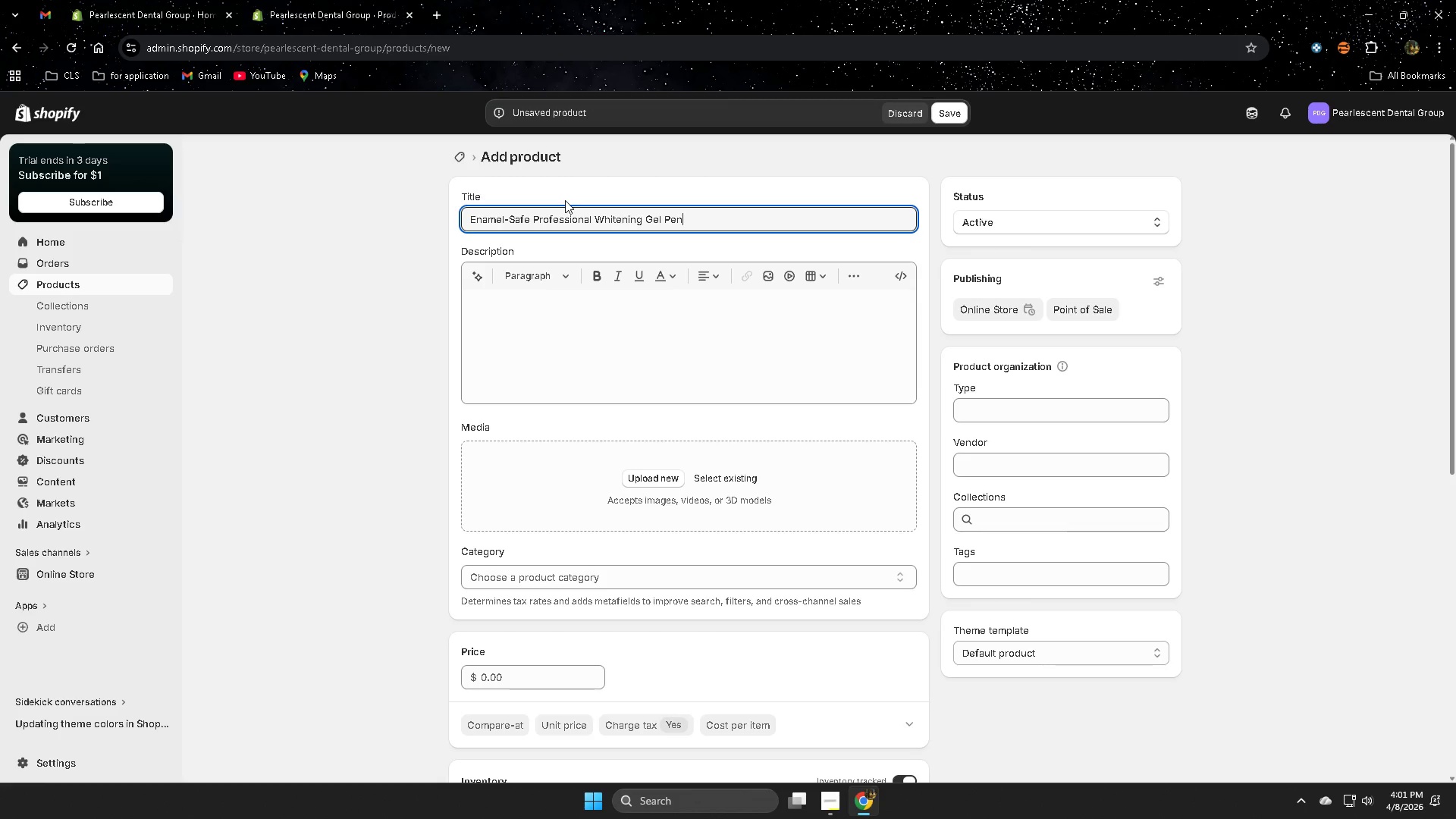 
left_click([594, 316])
 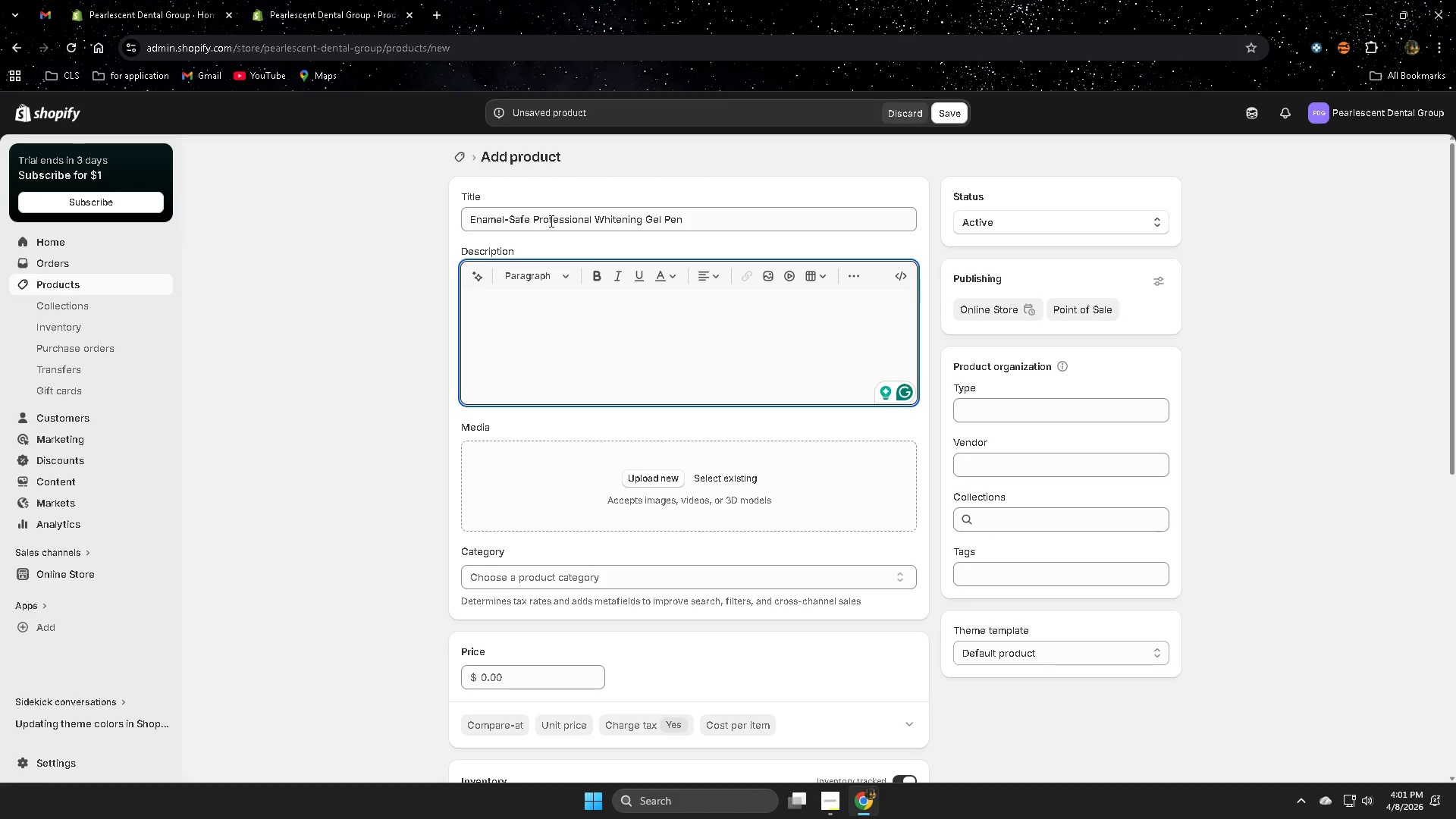 
wait(8.45)
 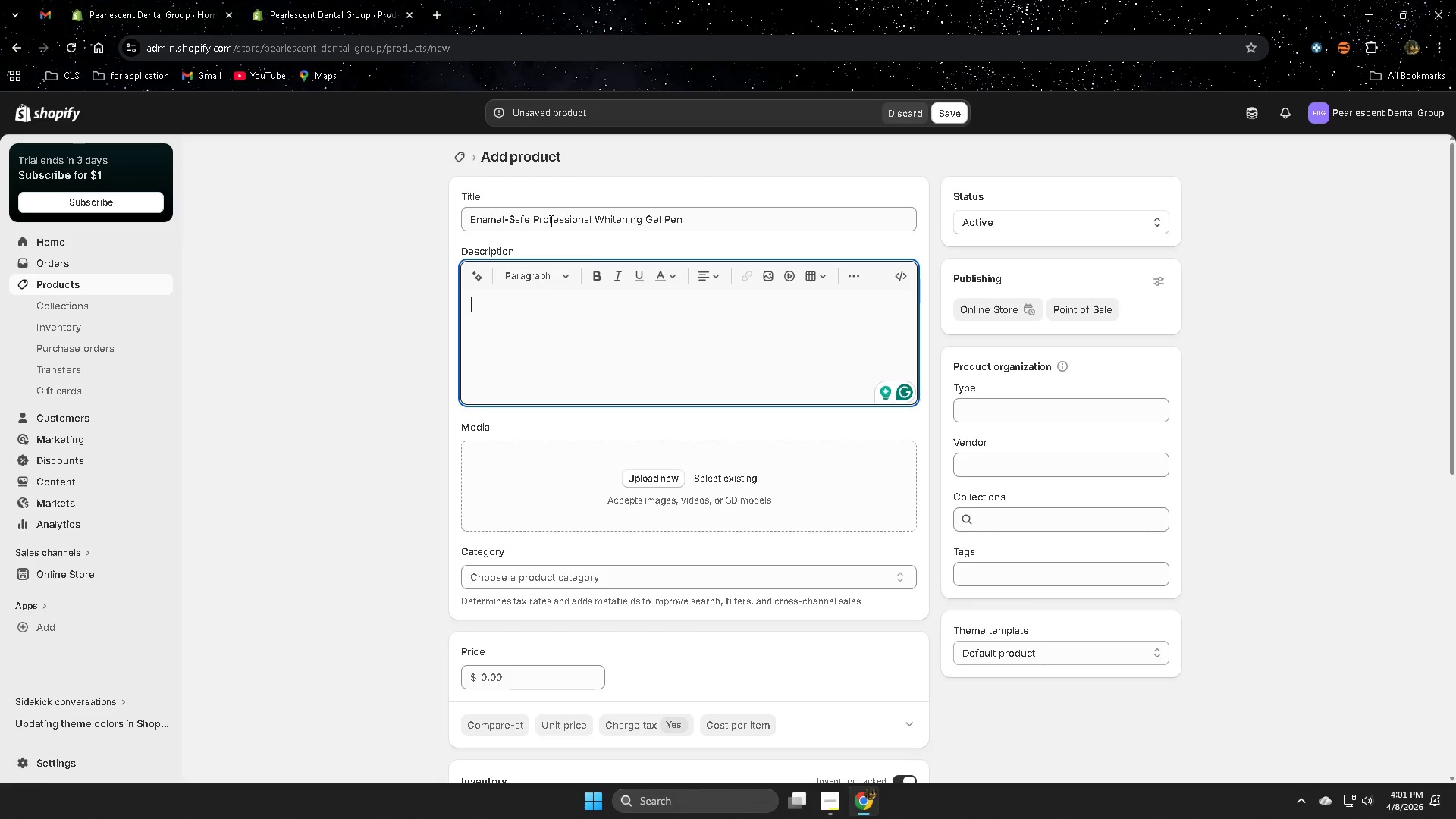 
type(This POrtabl)
key(Backspace)
key(Backspace)
key(Backspace)
key(Backspace)
key(Backspace)
key(Backspace)
type(ortable whitening pen offrs dens)
key(Backspace)
type(tist-recommended staibn )
key(Backspace)
key(Backspace)
key(Backspace)
type(n removal with an enamel-safe formula, )
key(Backspace)
key(Backspace)
type(/ )
key(Backspace)
key(Backspace)
type(. Perfect for quixk)
key(Backspace)
key(Backspace)
type(ck touch-upos)
key(Backspace)
key(Backspace)
type(s and maintaining a professional whitening routine.)
 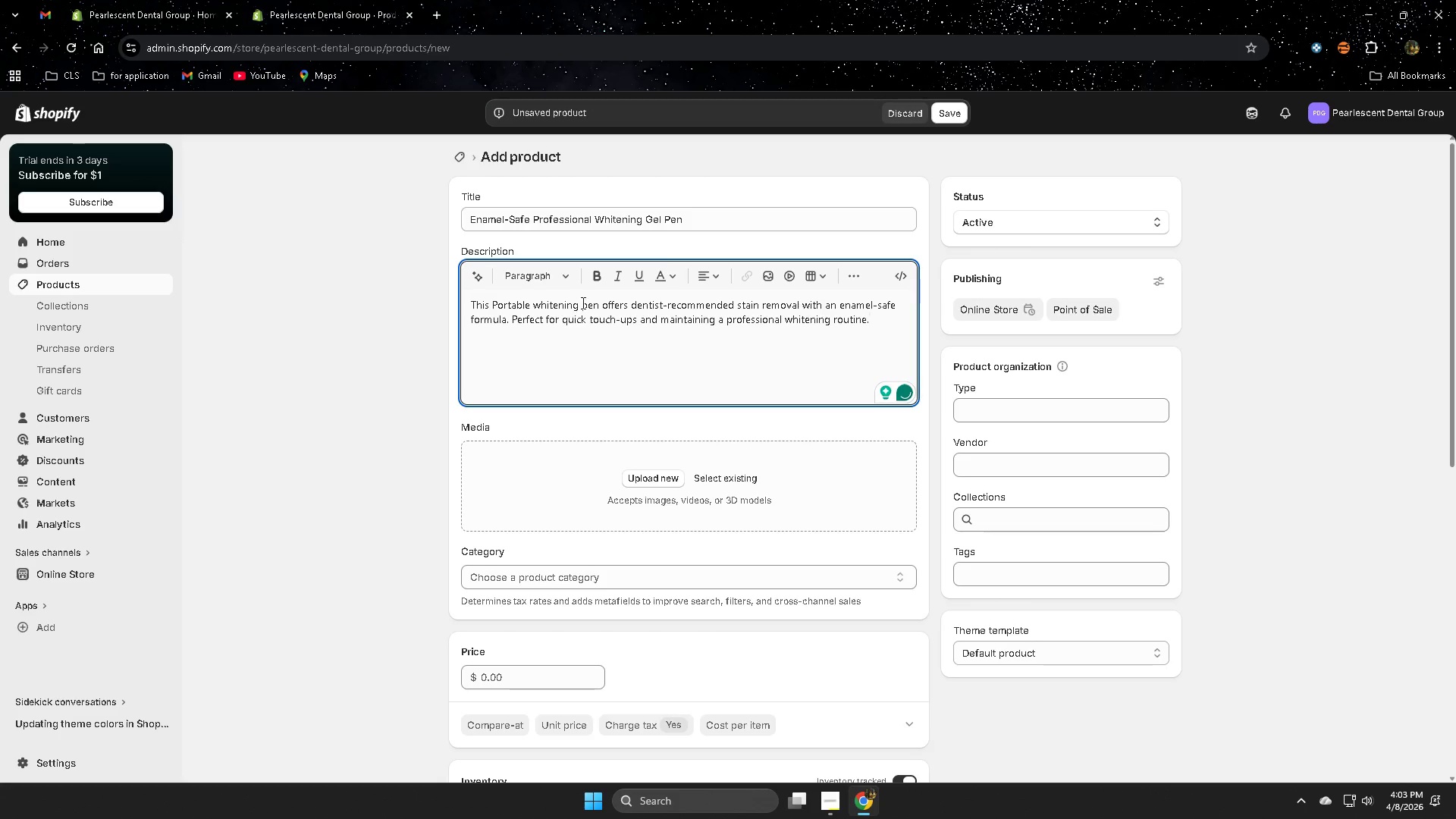 
scroll: coordinate [716, 400], scroll_direction: down, amount: 4.0
 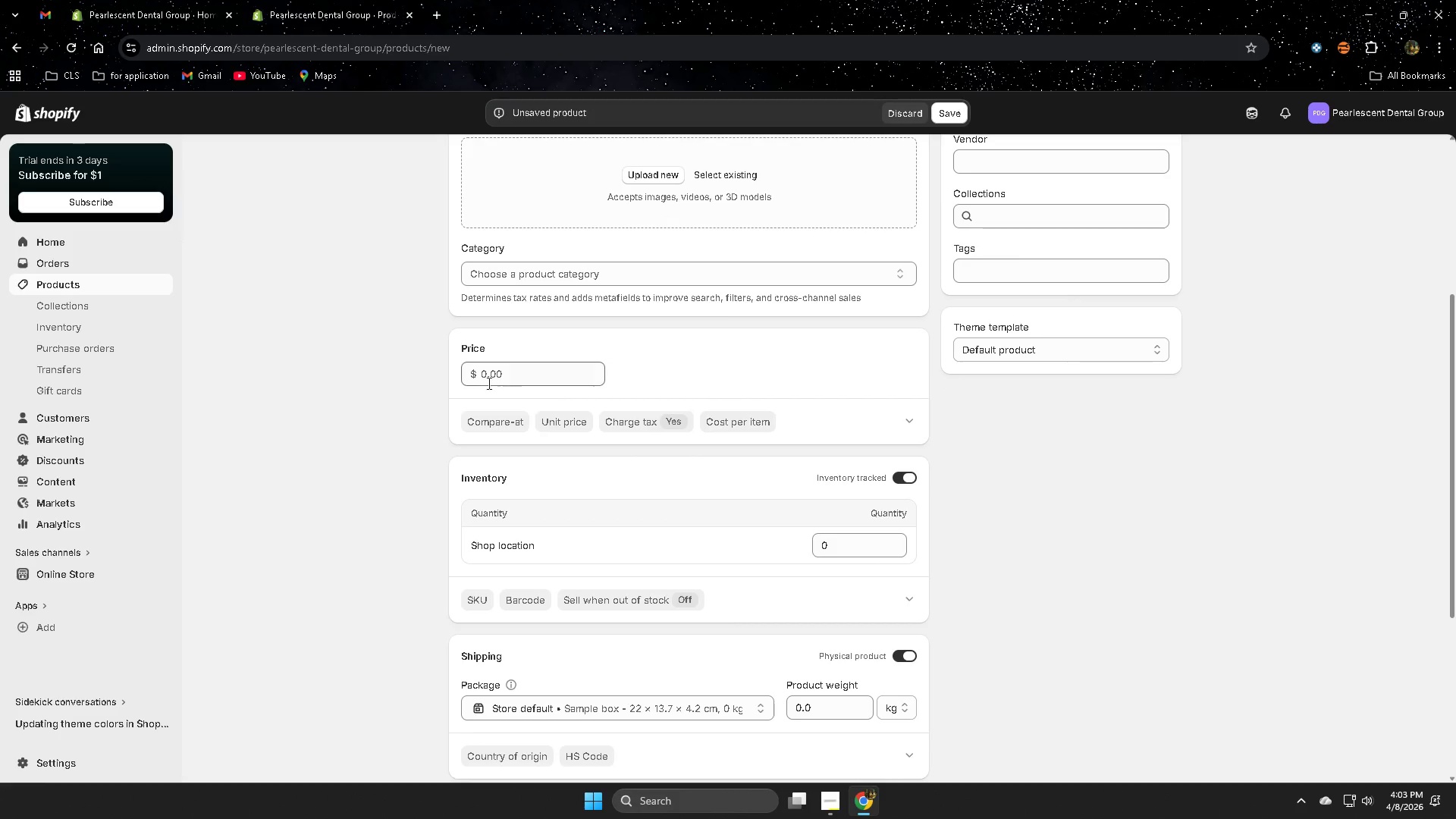 
left_click([484, 377])
 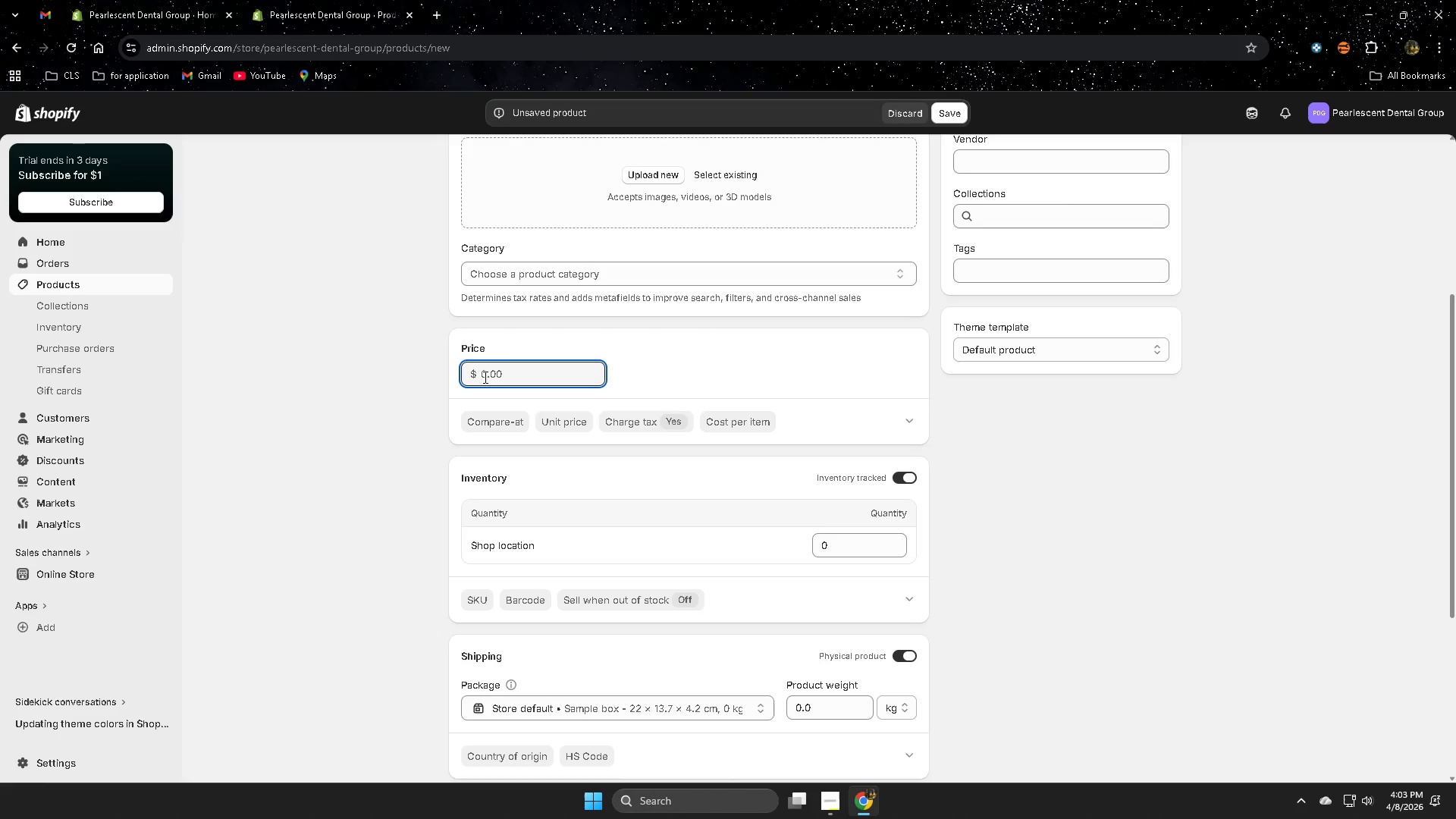 
key(Numpad2)
 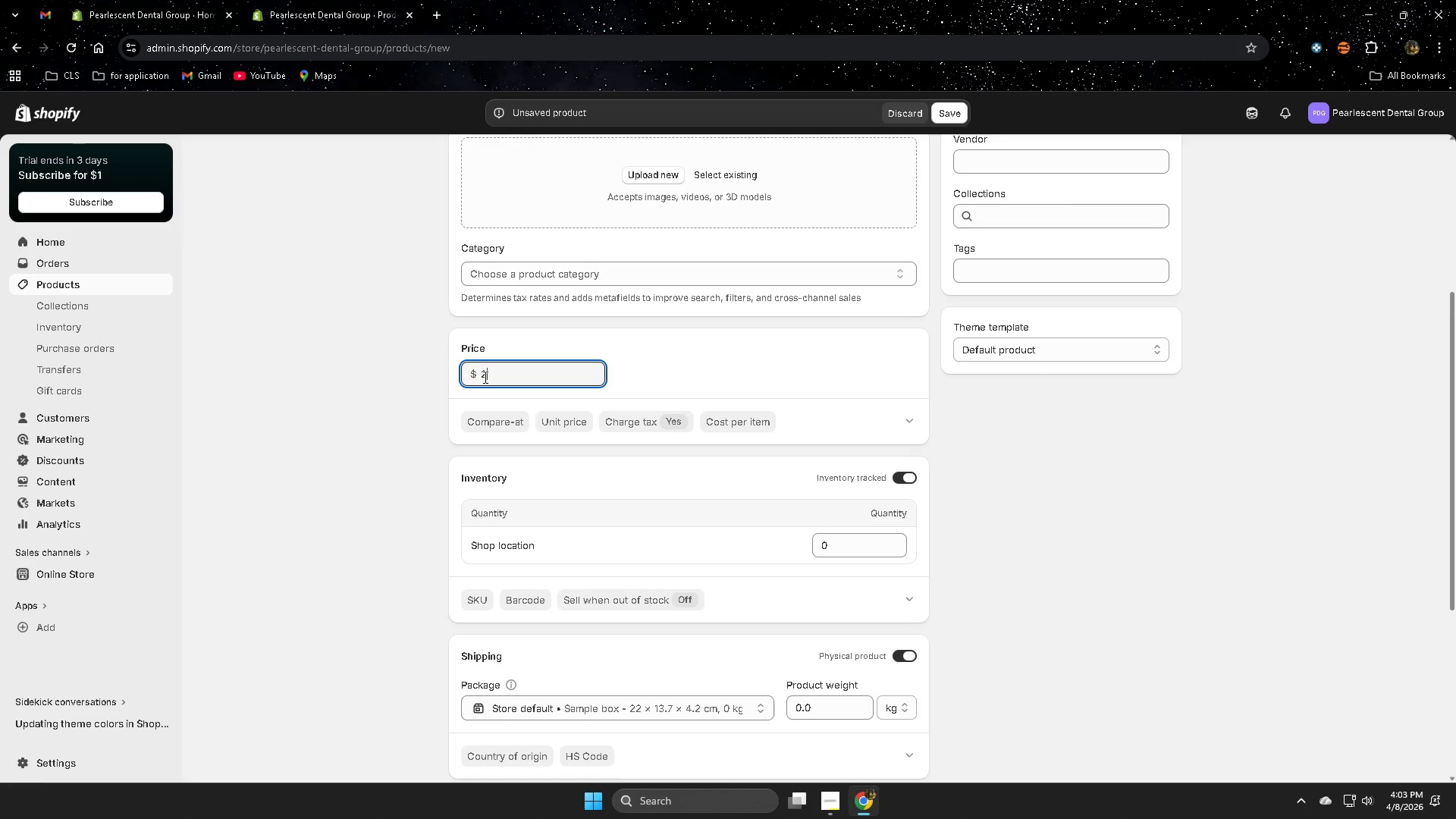 
key(Numpad2)
 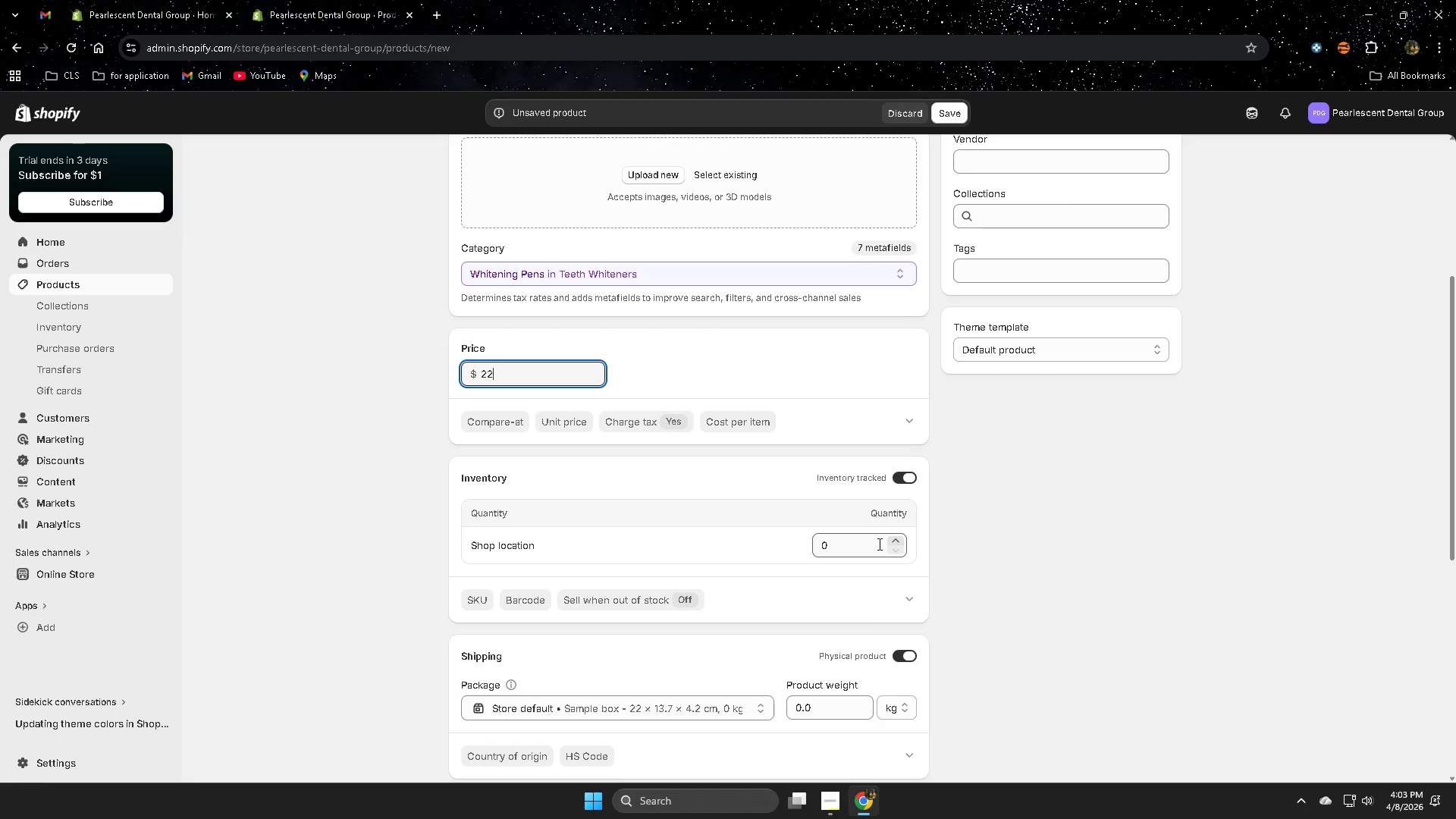 
left_click([878, 544])
 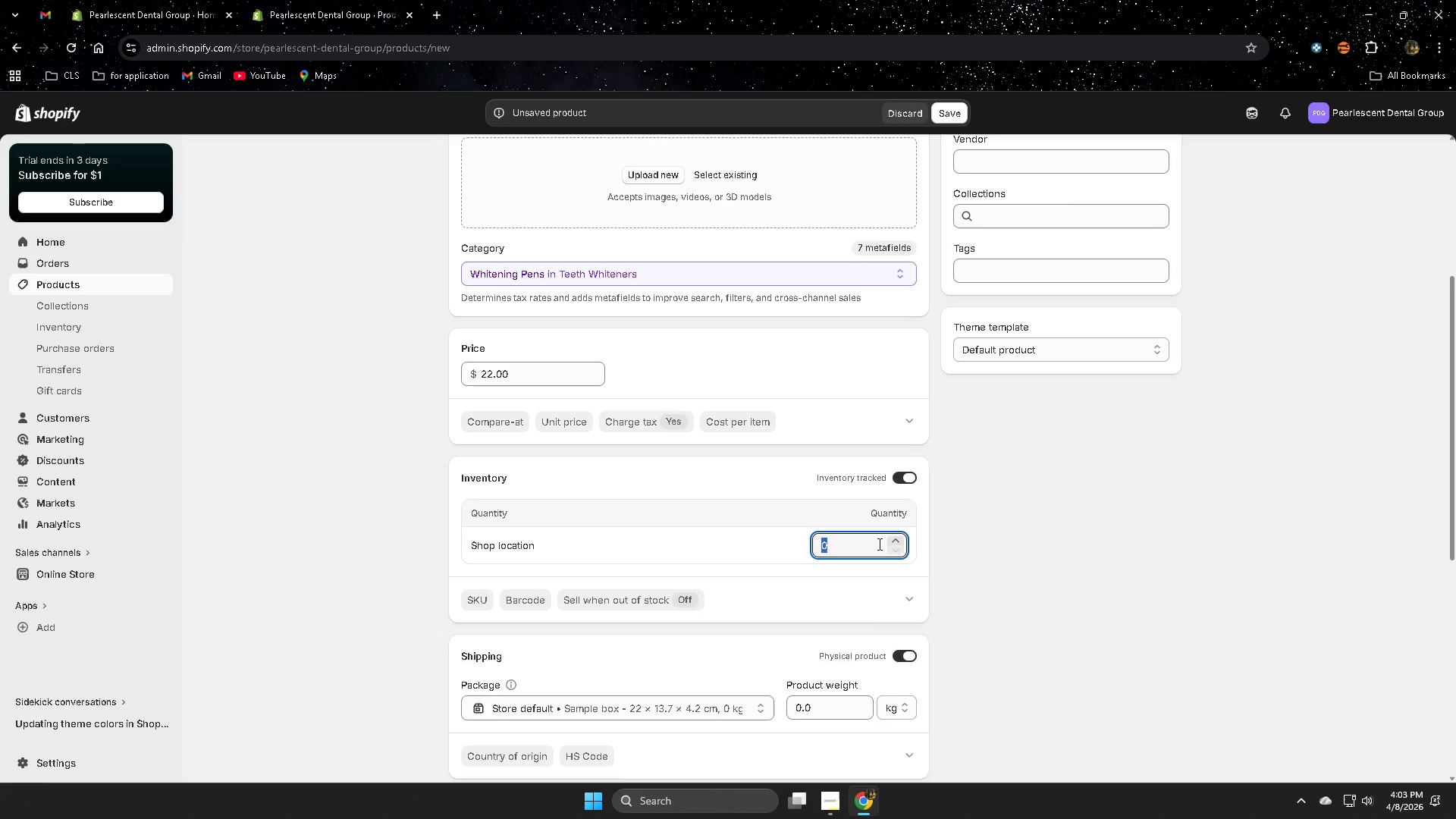 
key(Numpad1)
 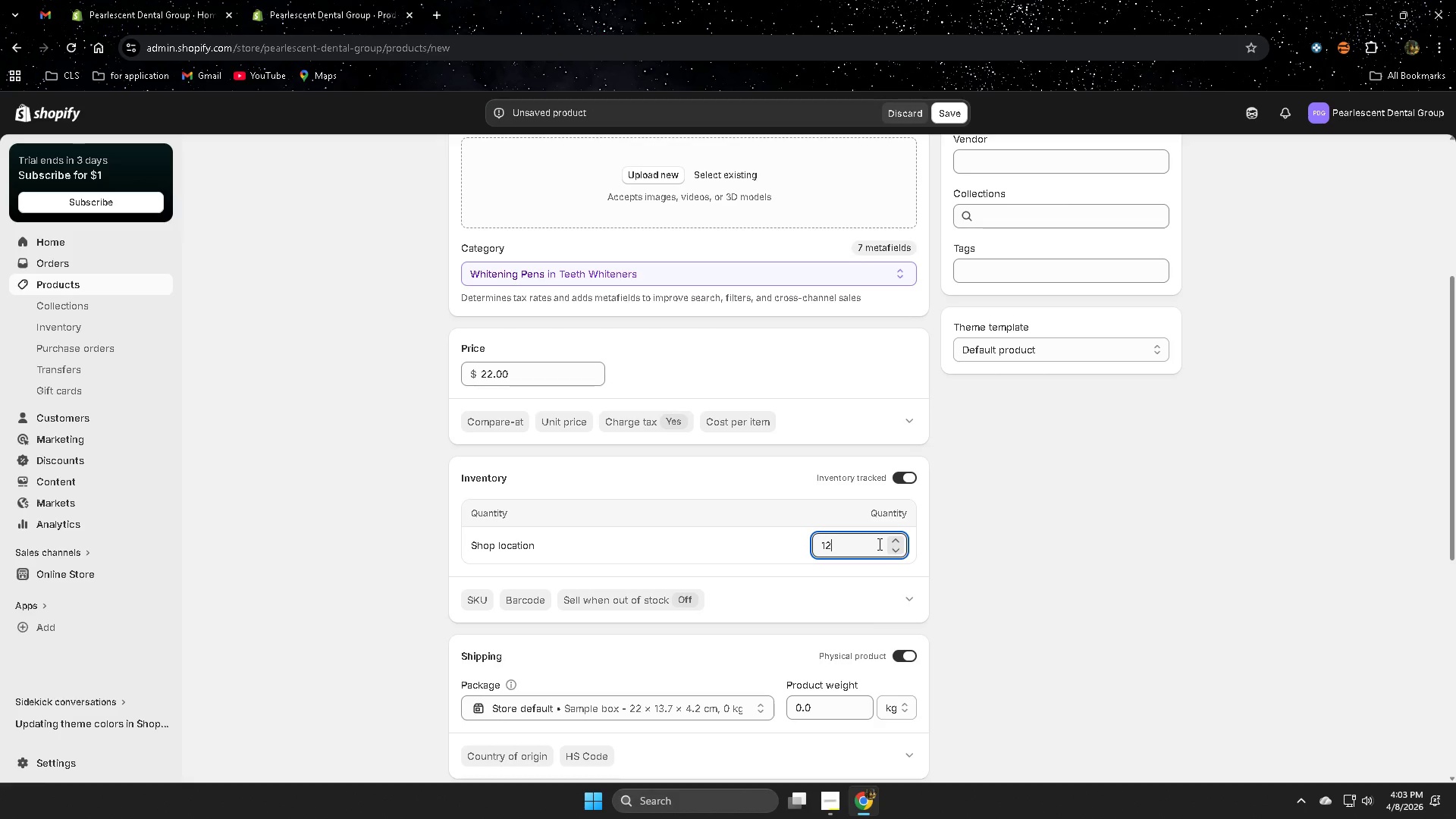 
key(Numpad2)
 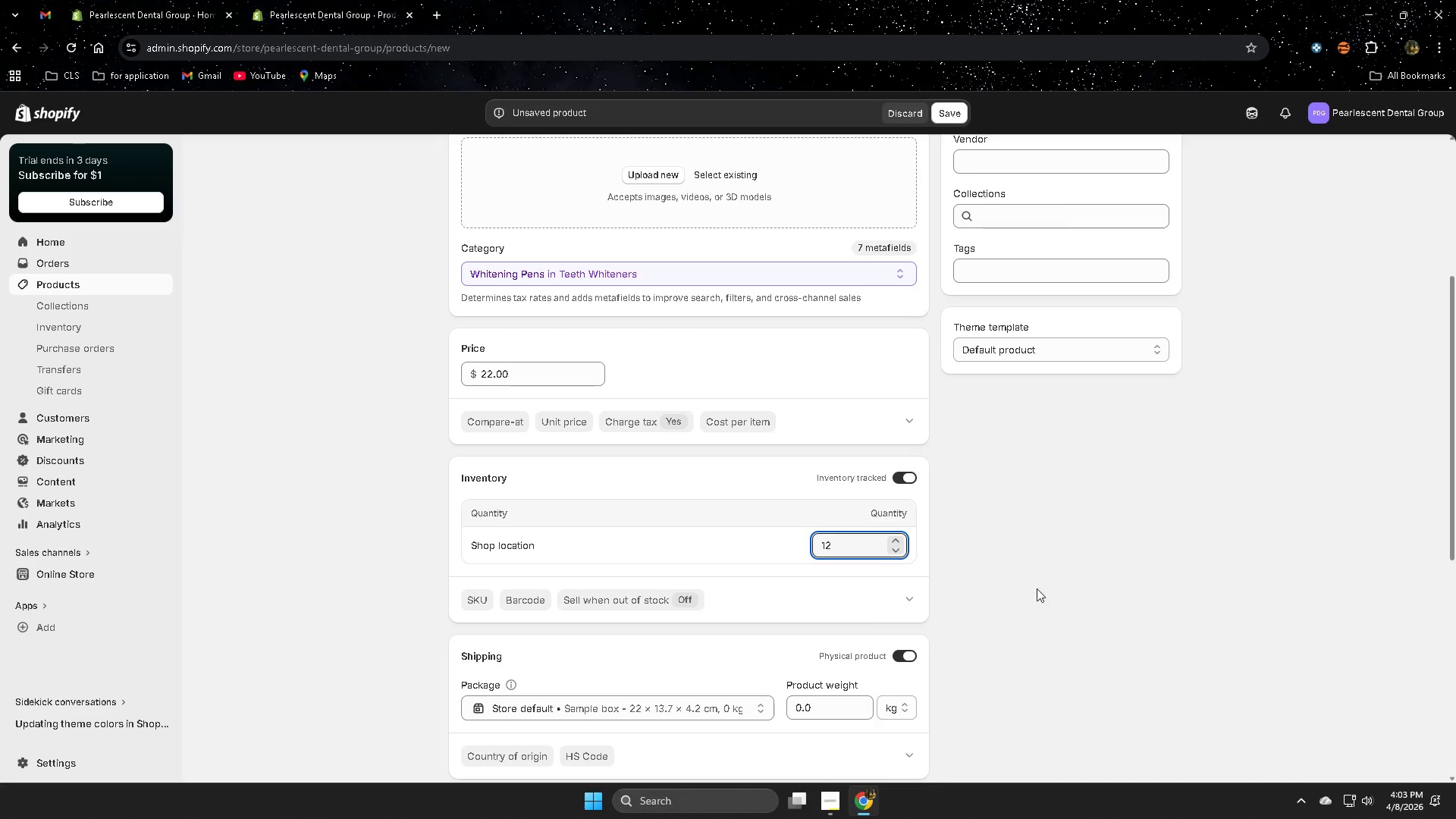 
scroll: coordinate [1037, 588], scroll_direction: down, amount: 3.0
 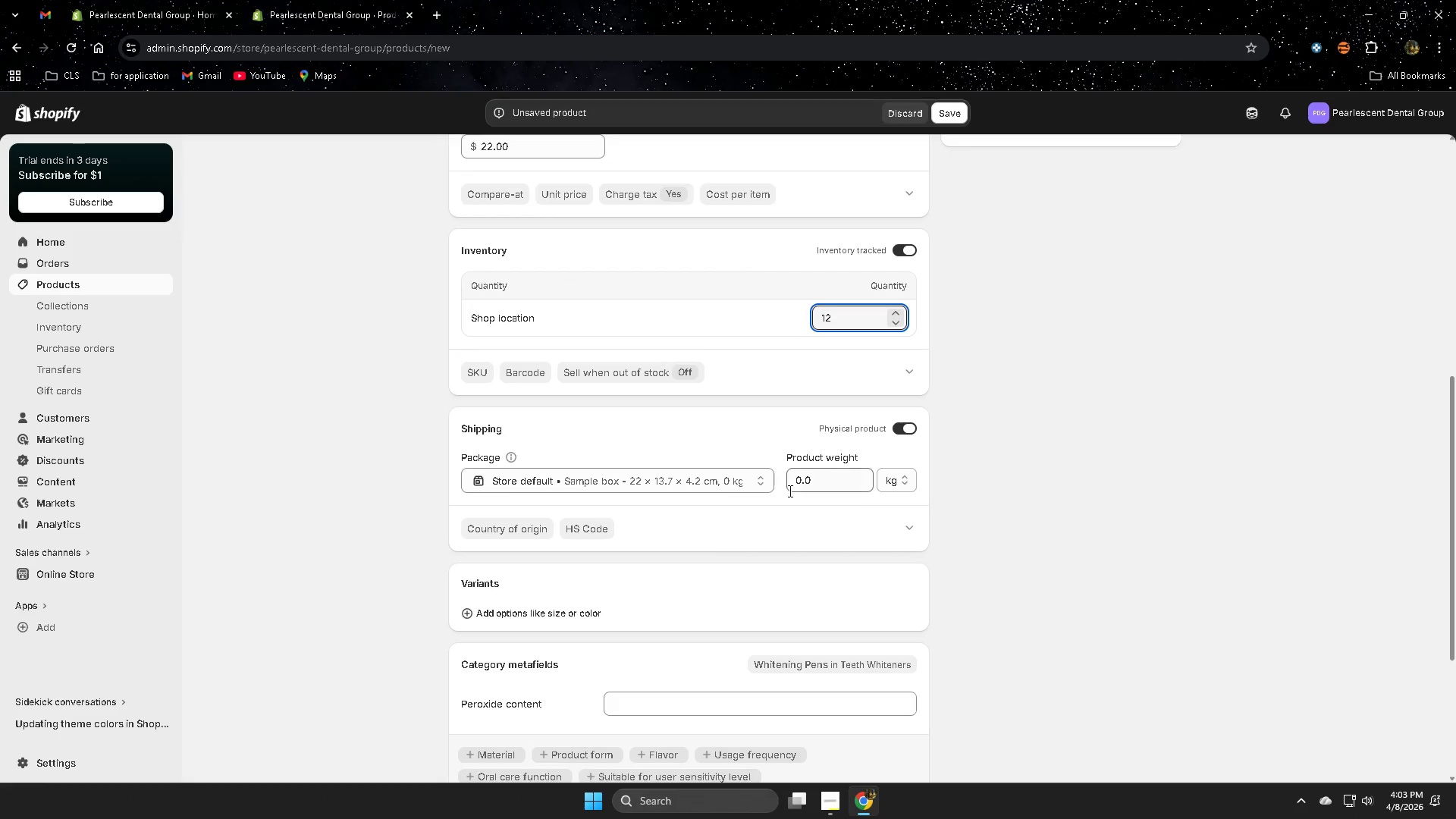 
left_click([806, 482])
 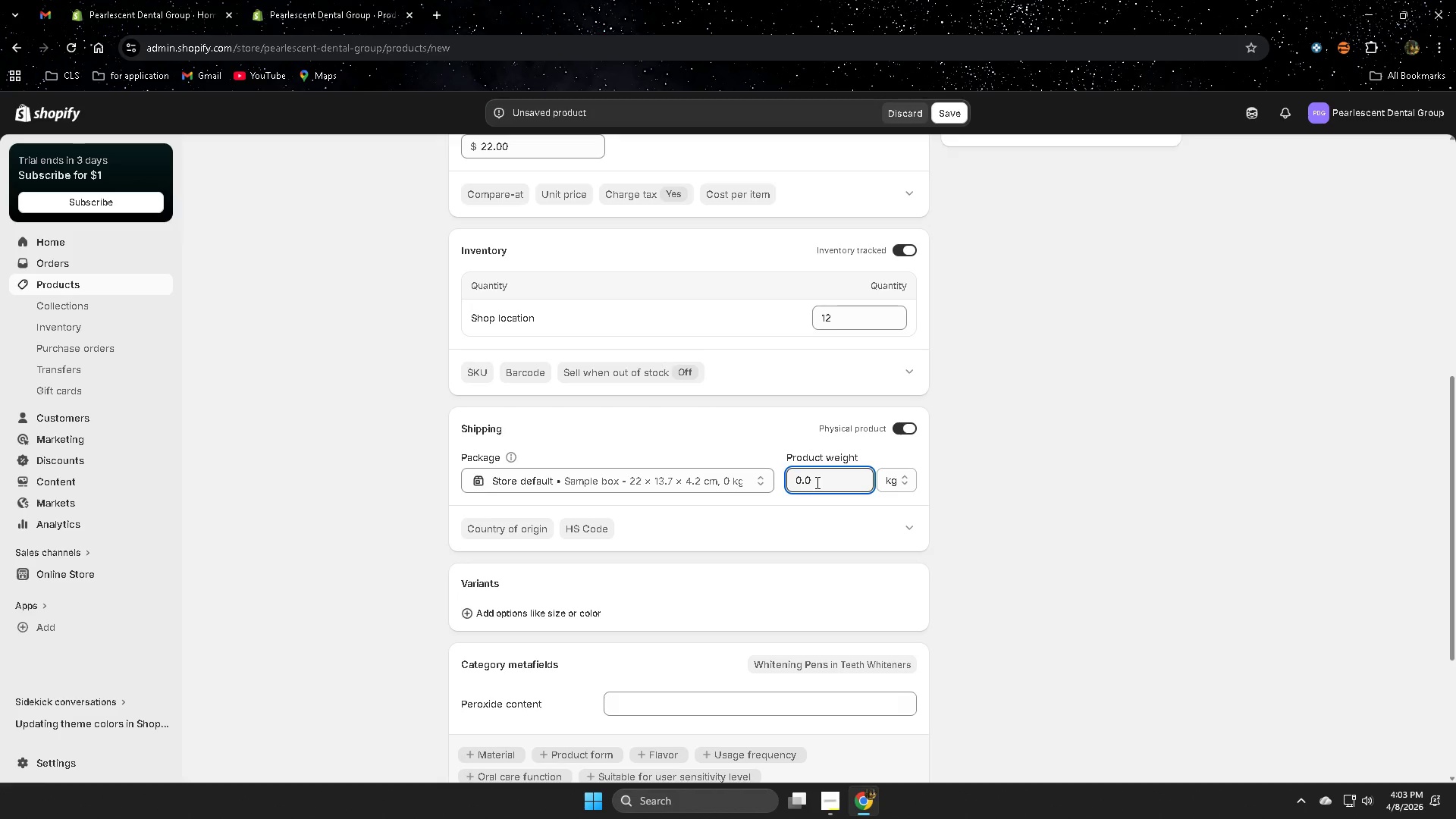 
key(1)
 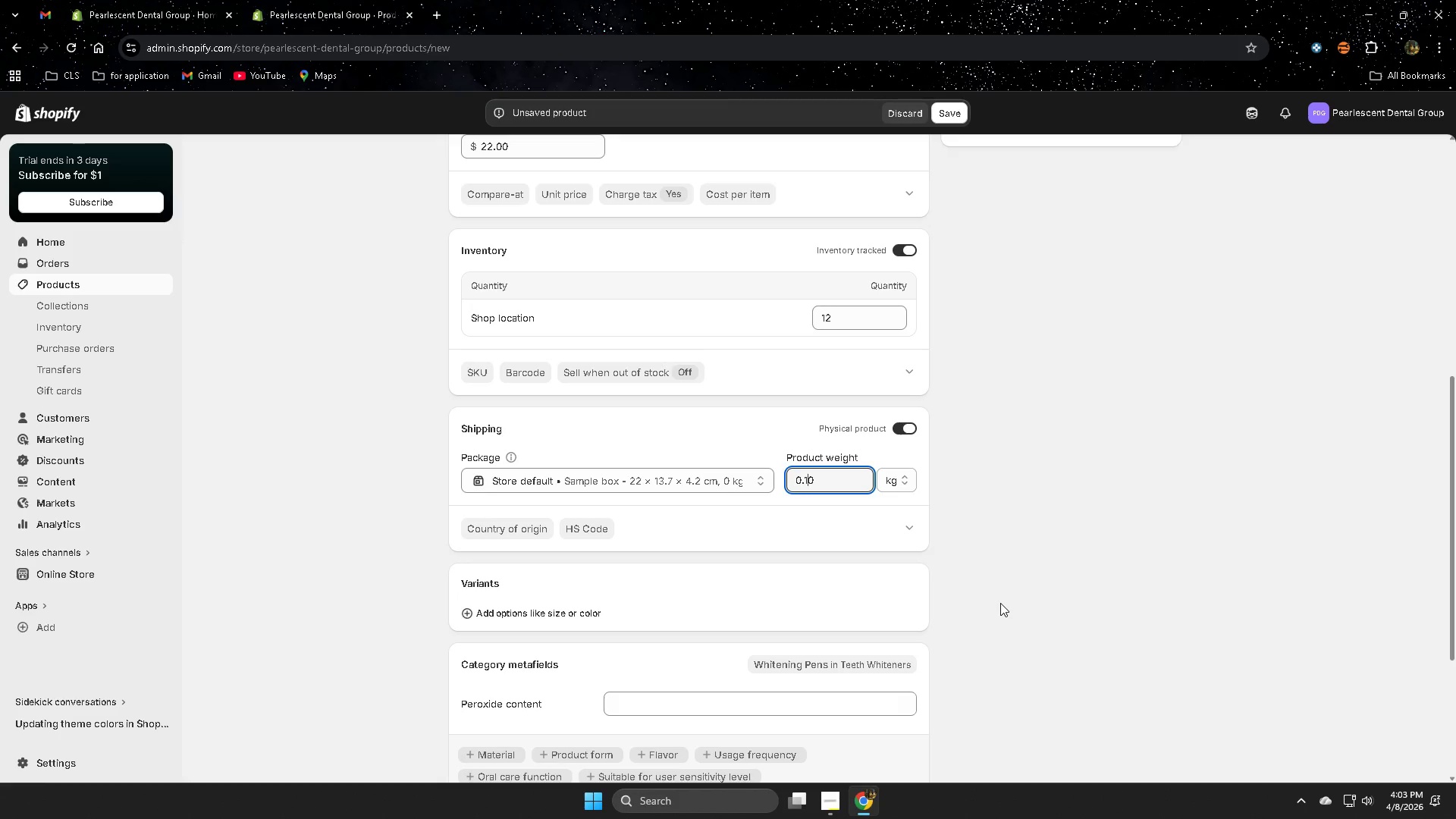 
wait(8.19)
 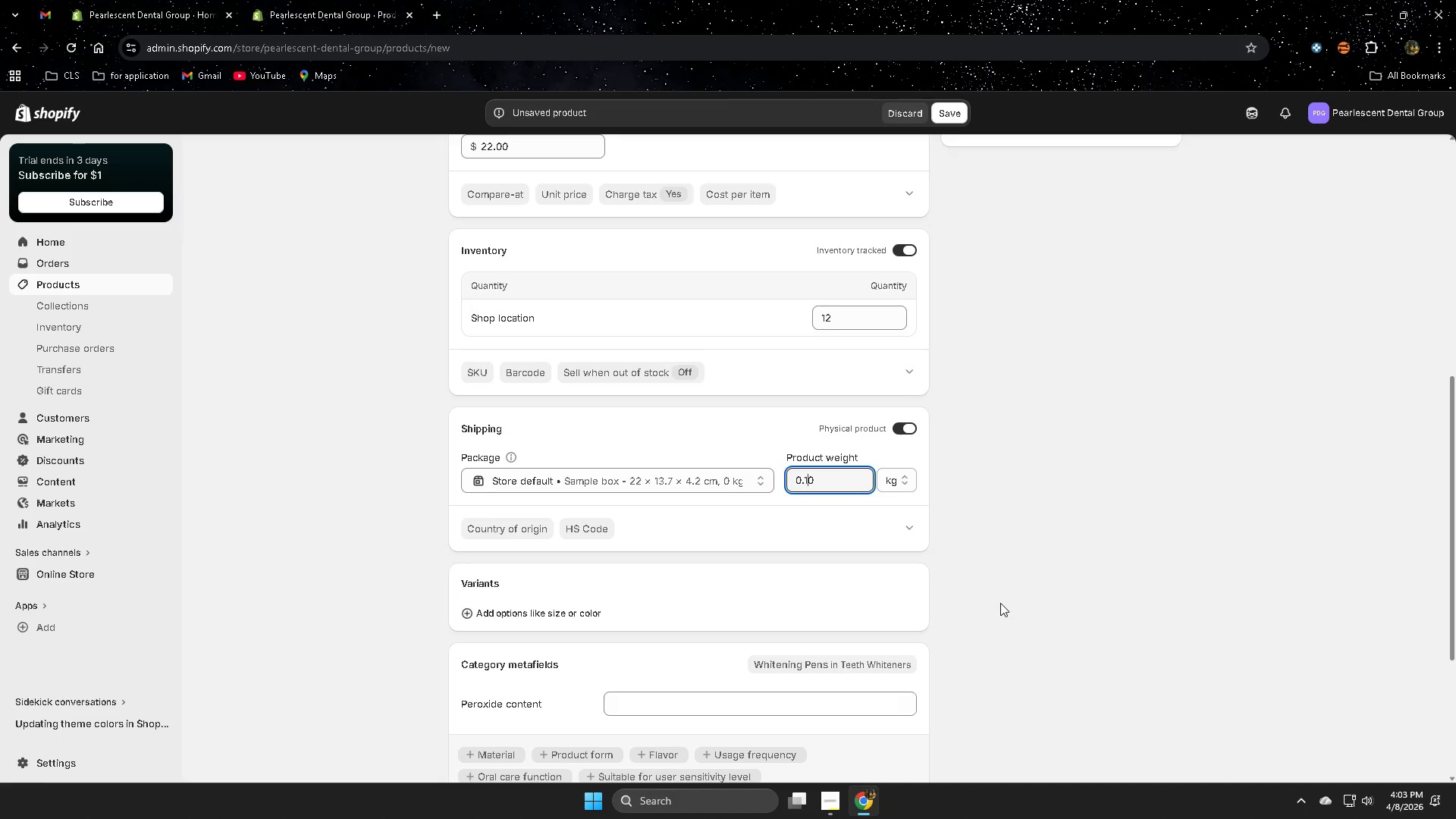 
scroll: coordinate [817, 610], scroll_direction: down, amount: 2.0
 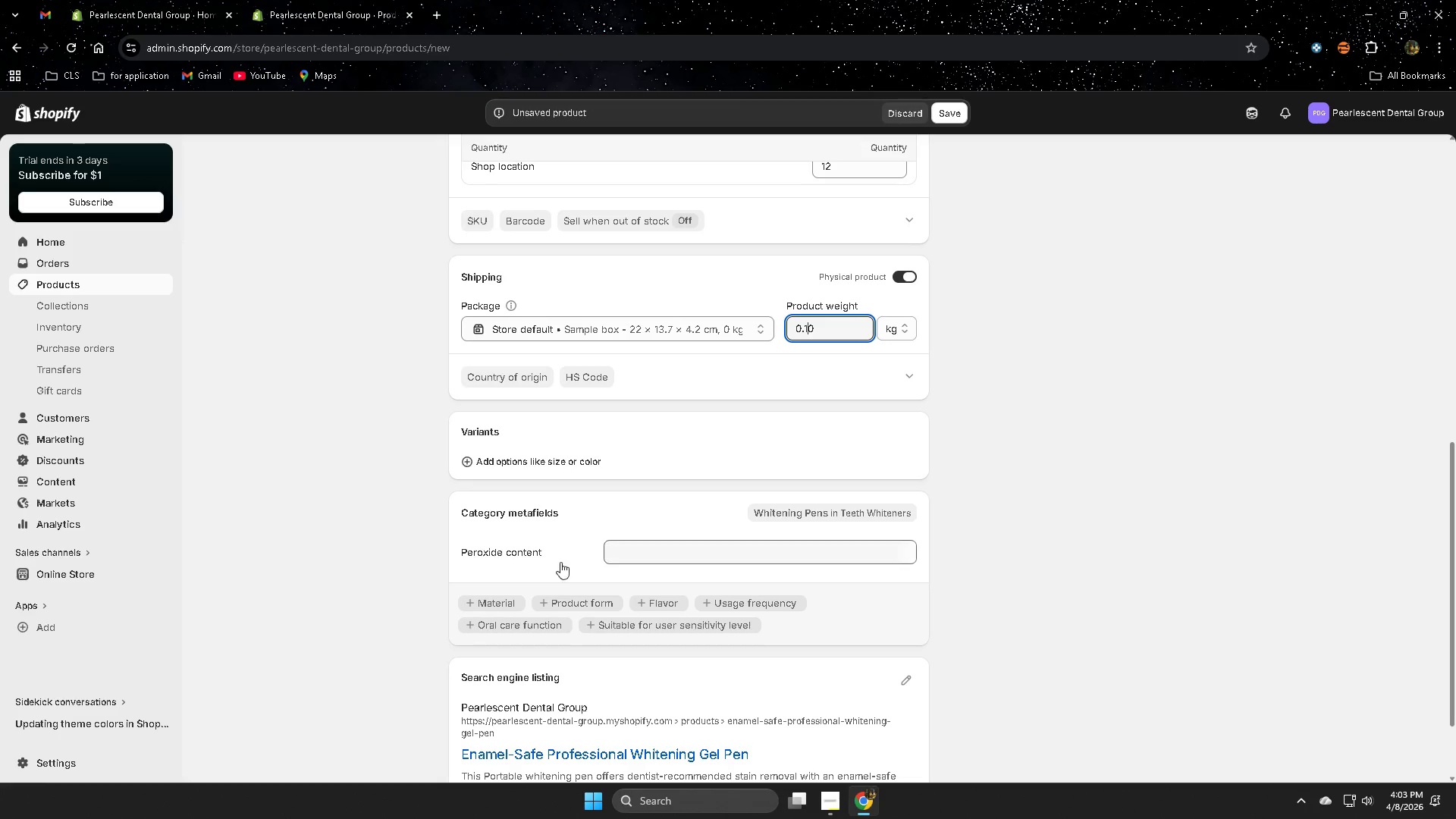 
wait(7.16)
 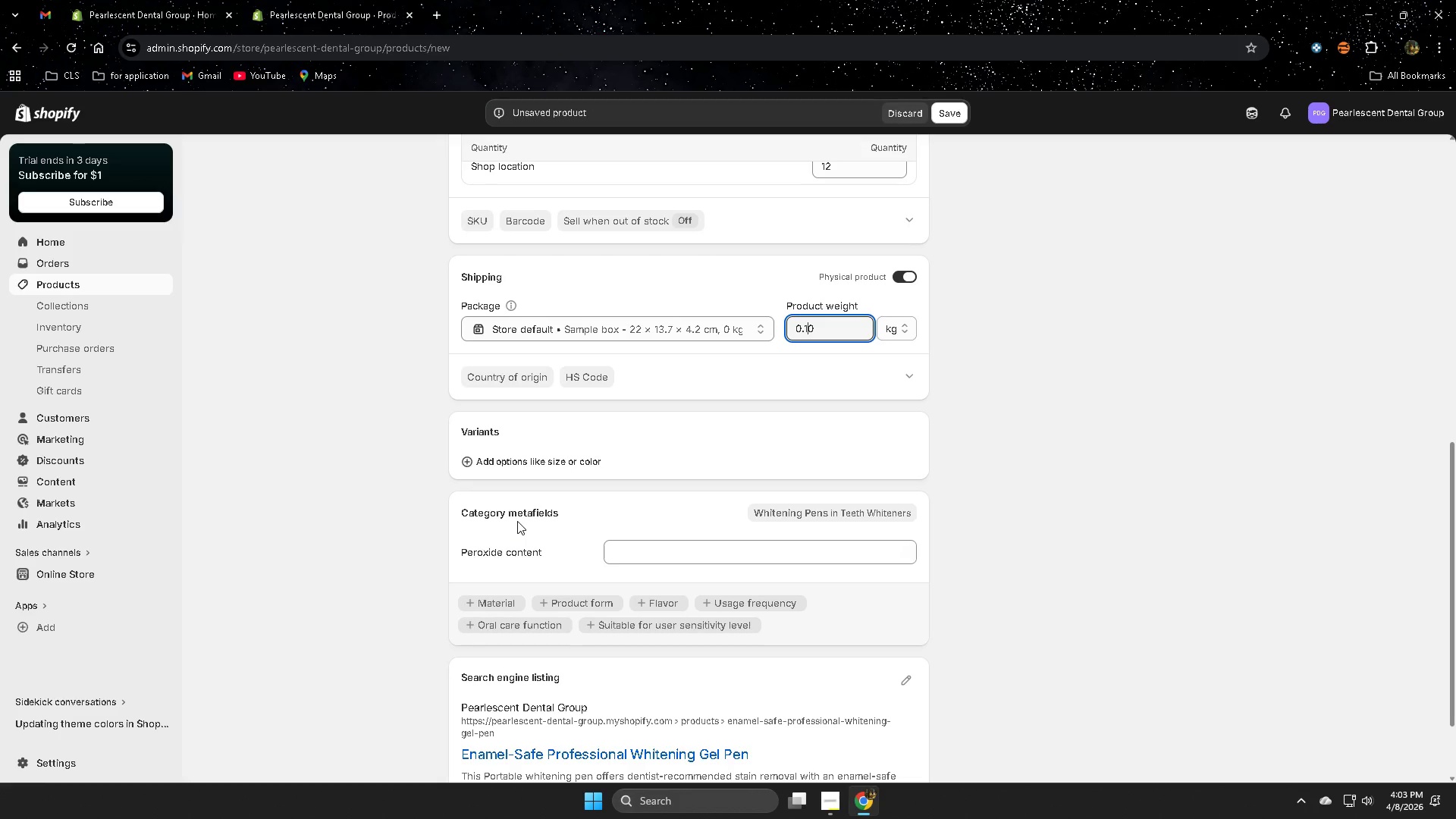 
left_click([510, 461])
 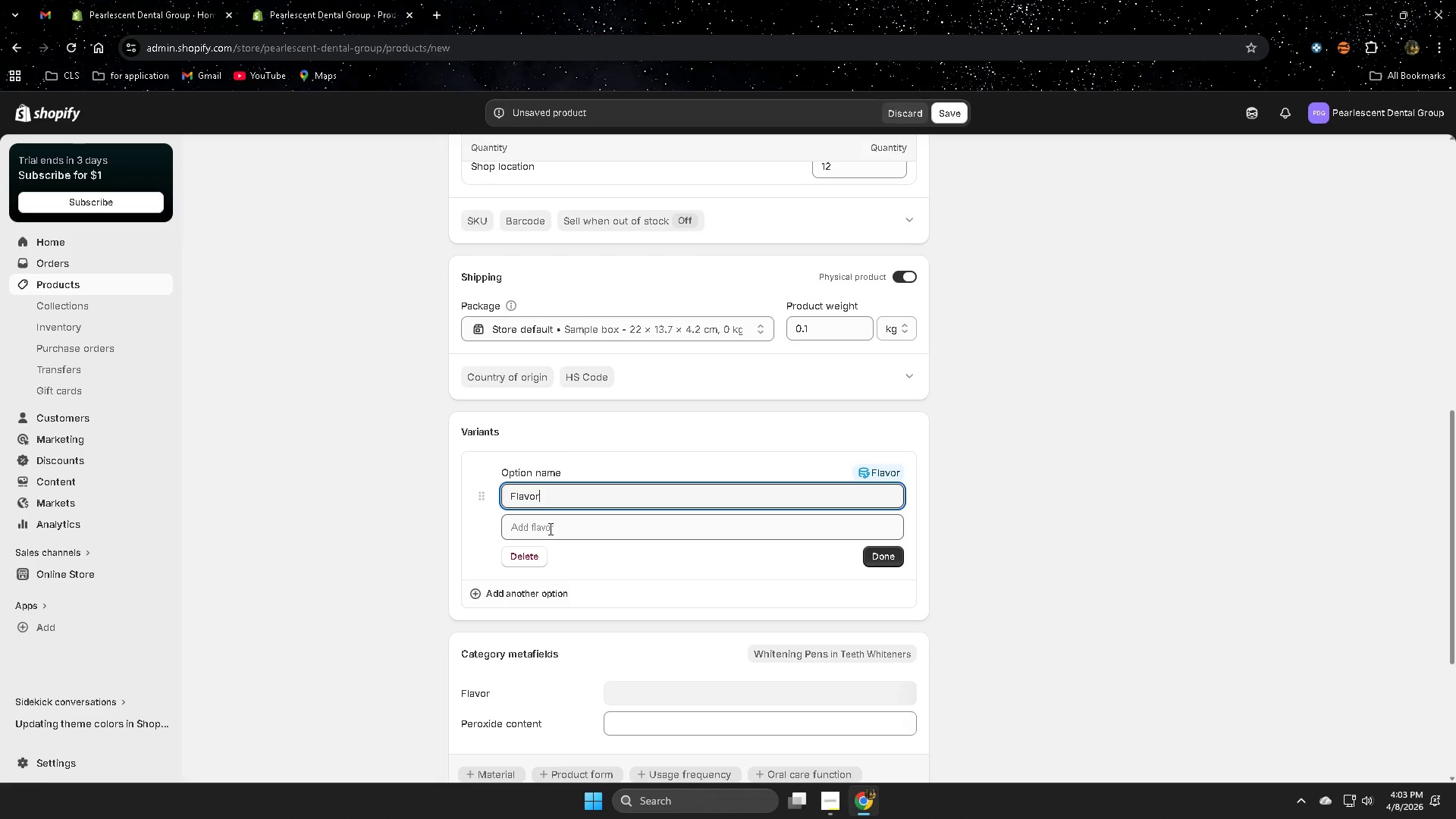 
wait(7.19)
 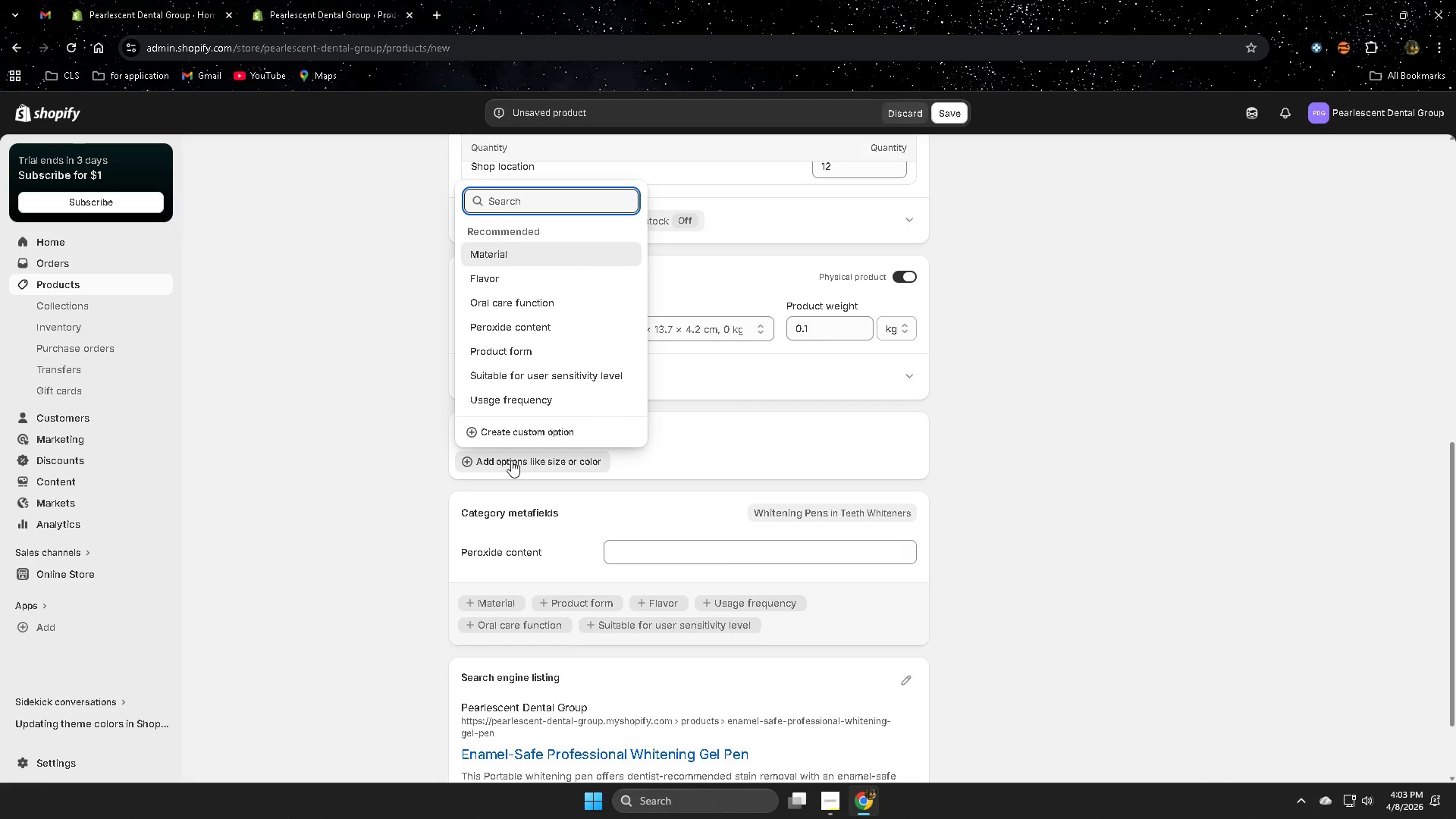 
left_click([549, 529])
 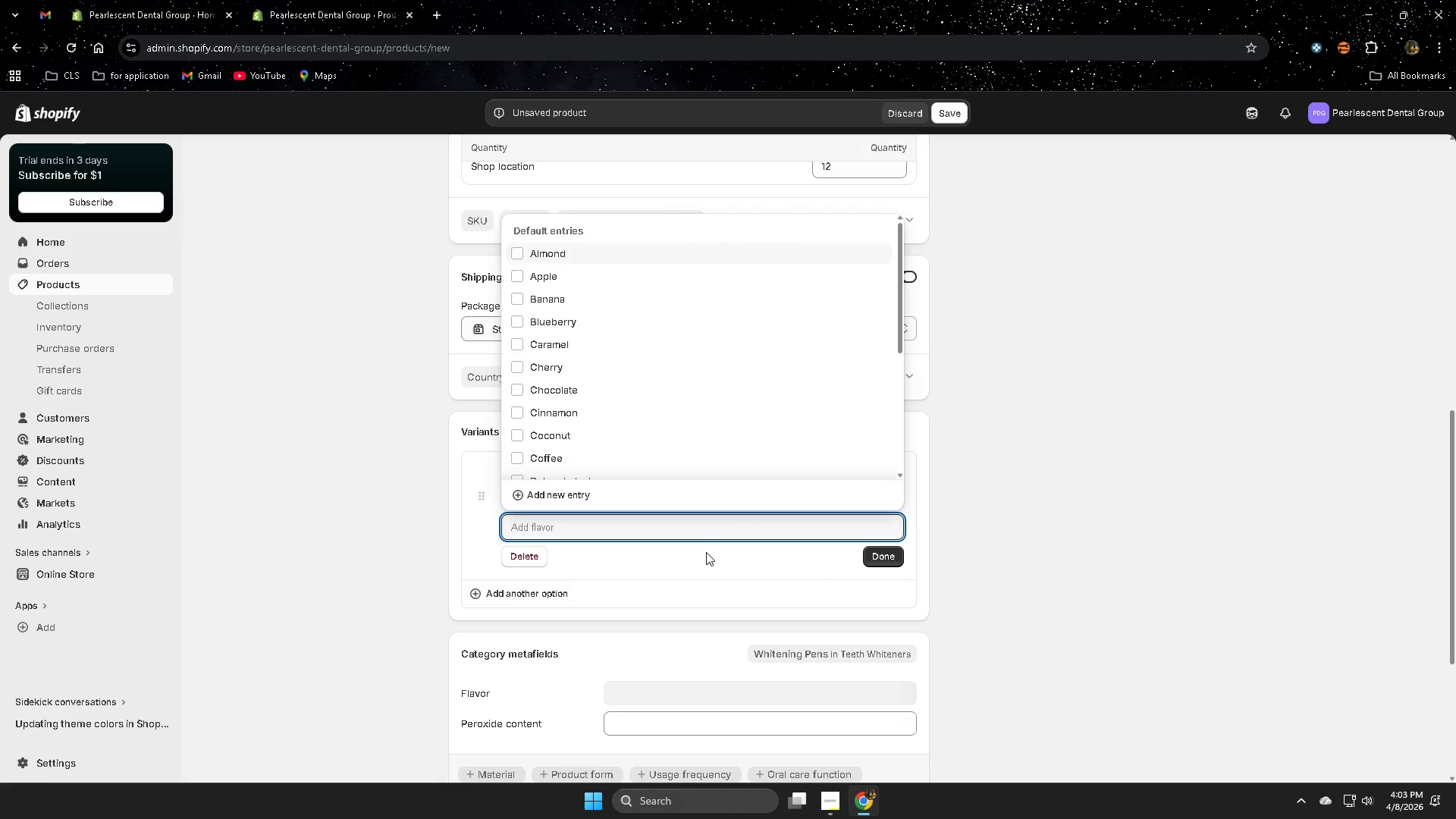 
type(Mint Cinaa)
key(Backspace)
key(Backspace)
type(namon)
 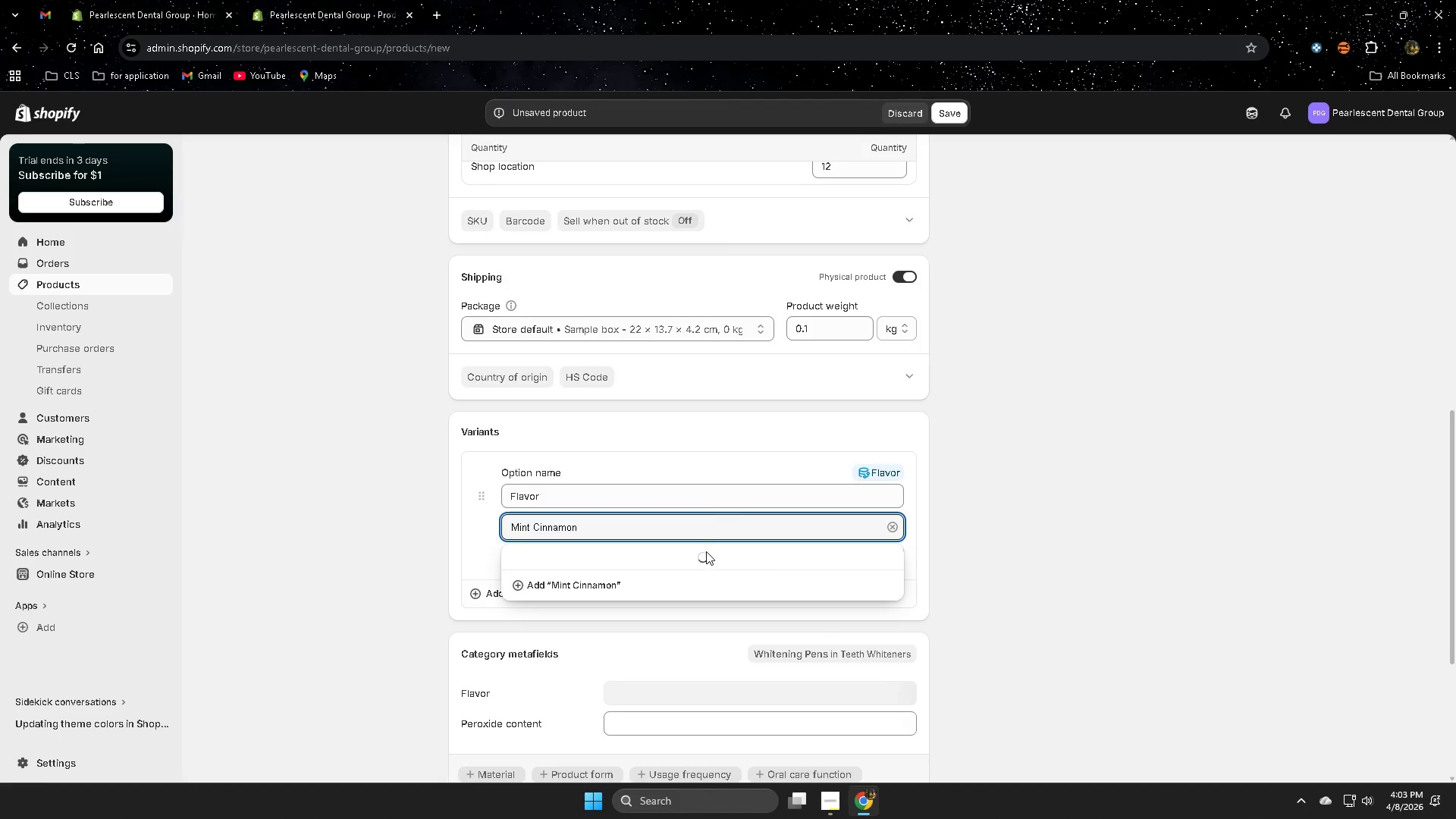 
left_click([993, 537])
 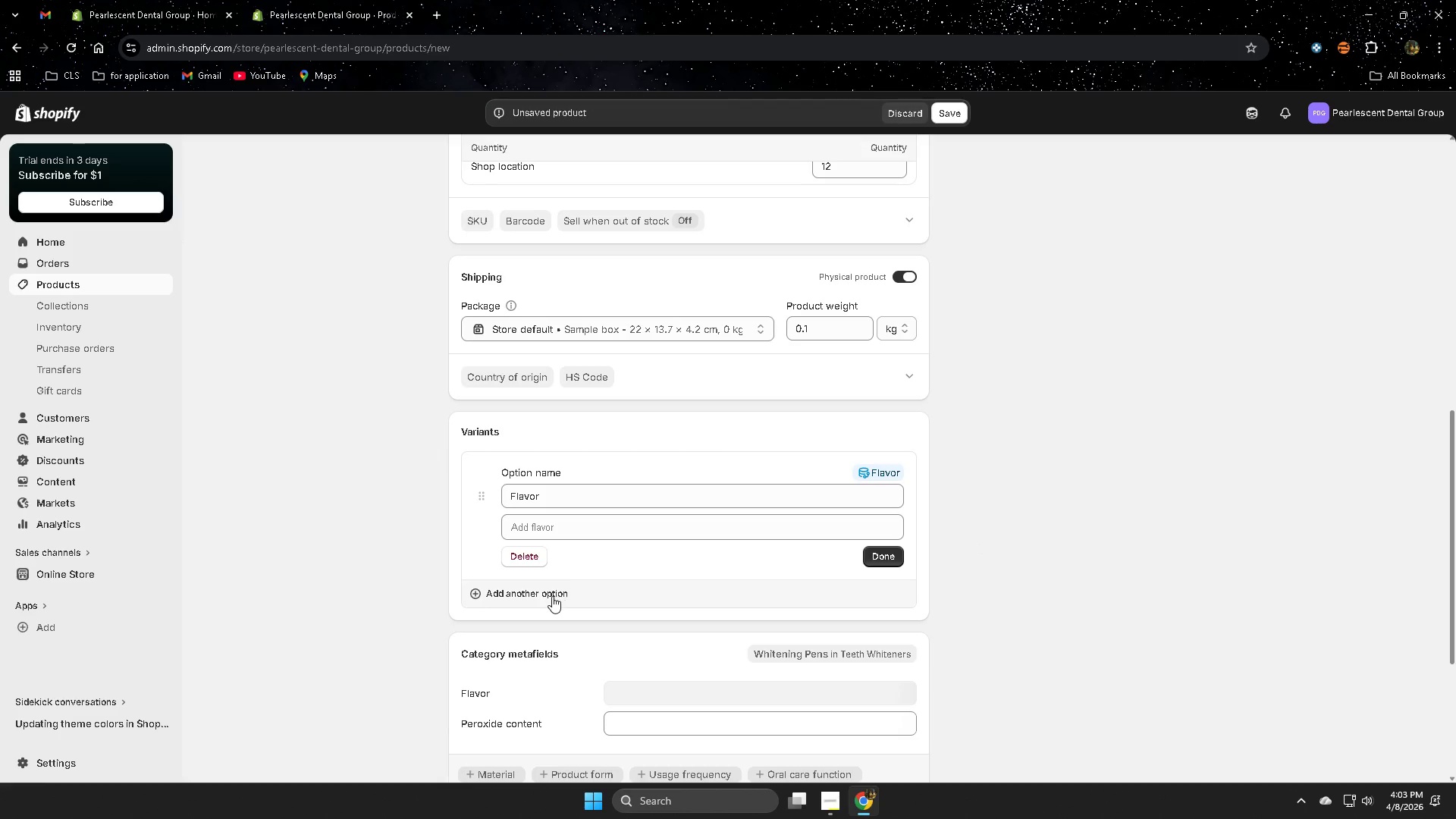 
wait(6.28)
 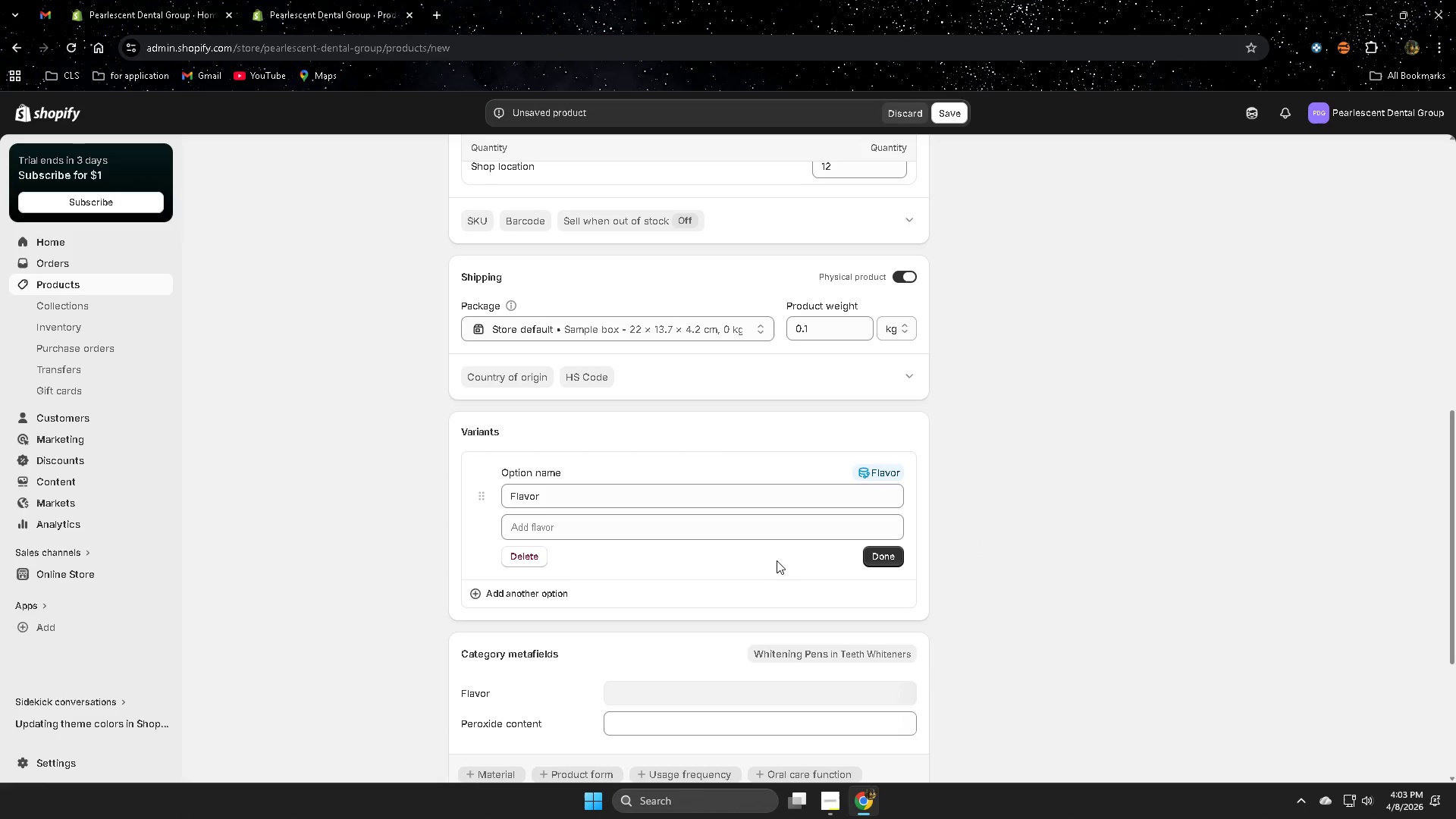 
left_click([526, 521])
 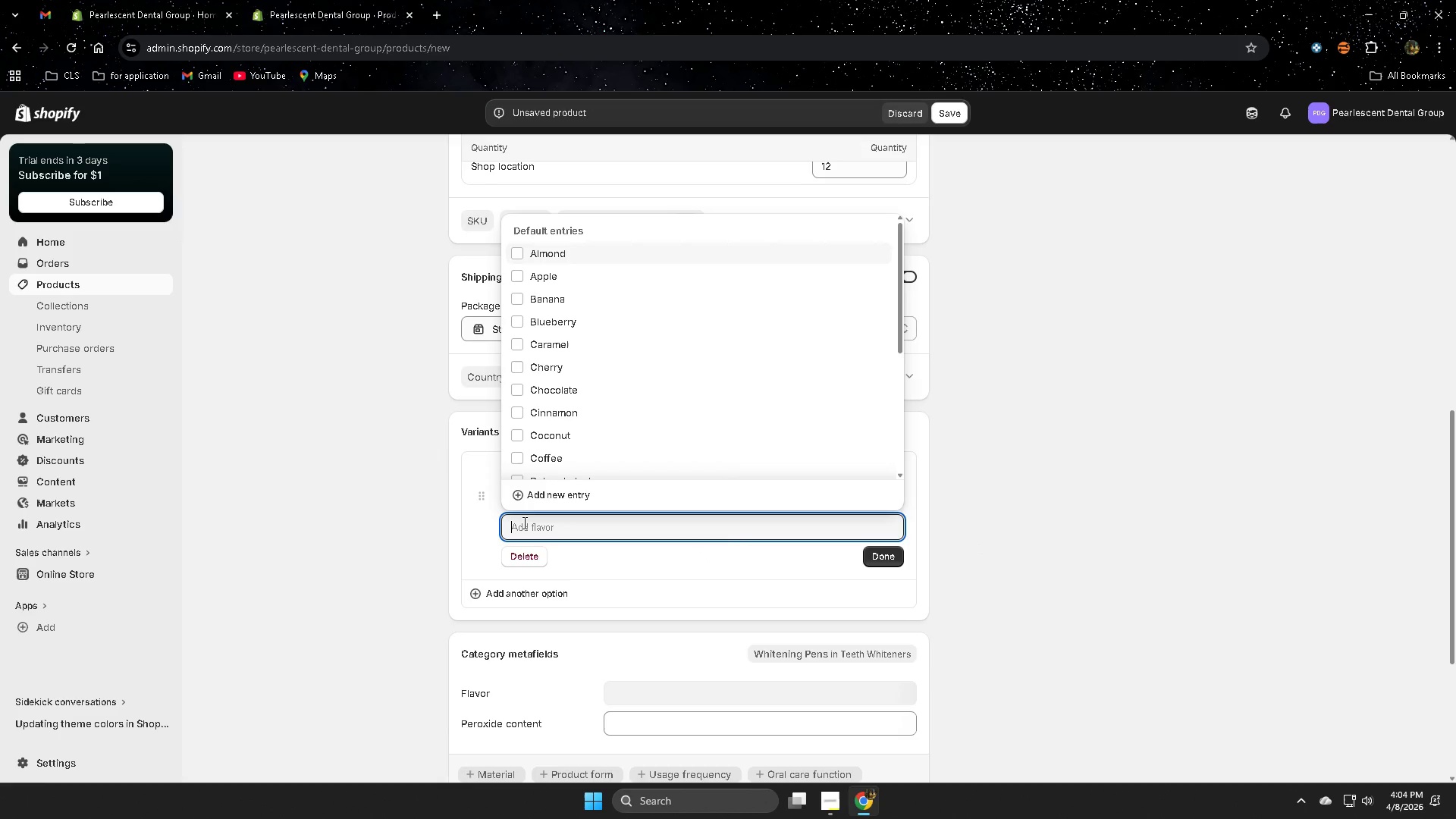 
type(Mint)
 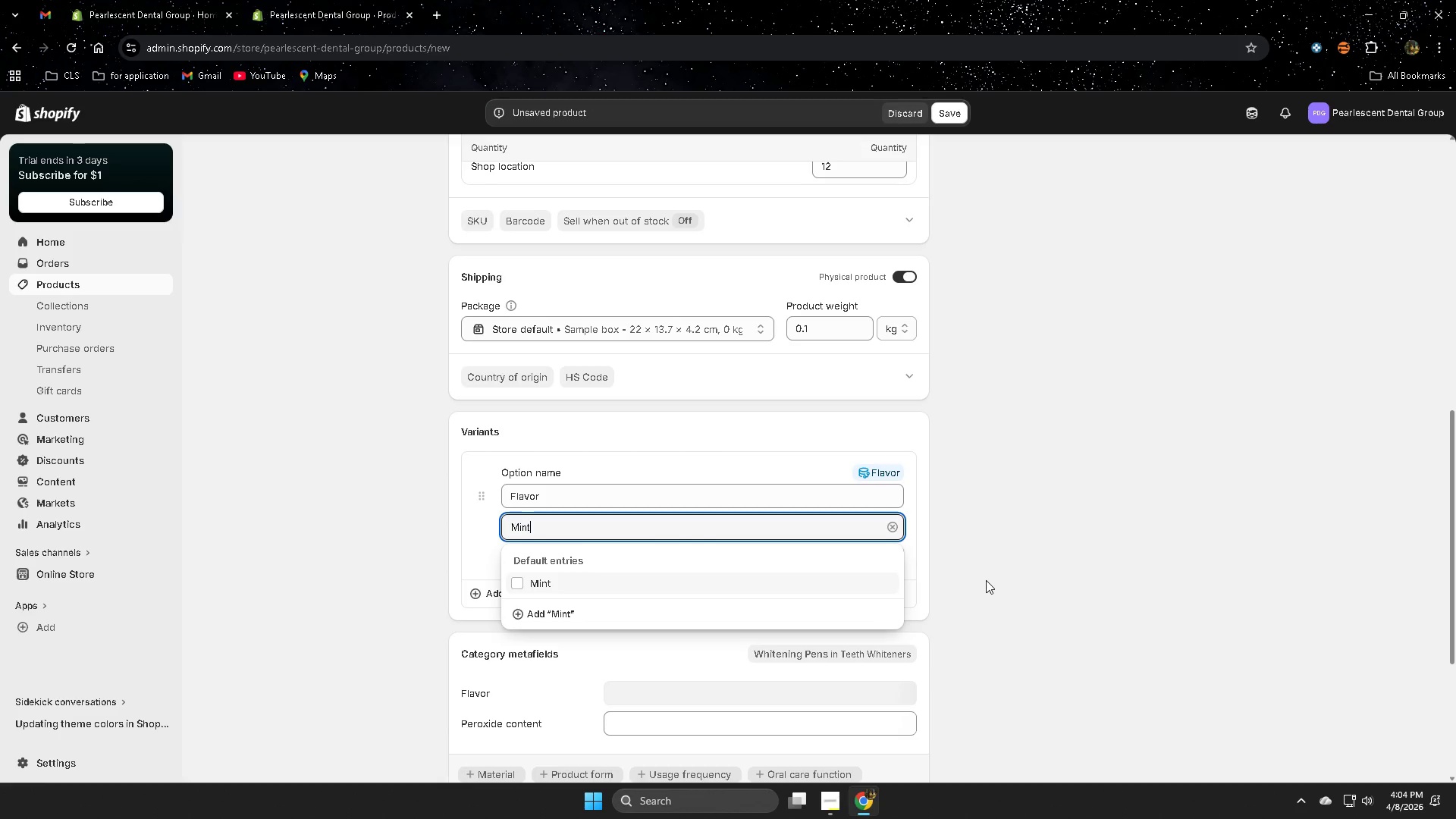 
left_click([986, 580])
 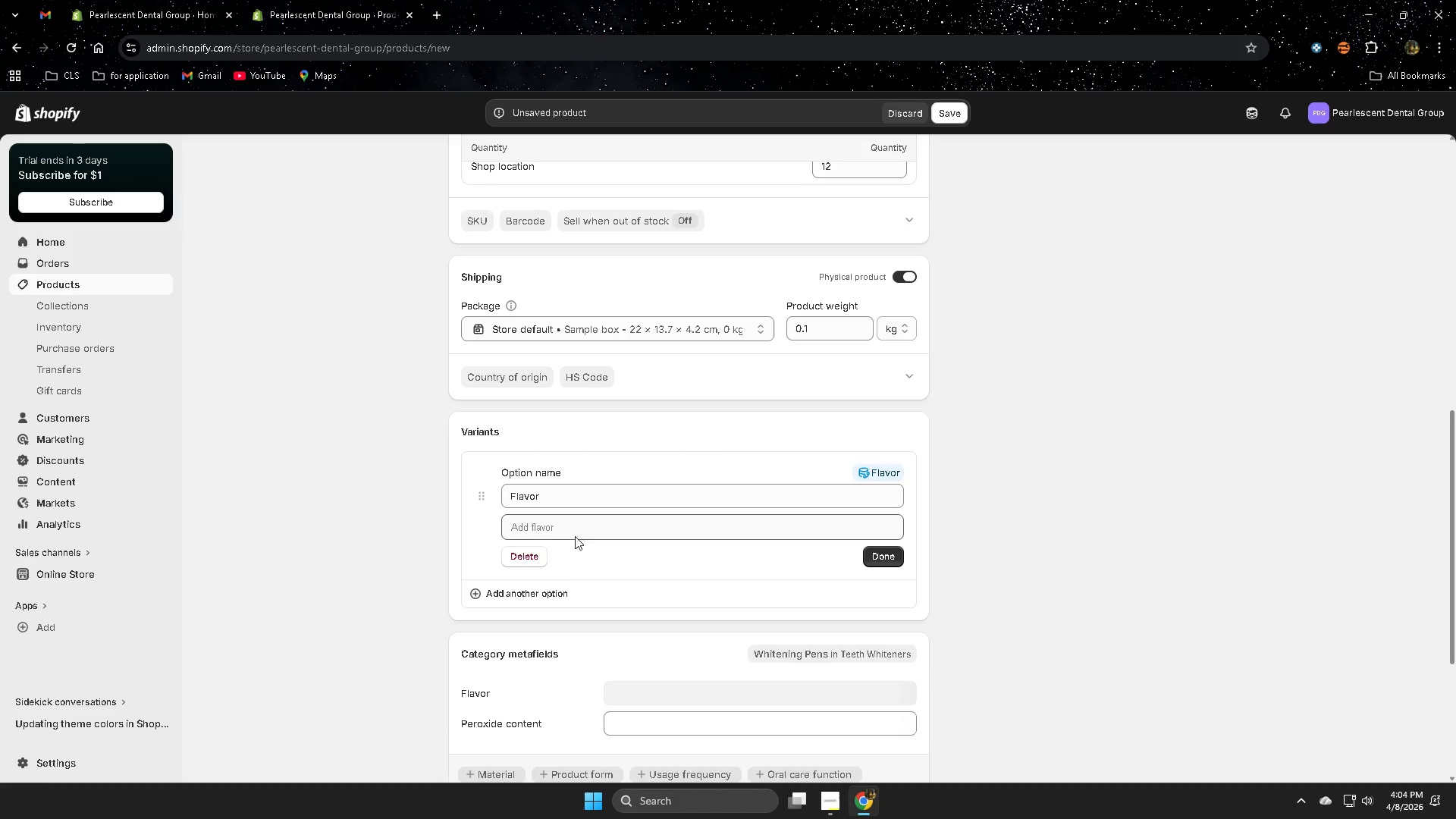 
left_click([529, 559])
 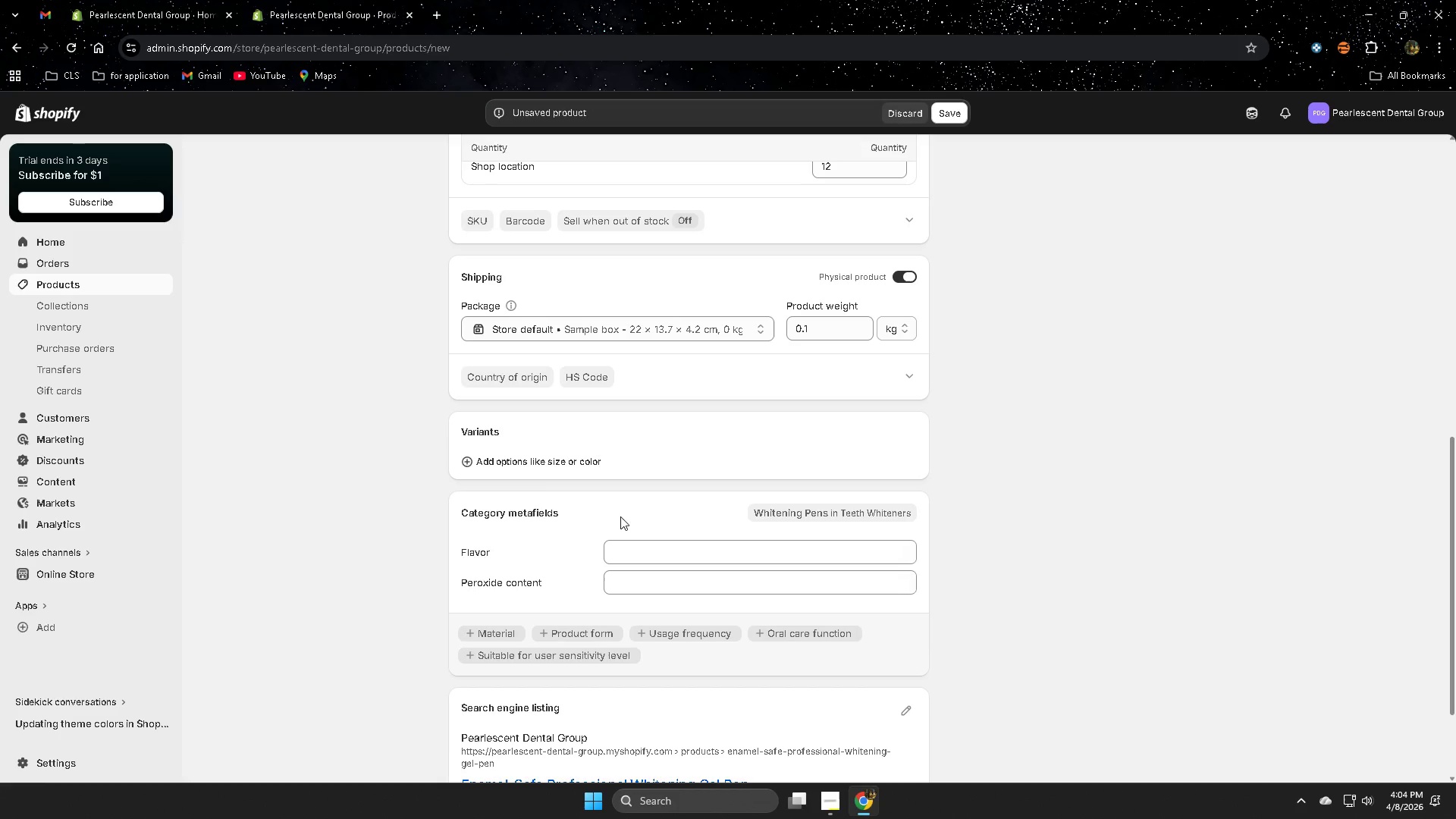 
left_click([537, 460])
 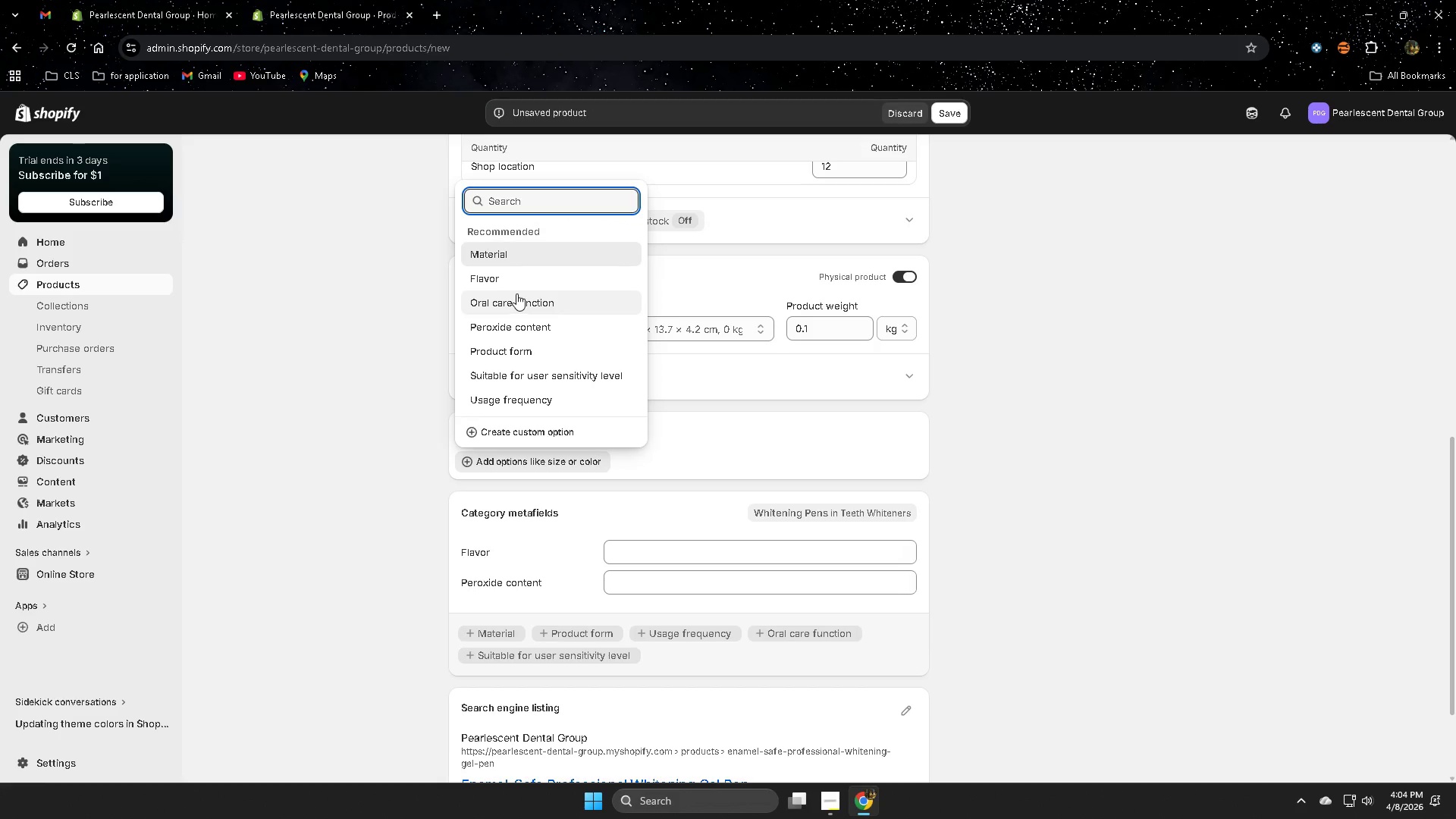 
left_click([522, 280])
 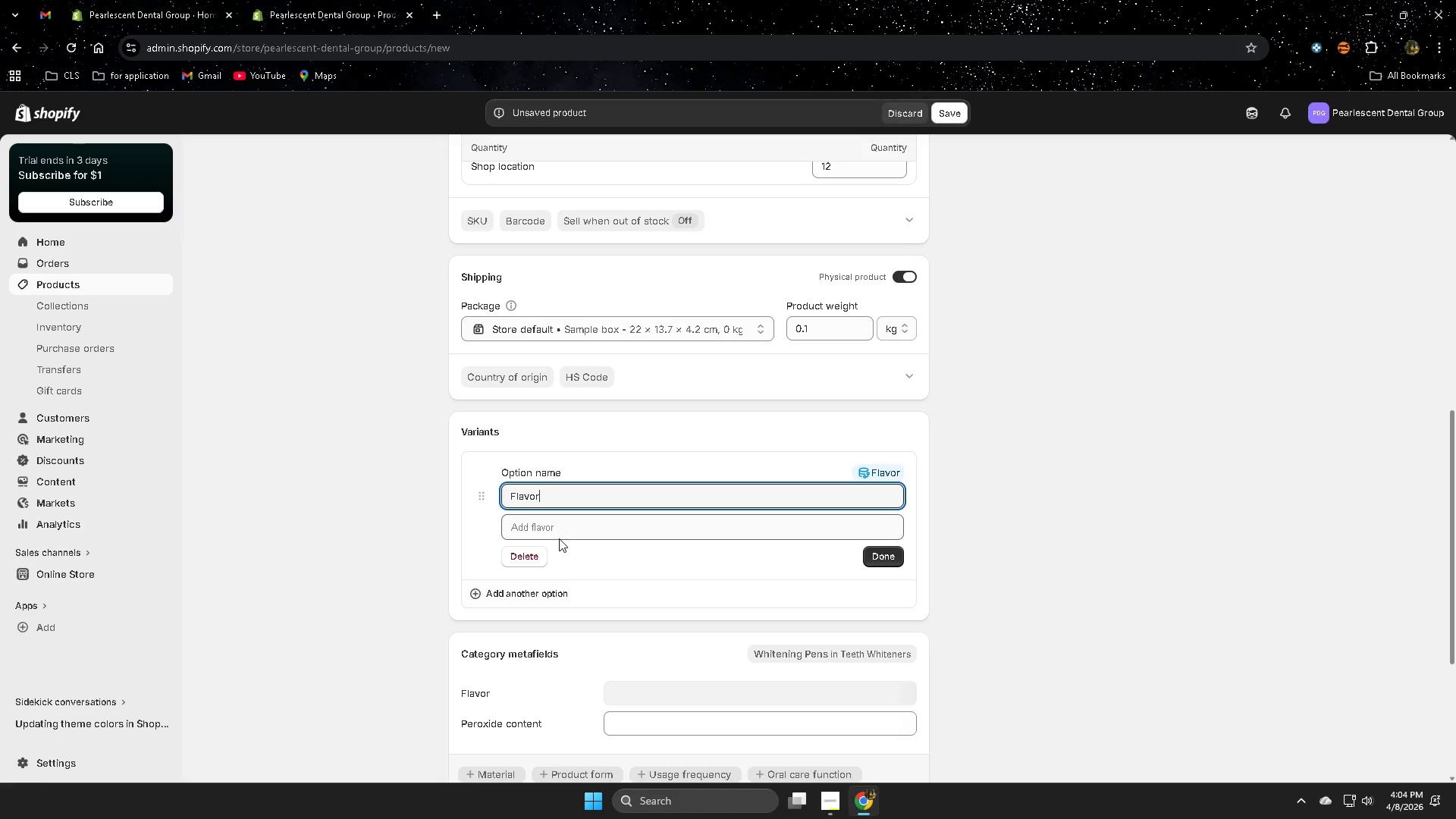 
left_click([560, 529])
 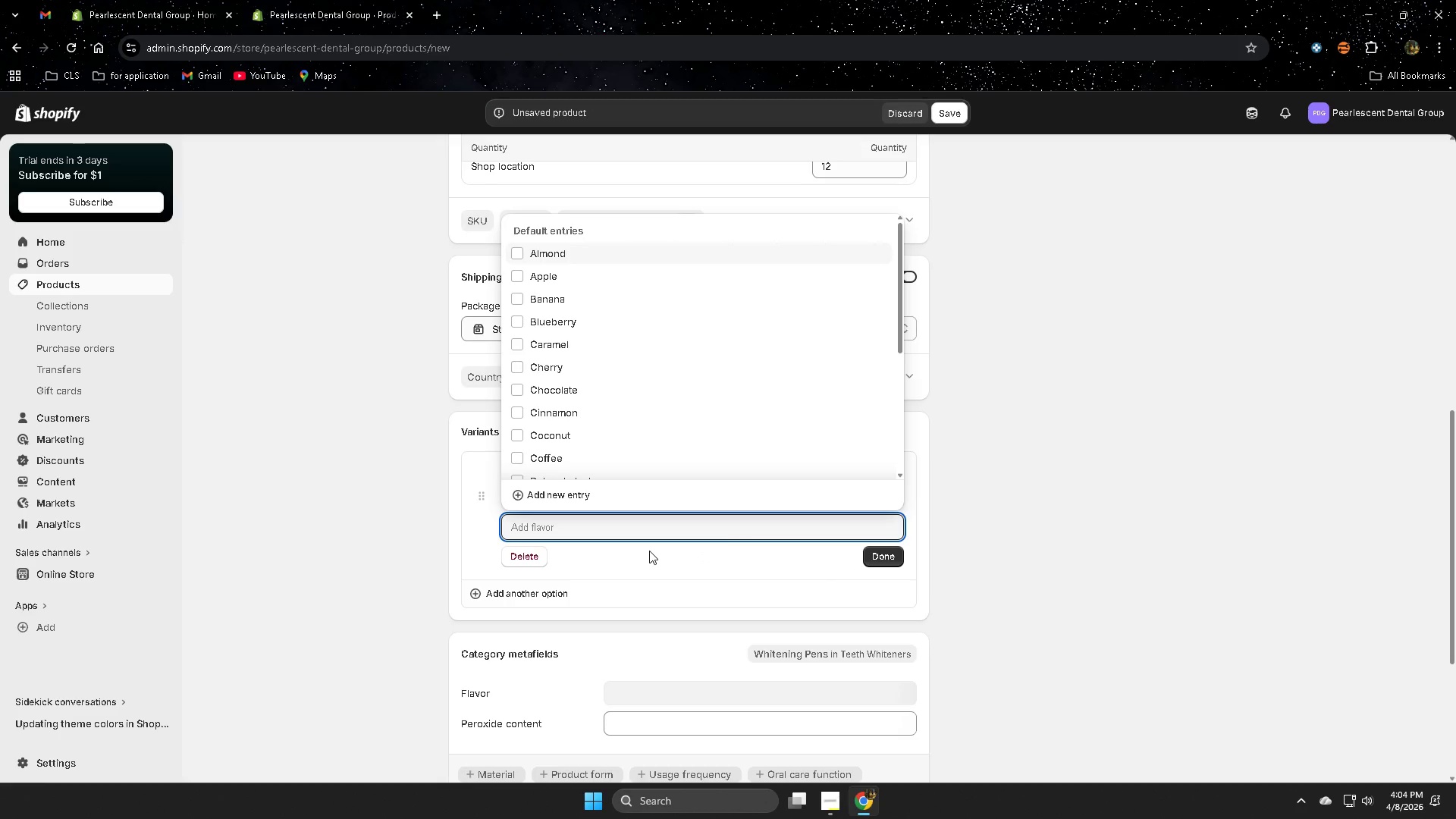 
type(Mint)
 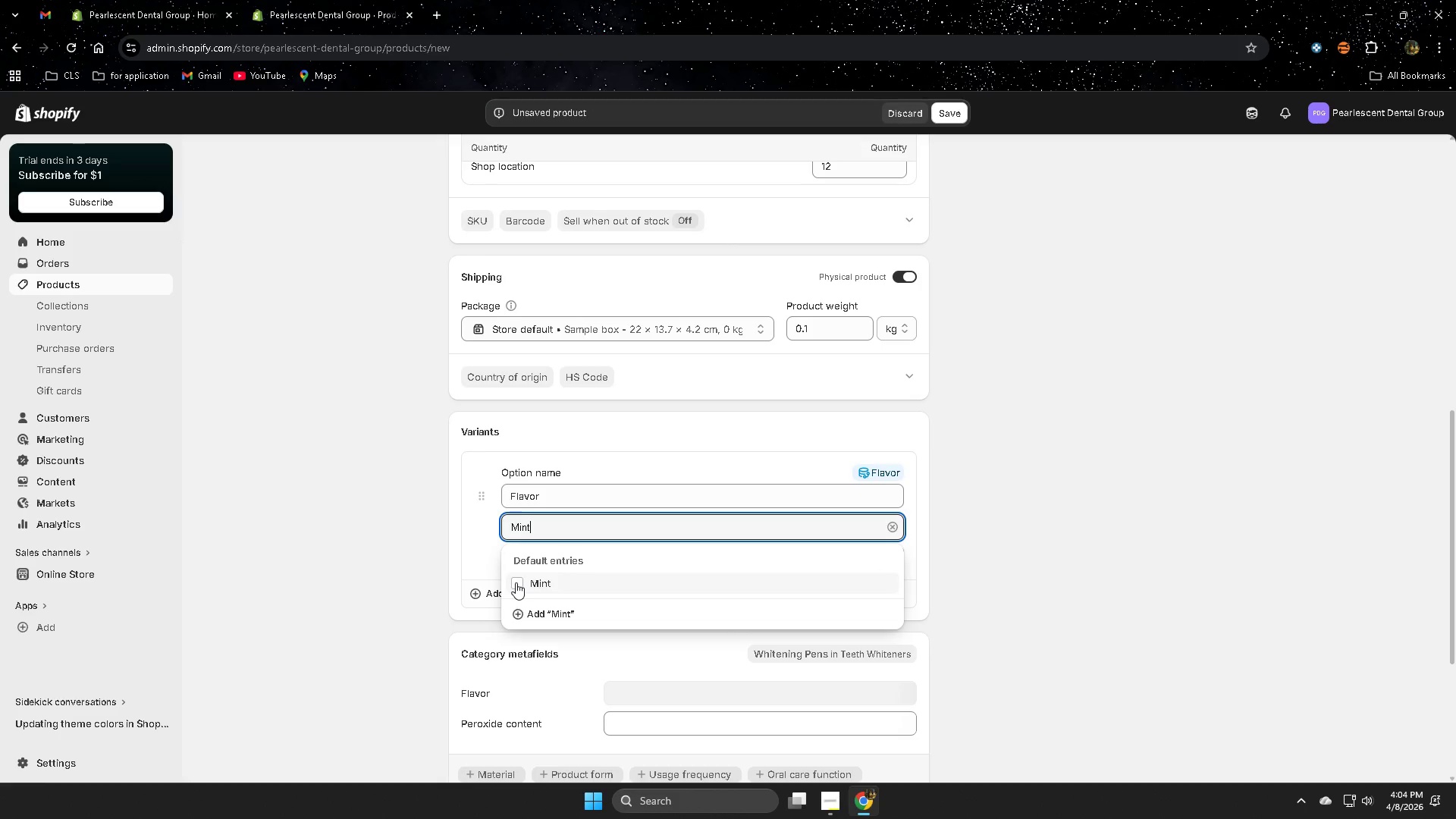 
left_click([516, 582])
 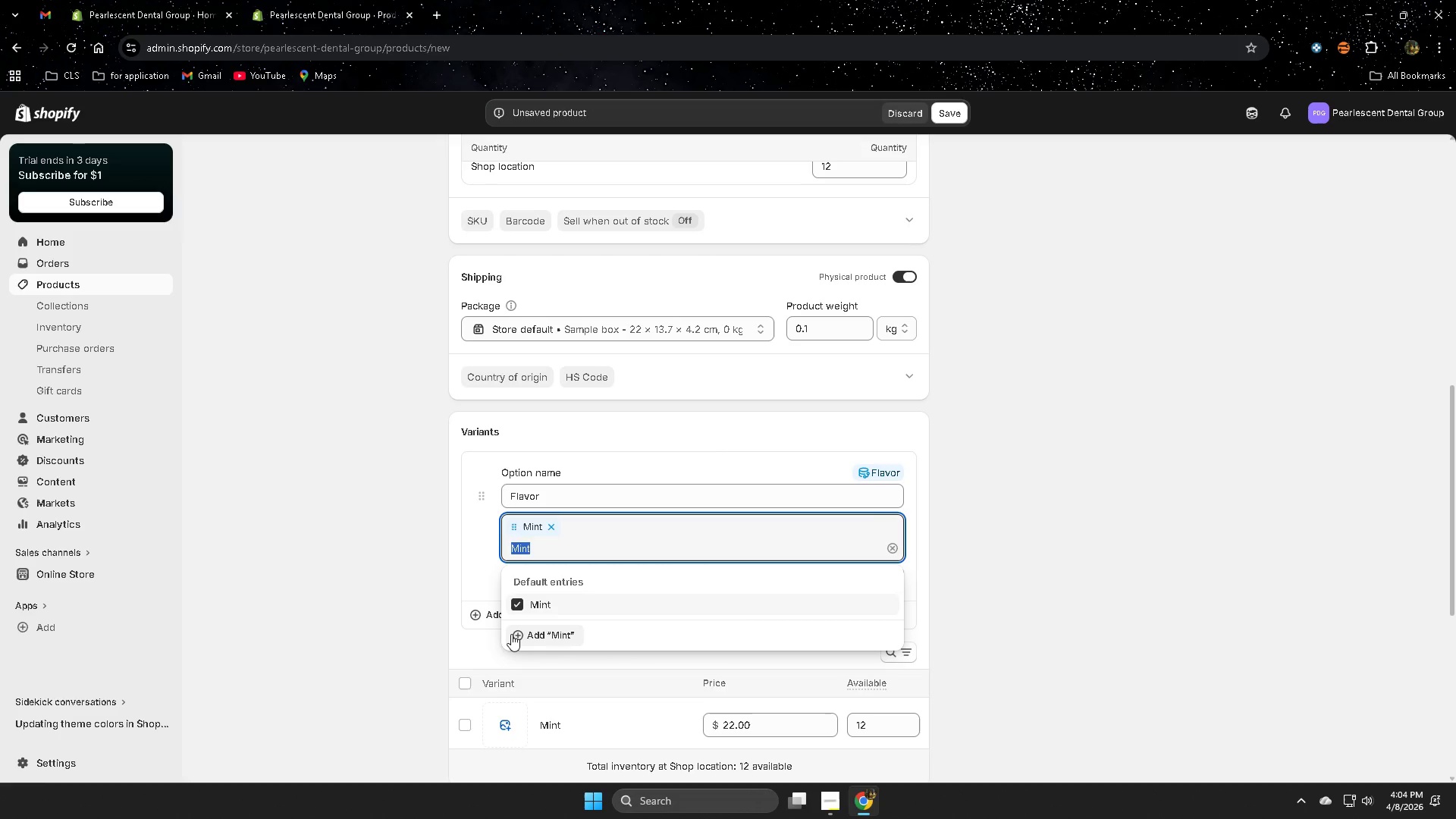 
left_click([512, 603])
 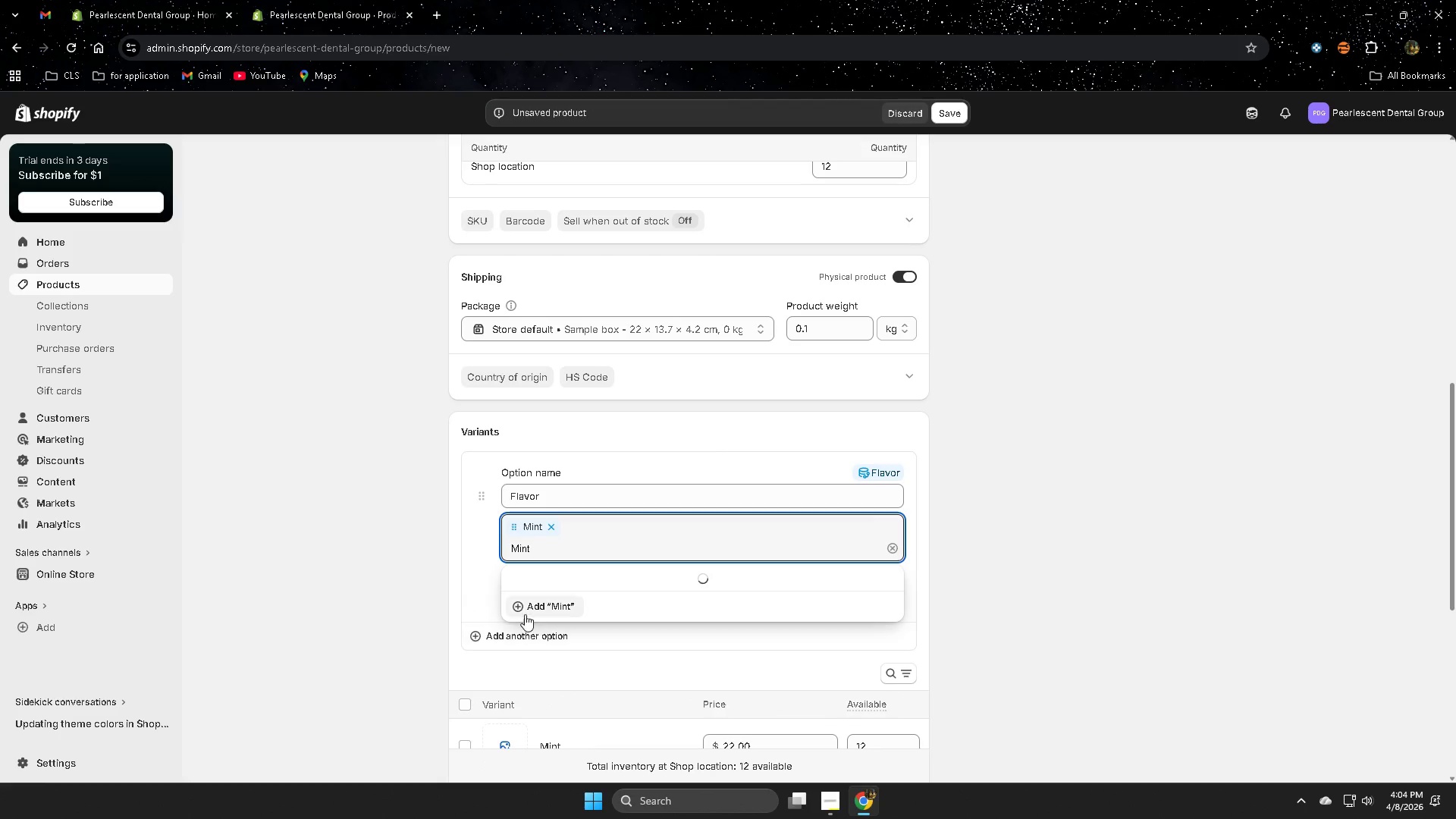 
left_click([526, 609])
 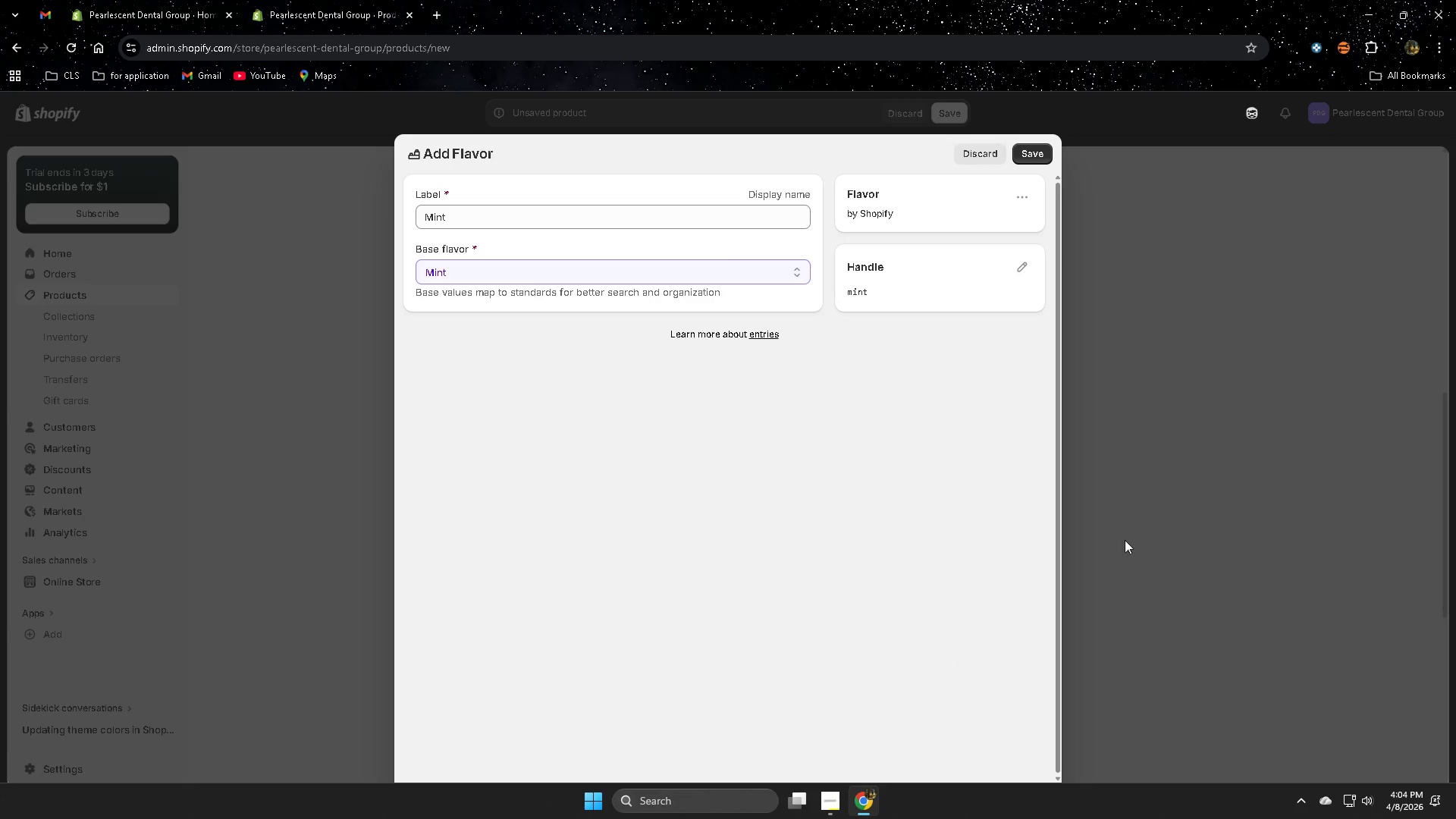 
wait(7.83)
 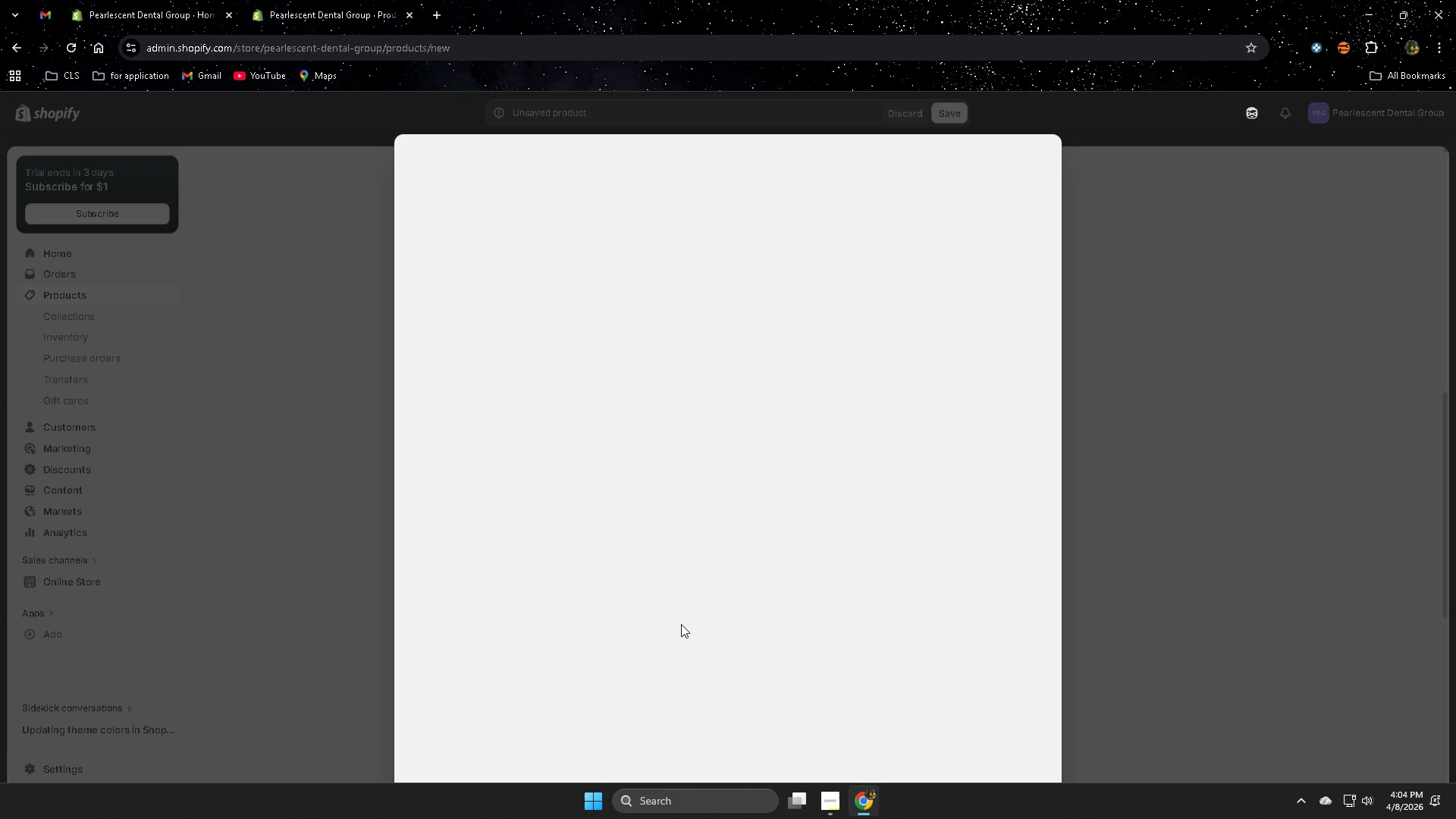 
left_click([982, 160])
 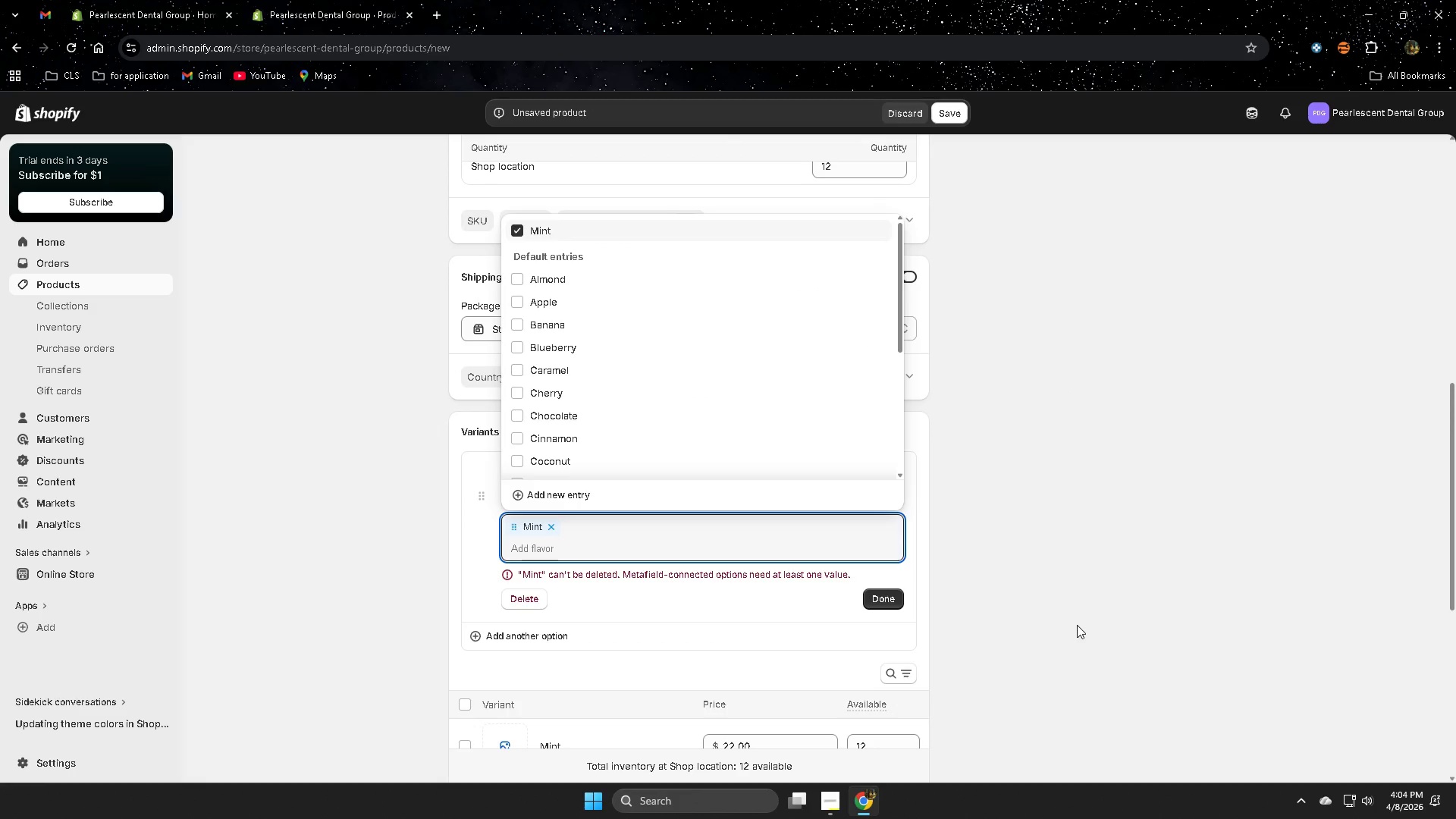 
type(Cinnamon)
 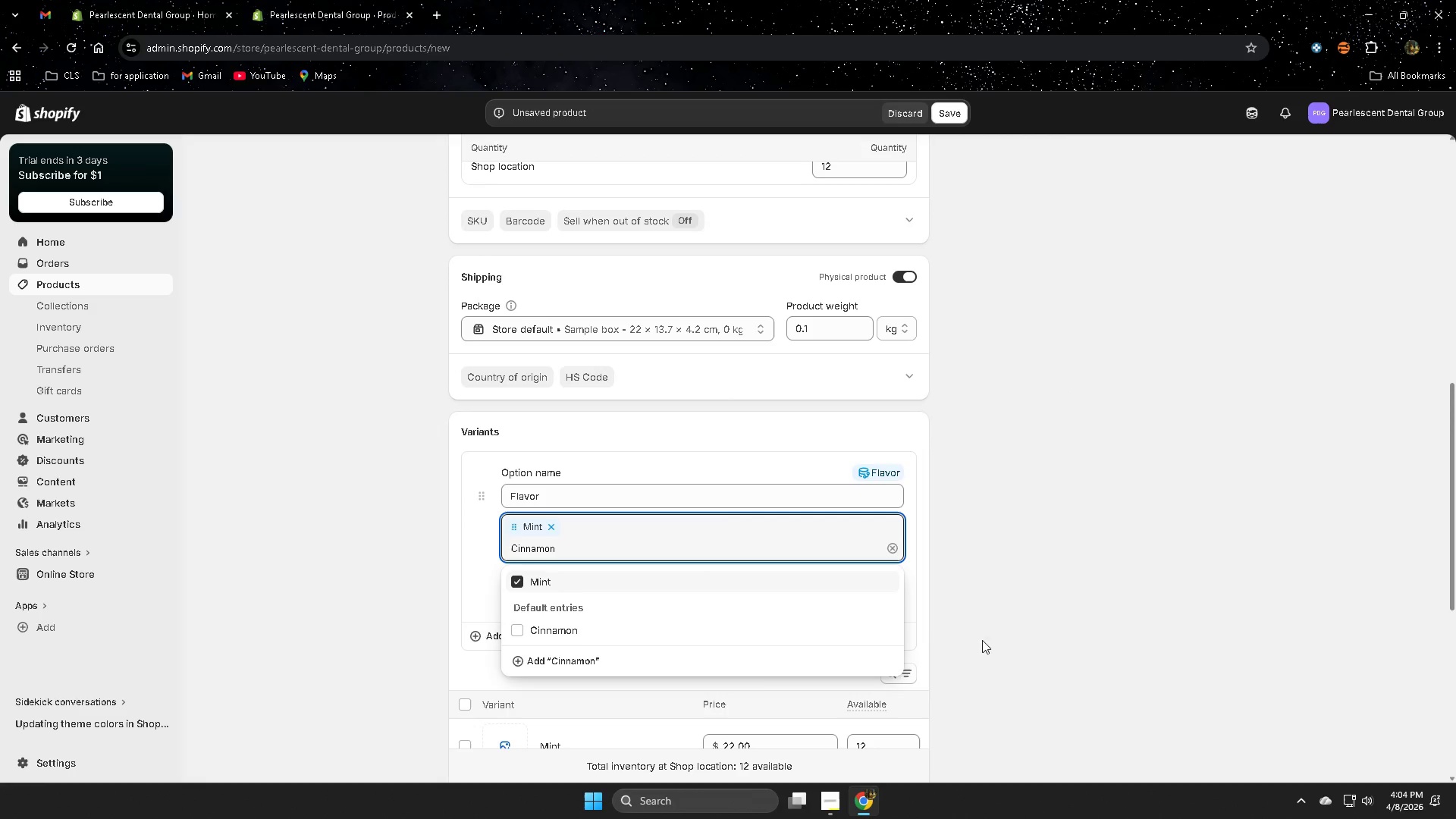 
left_click([562, 664])
 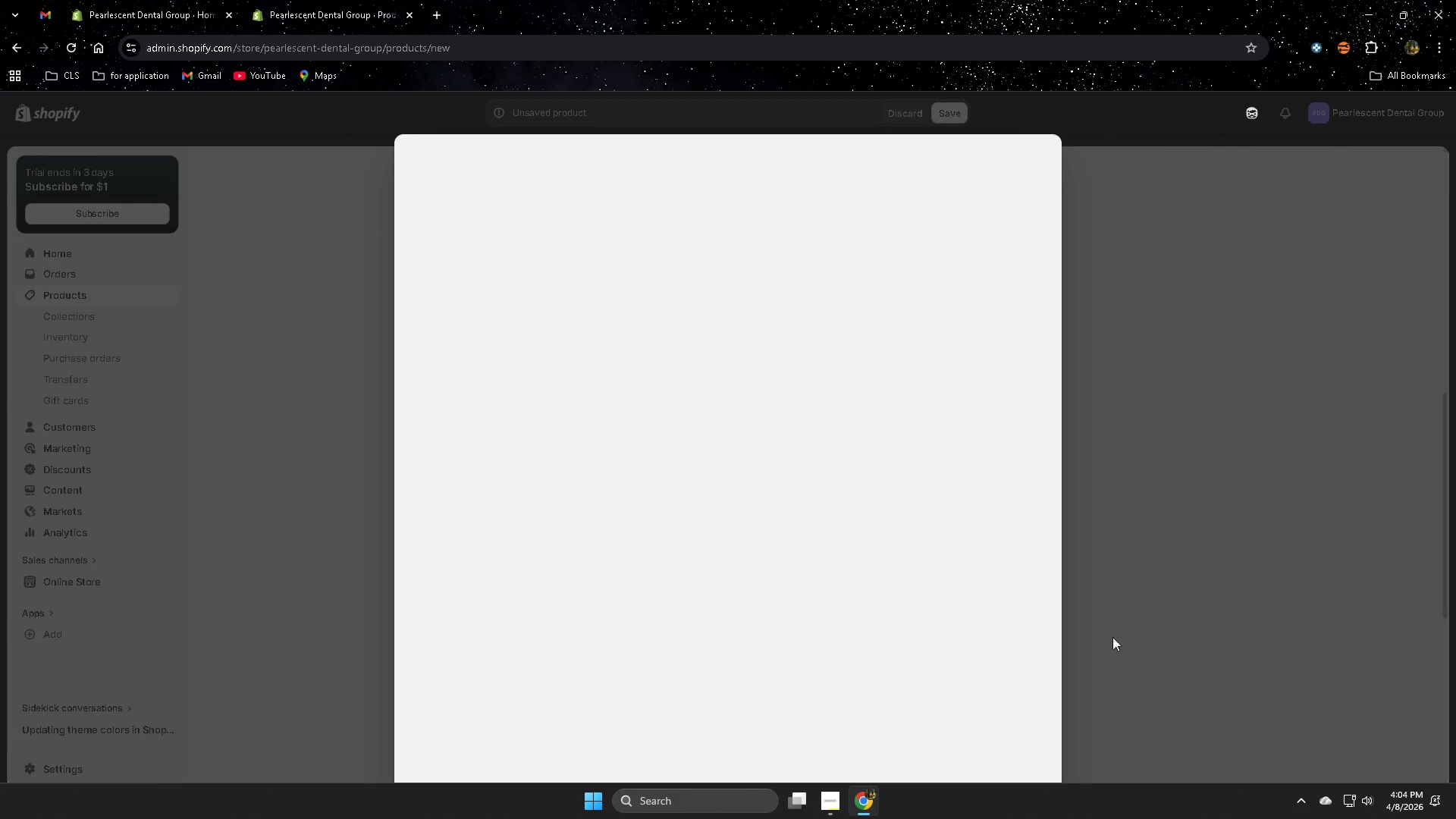 
left_click([1241, 447])
 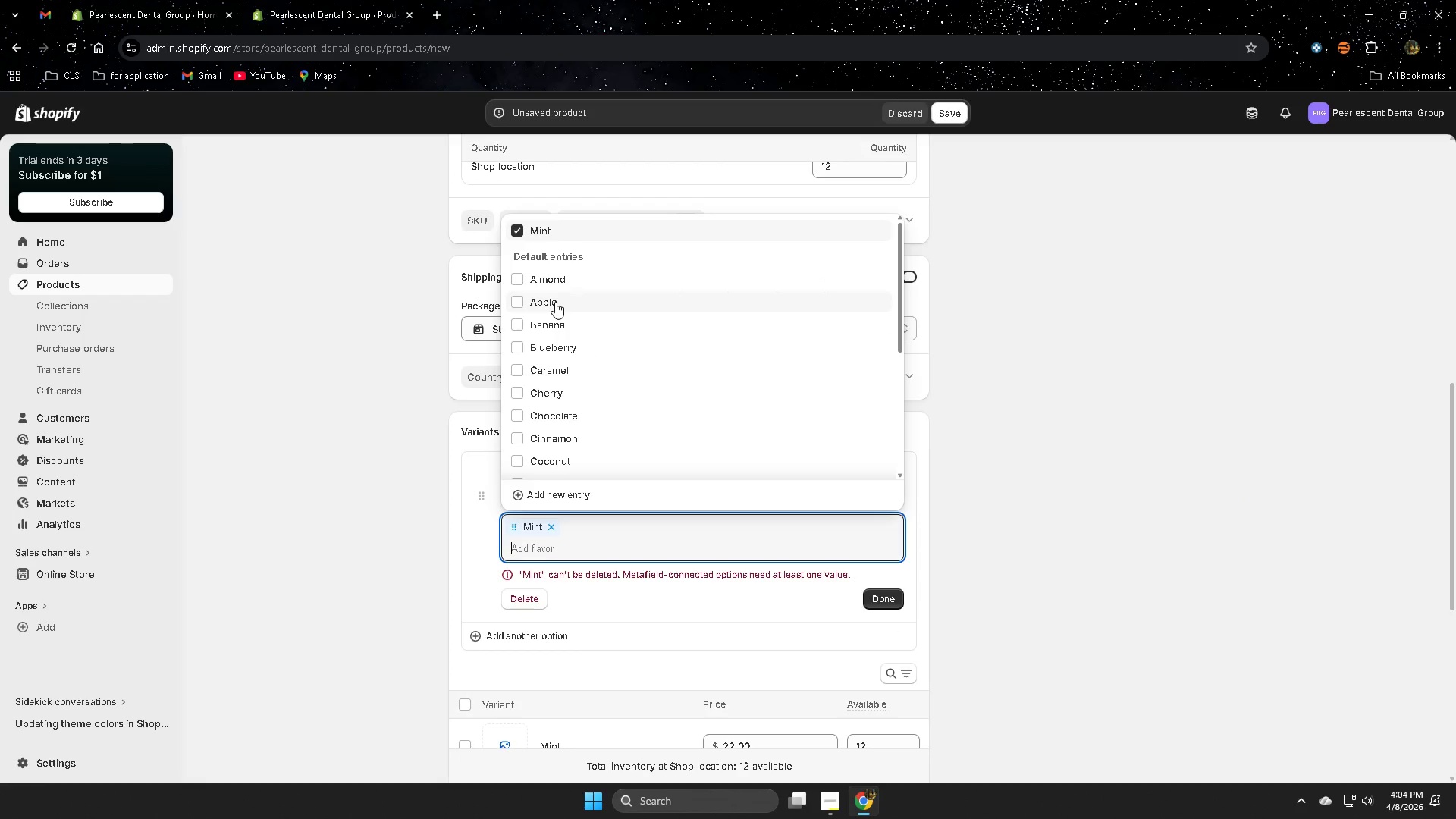 
wait(5.33)
 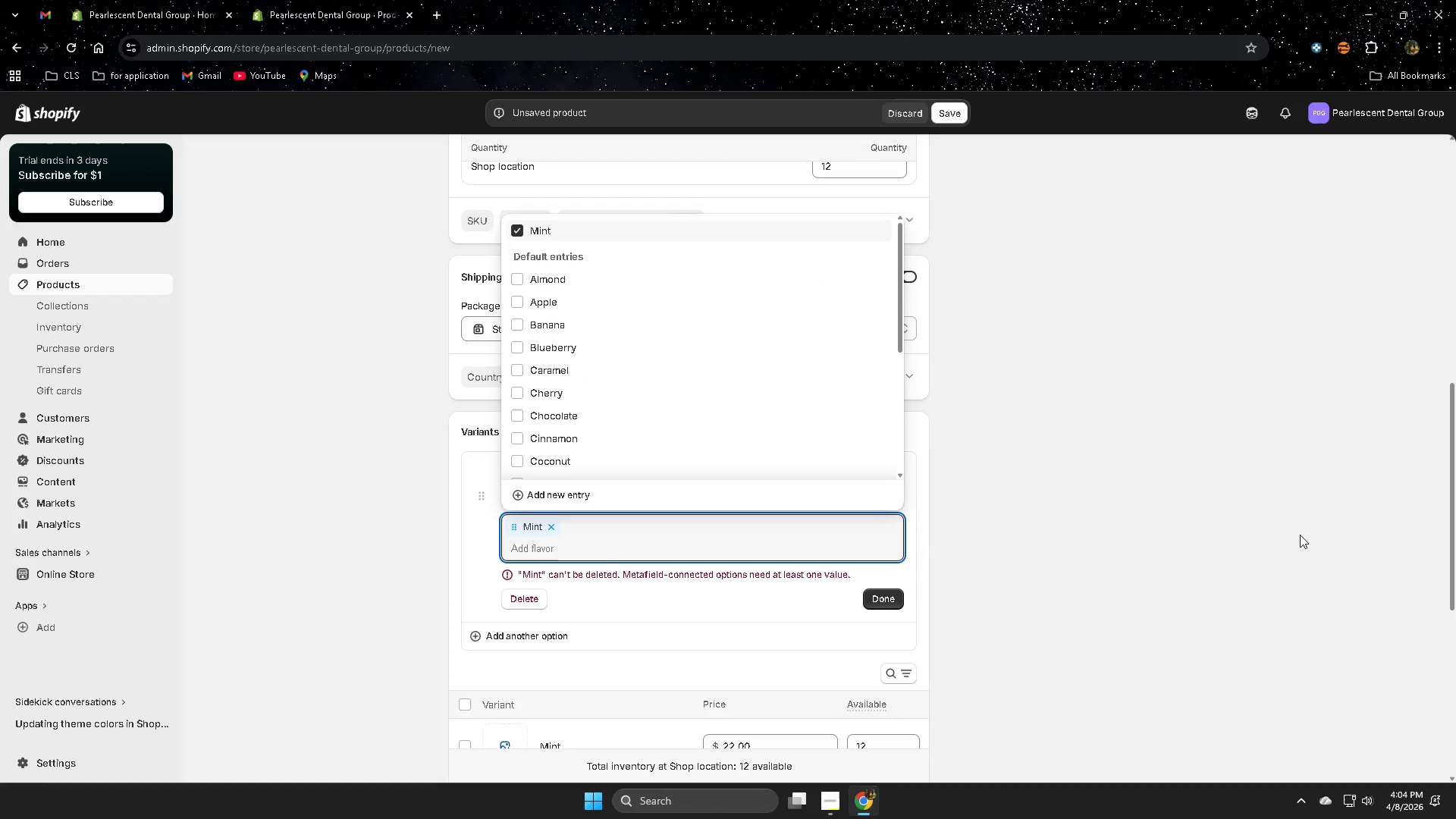 
scroll: coordinate [530, 359], scroll_direction: down, amount: 1.0
 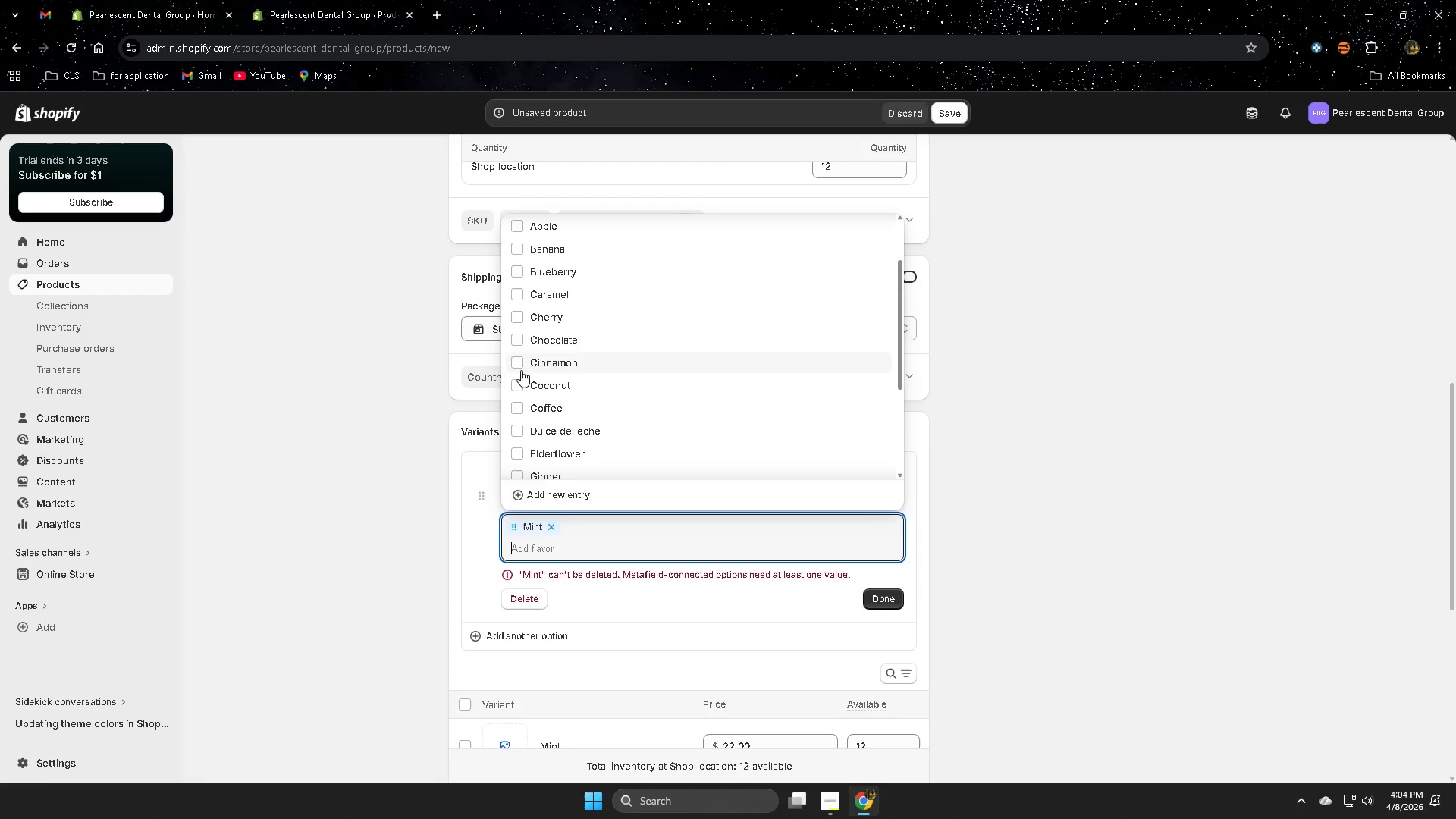 
left_click([519, 359])
 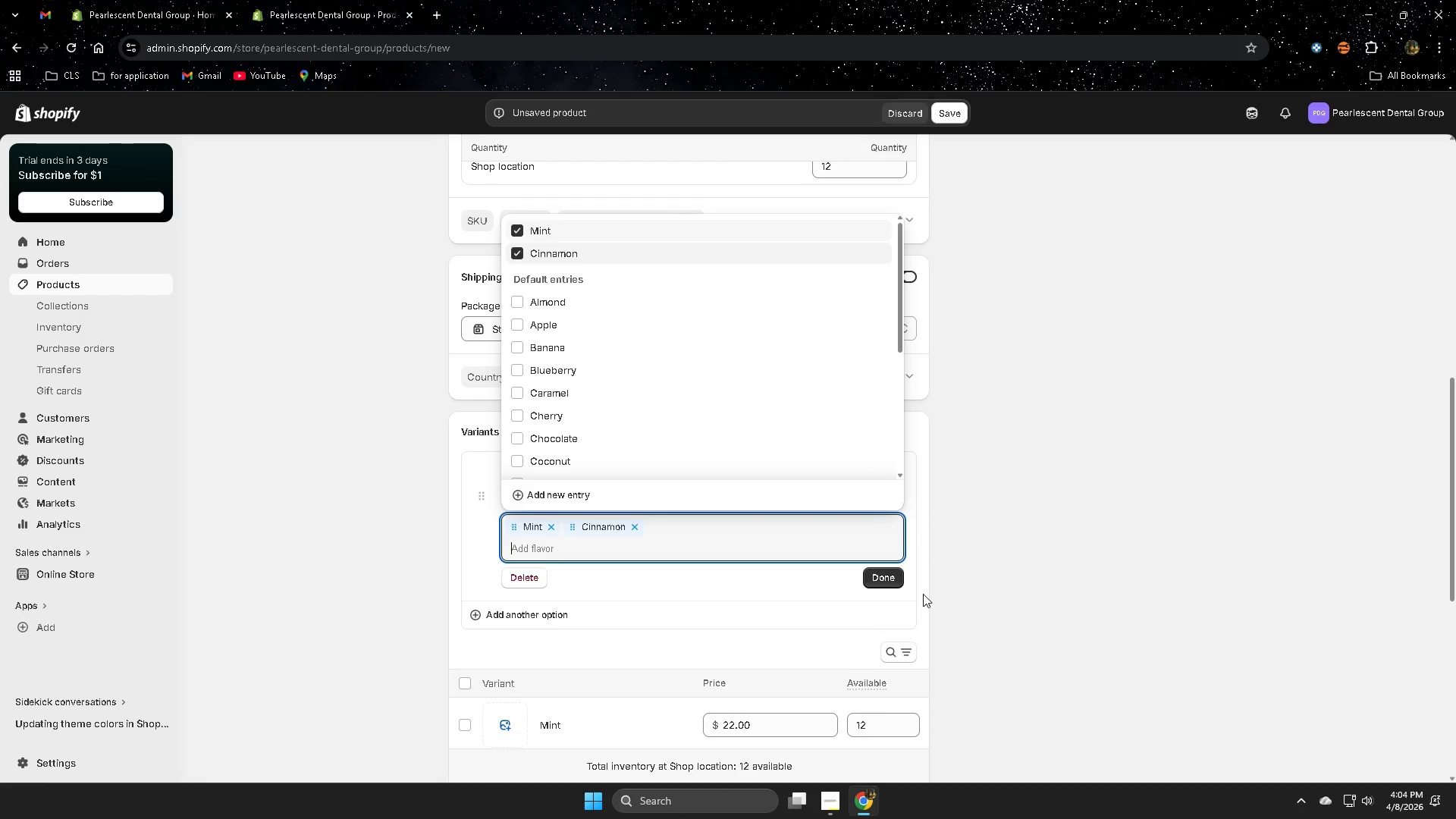 
left_click([887, 581])
 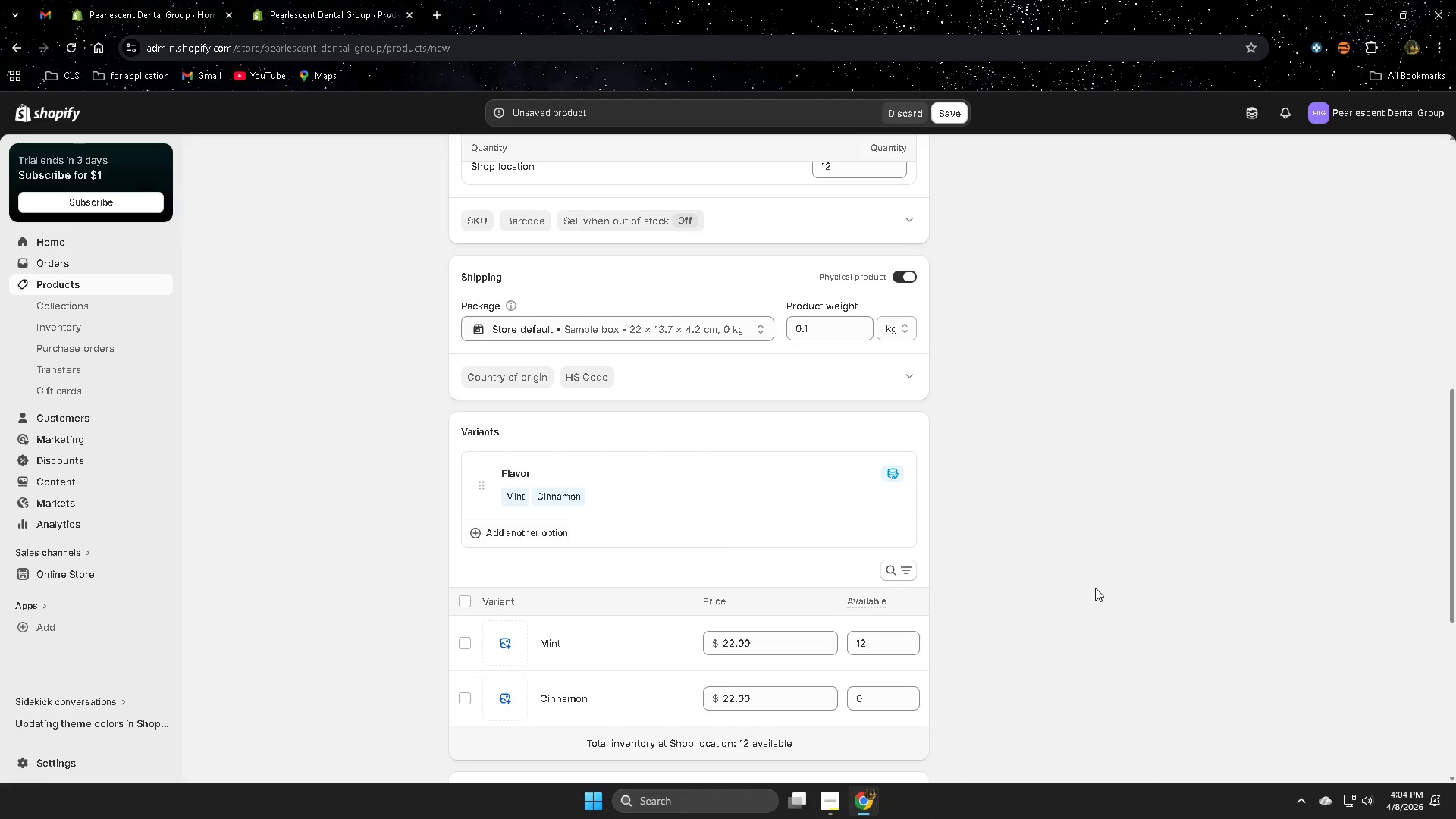 
scroll: coordinate [1094, 588], scroll_direction: down, amount: 3.0
 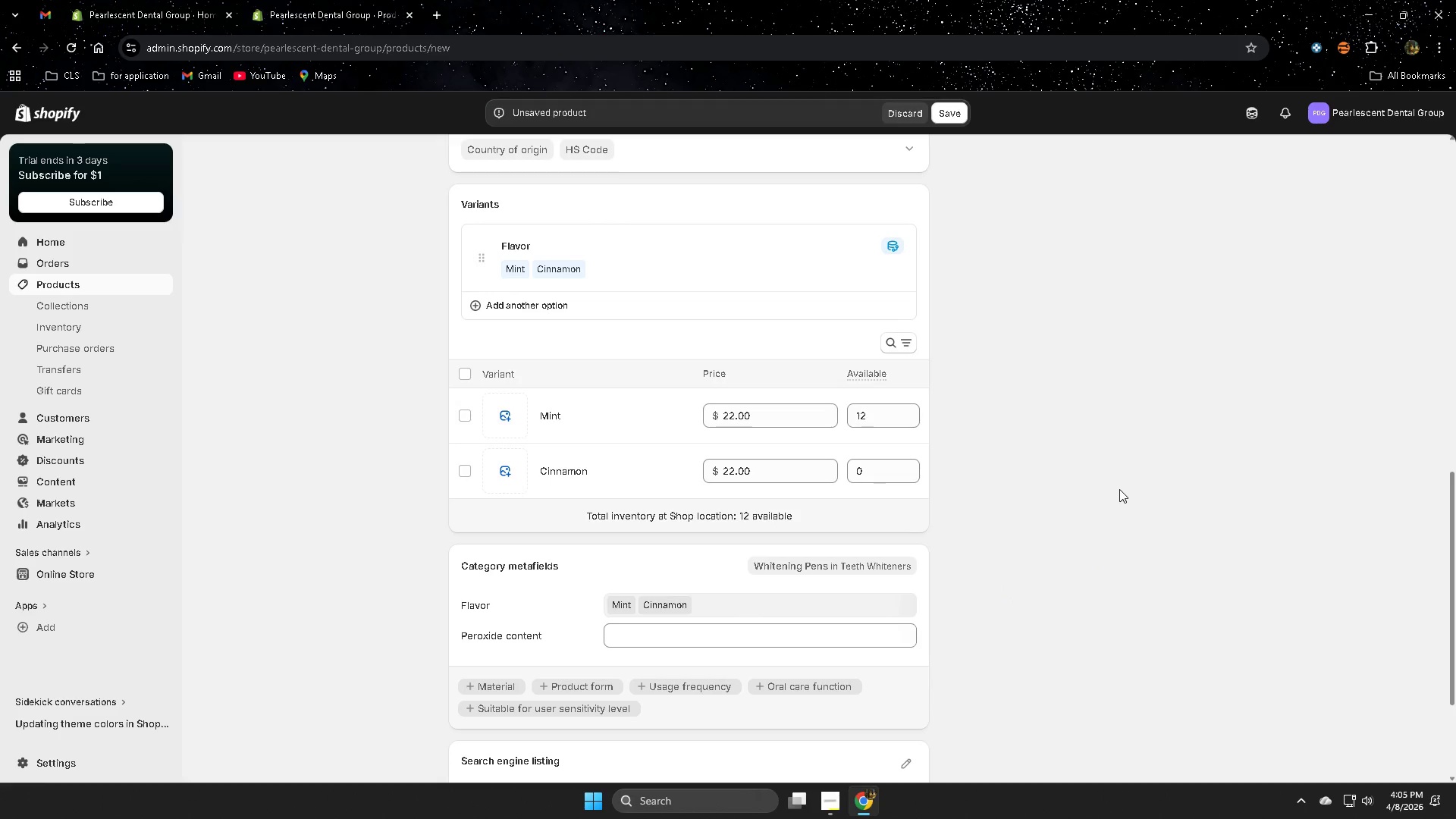 
wait(8.82)
 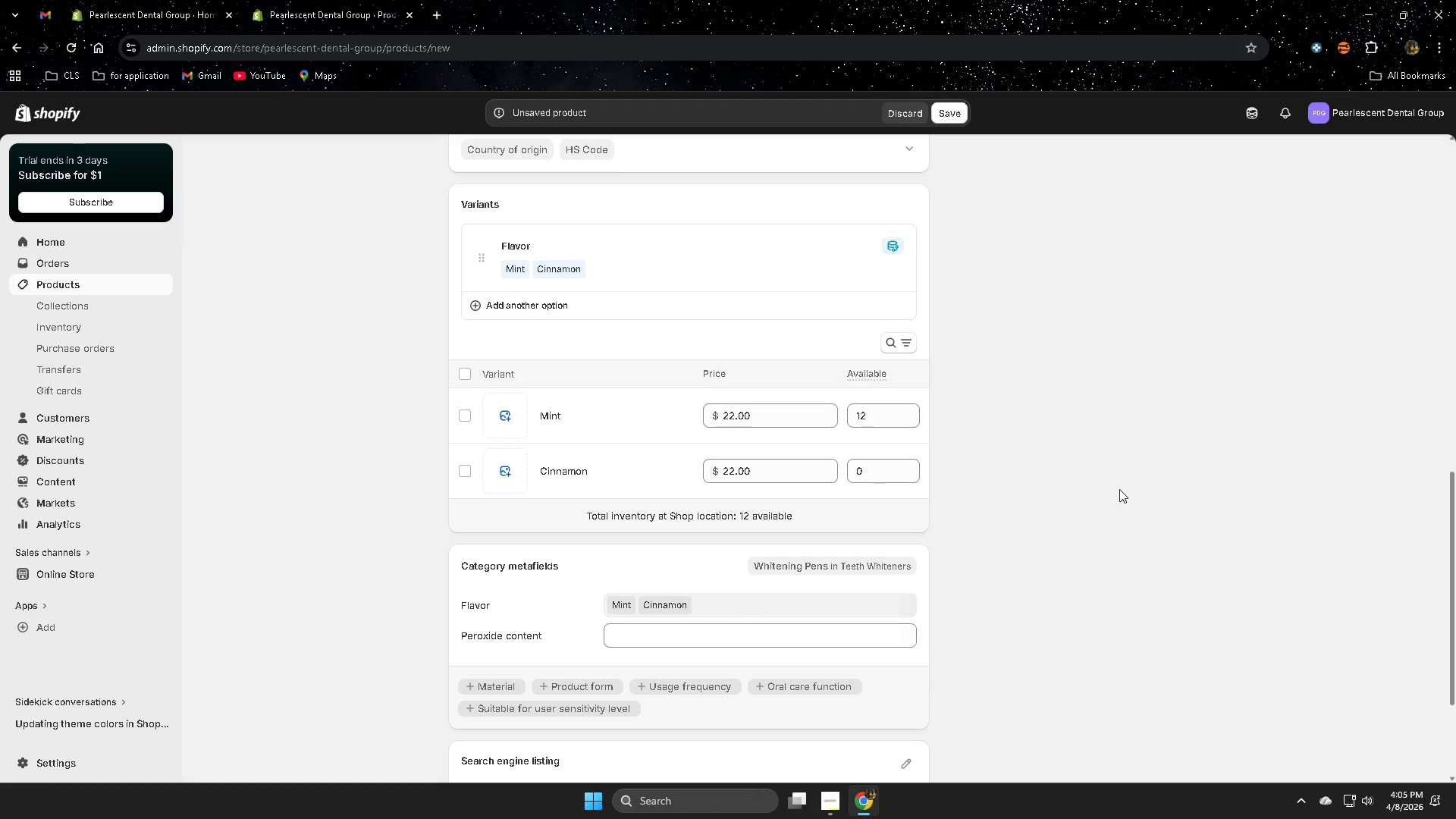 
scroll: coordinate [651, 558], scroll_direction: down, amount: 6.0
 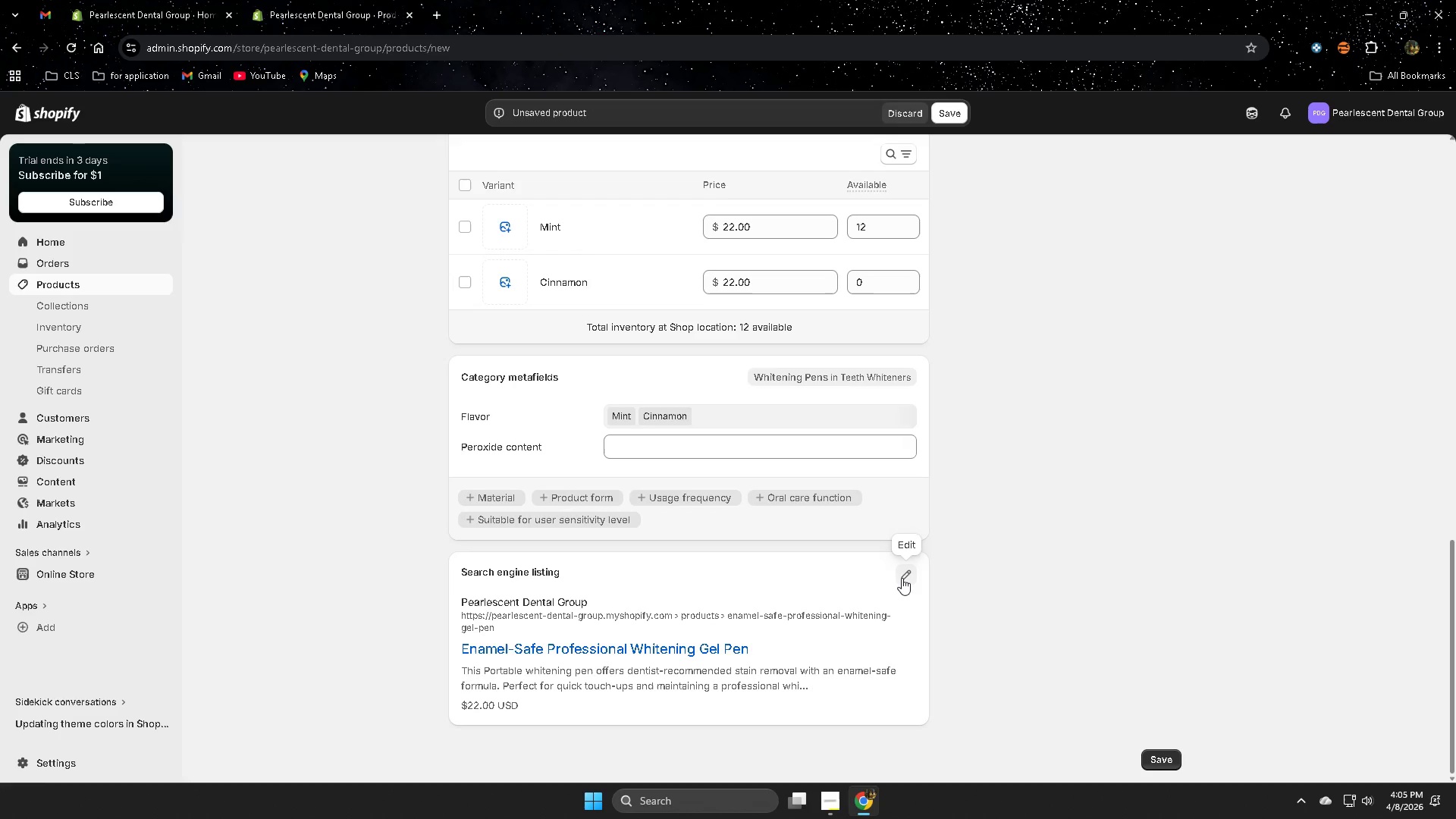 
left_click([902, 577])
 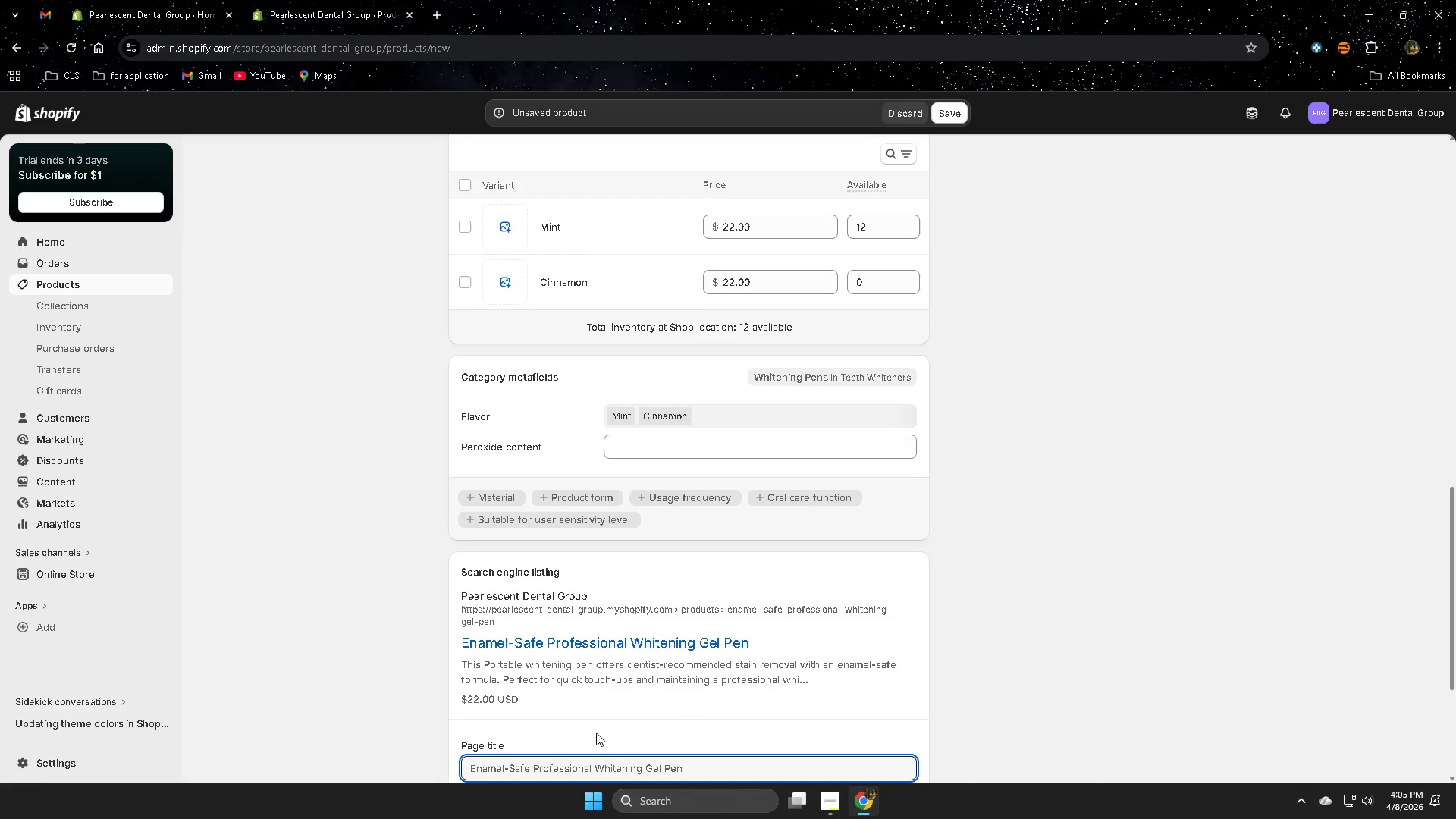 
scroll: coordinate [700, 716], scroll_direction: down, amount: 2.0
 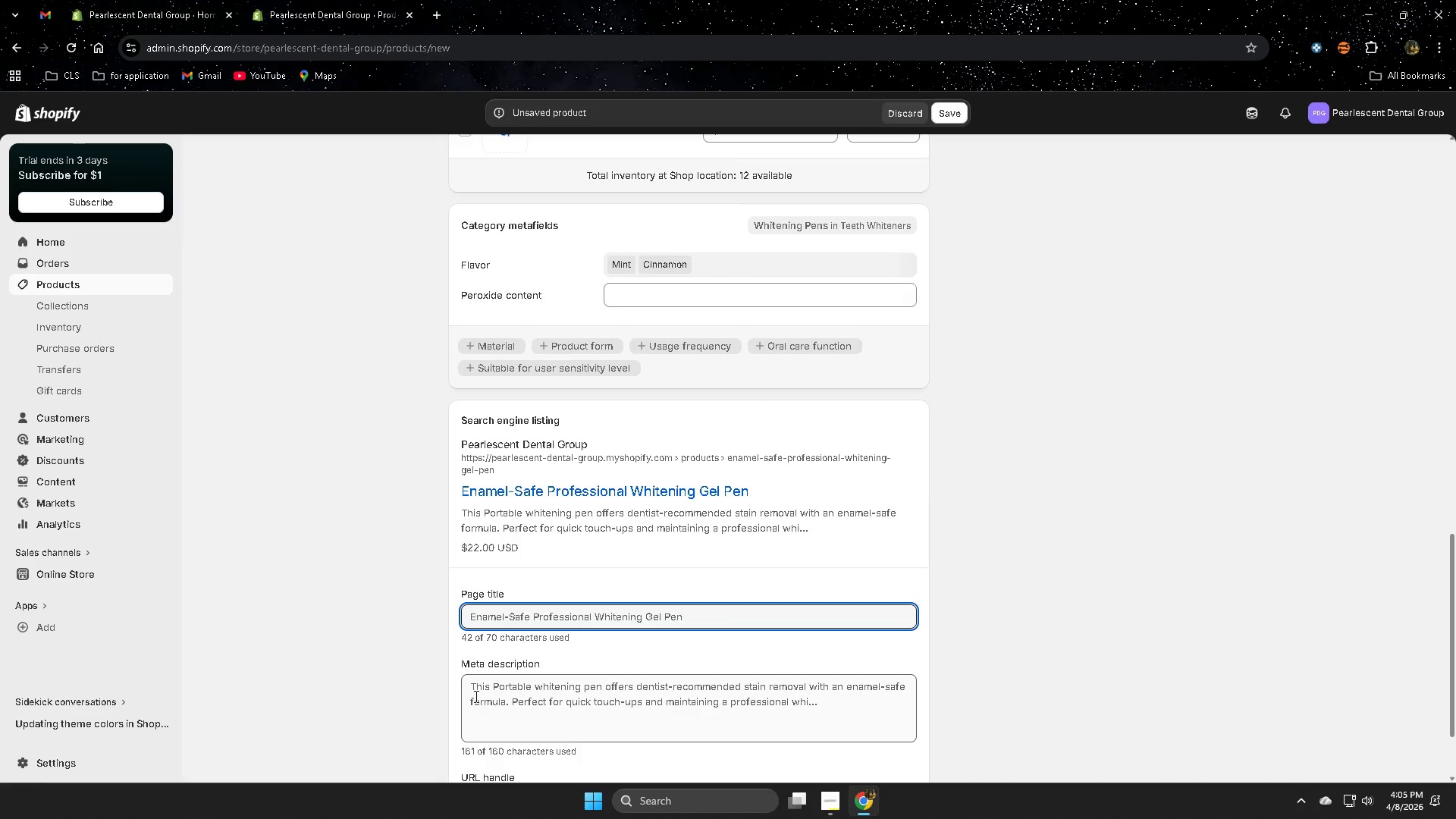 
left_click([475, 696])
 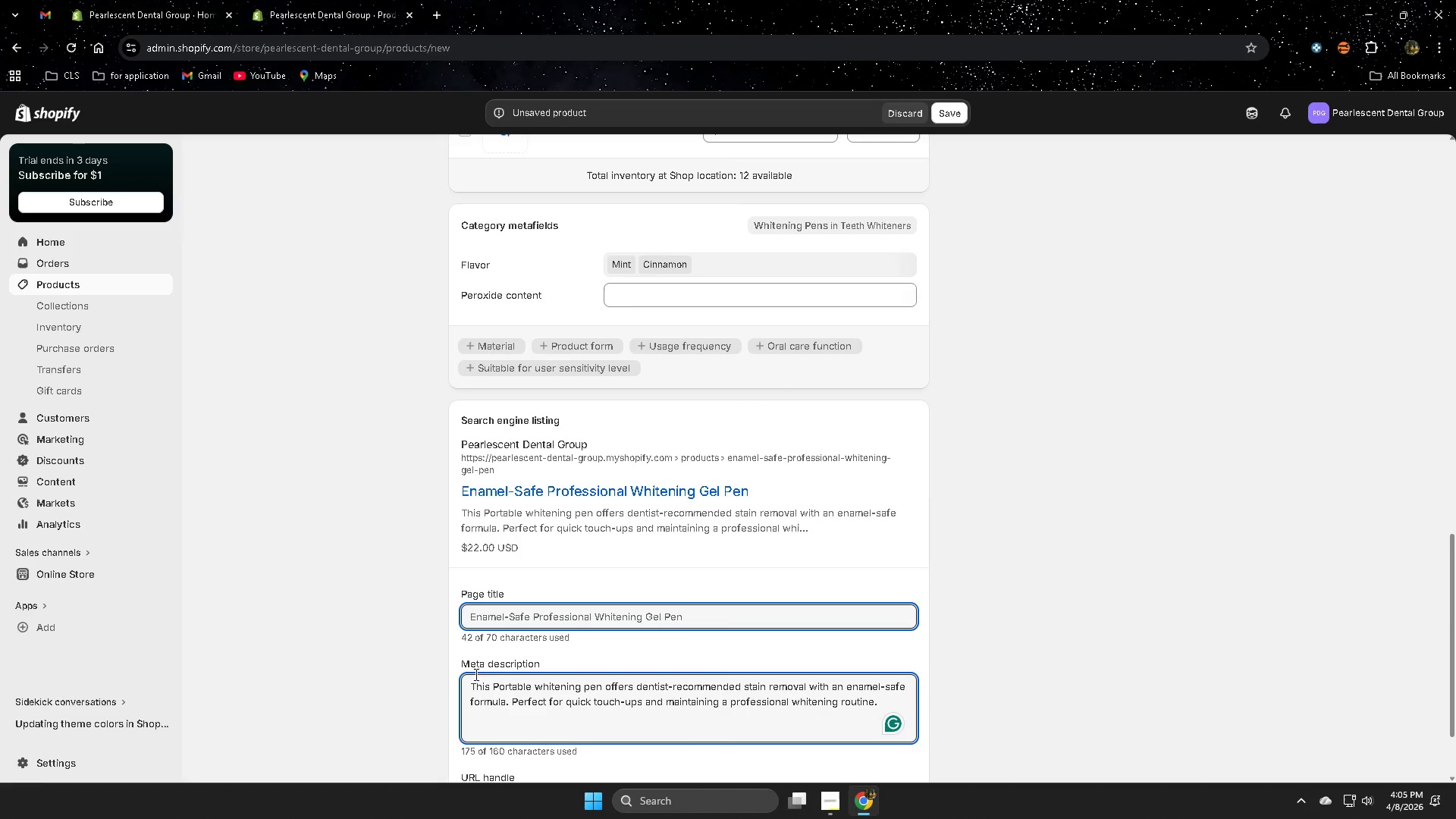 
key(Control+A)
 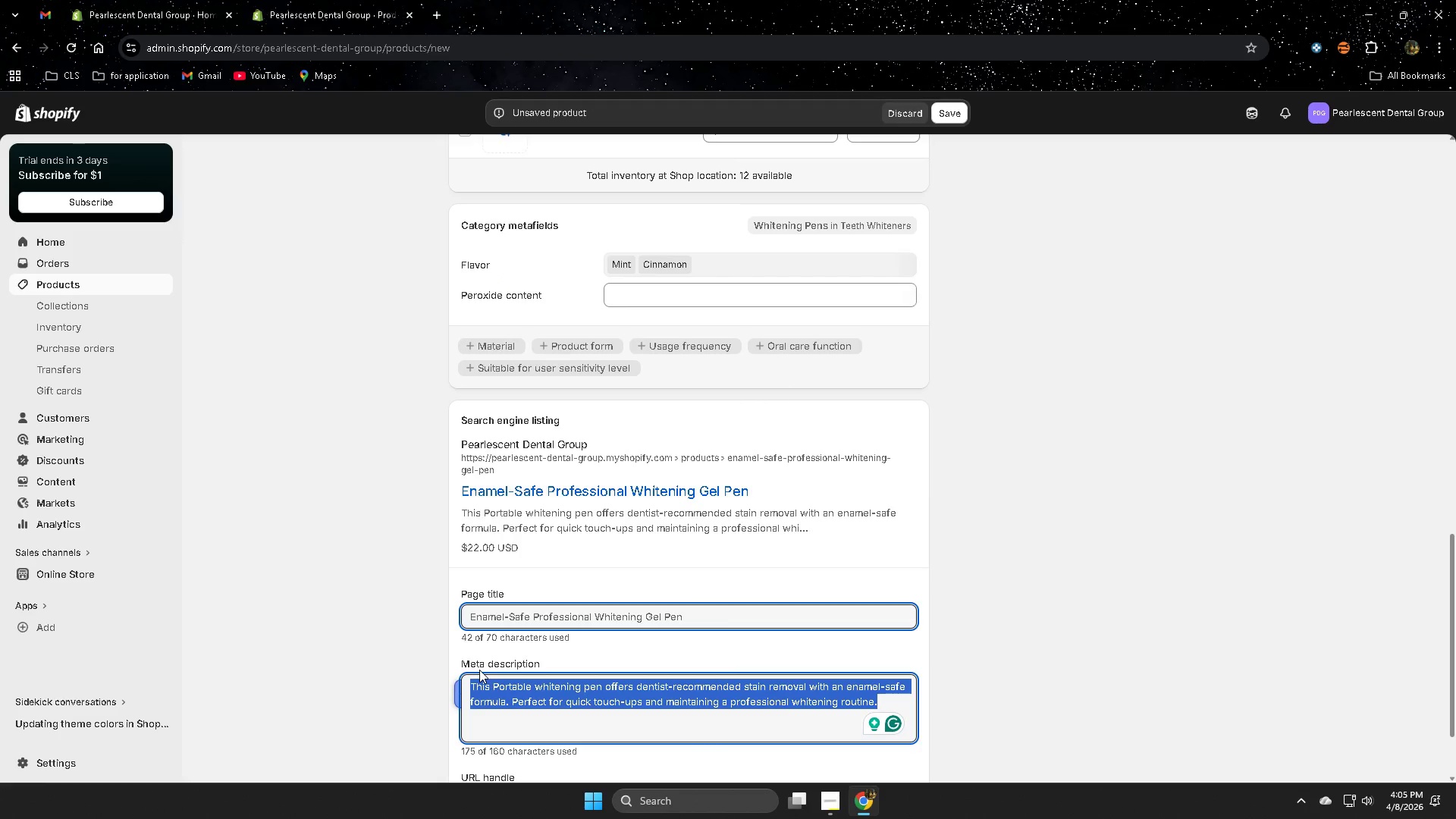 
type(Enamel)
 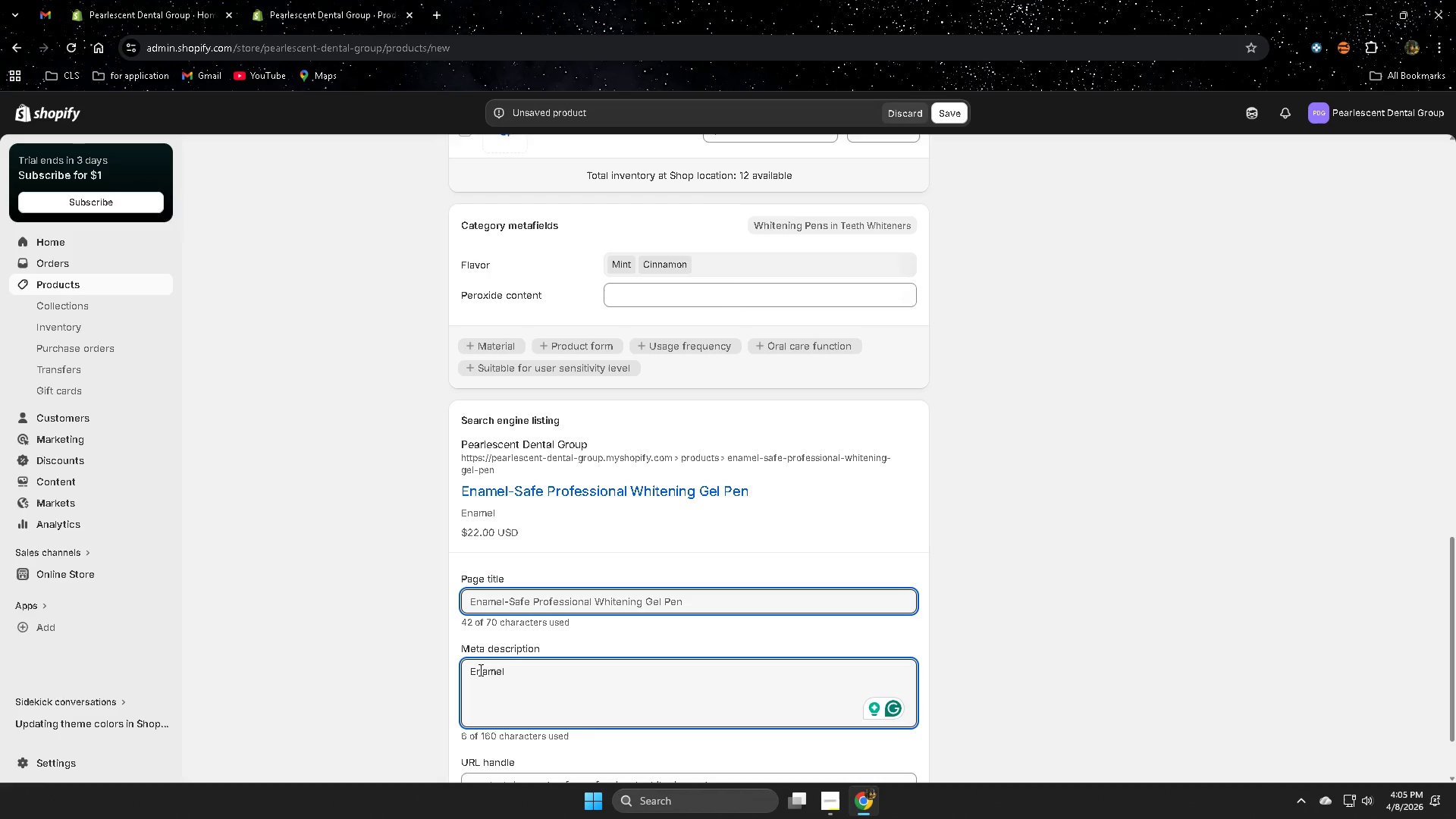 
wait(45.86)
 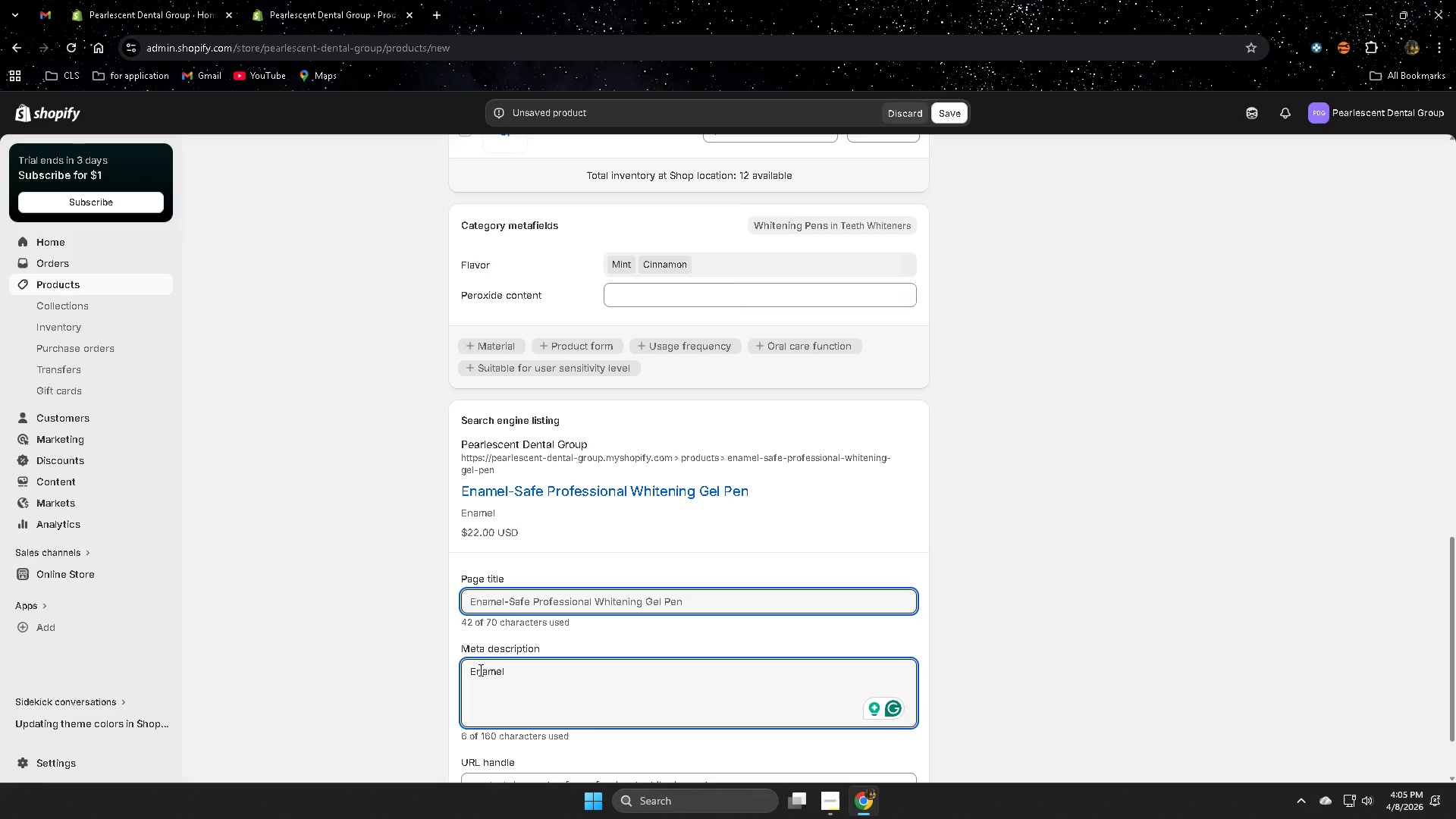 
scroll: coordinate [951, 505], scroll_direction: up, amount: 3.0
 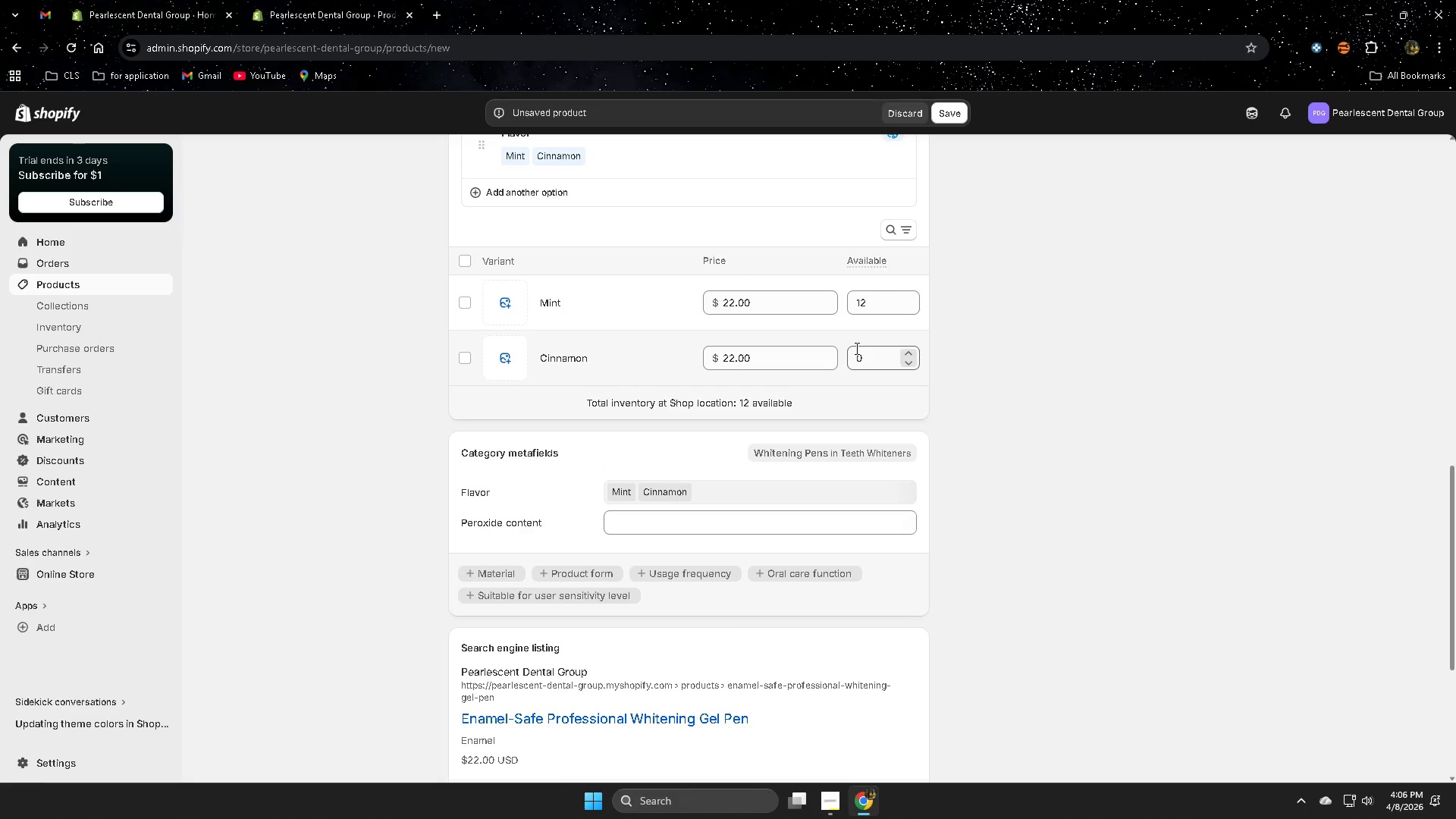 
left_click([868, 353])
 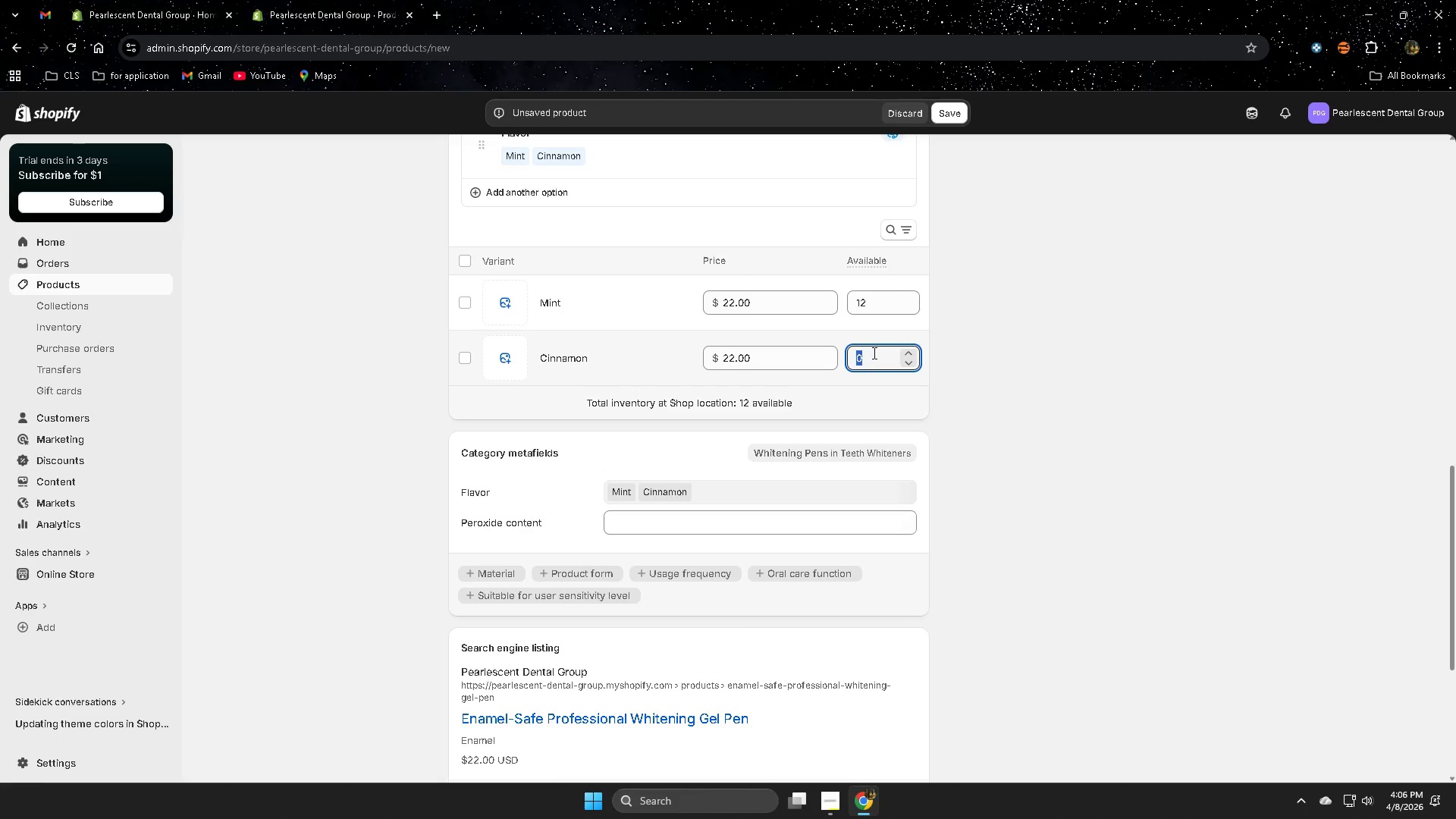 
key(Numpad1)
 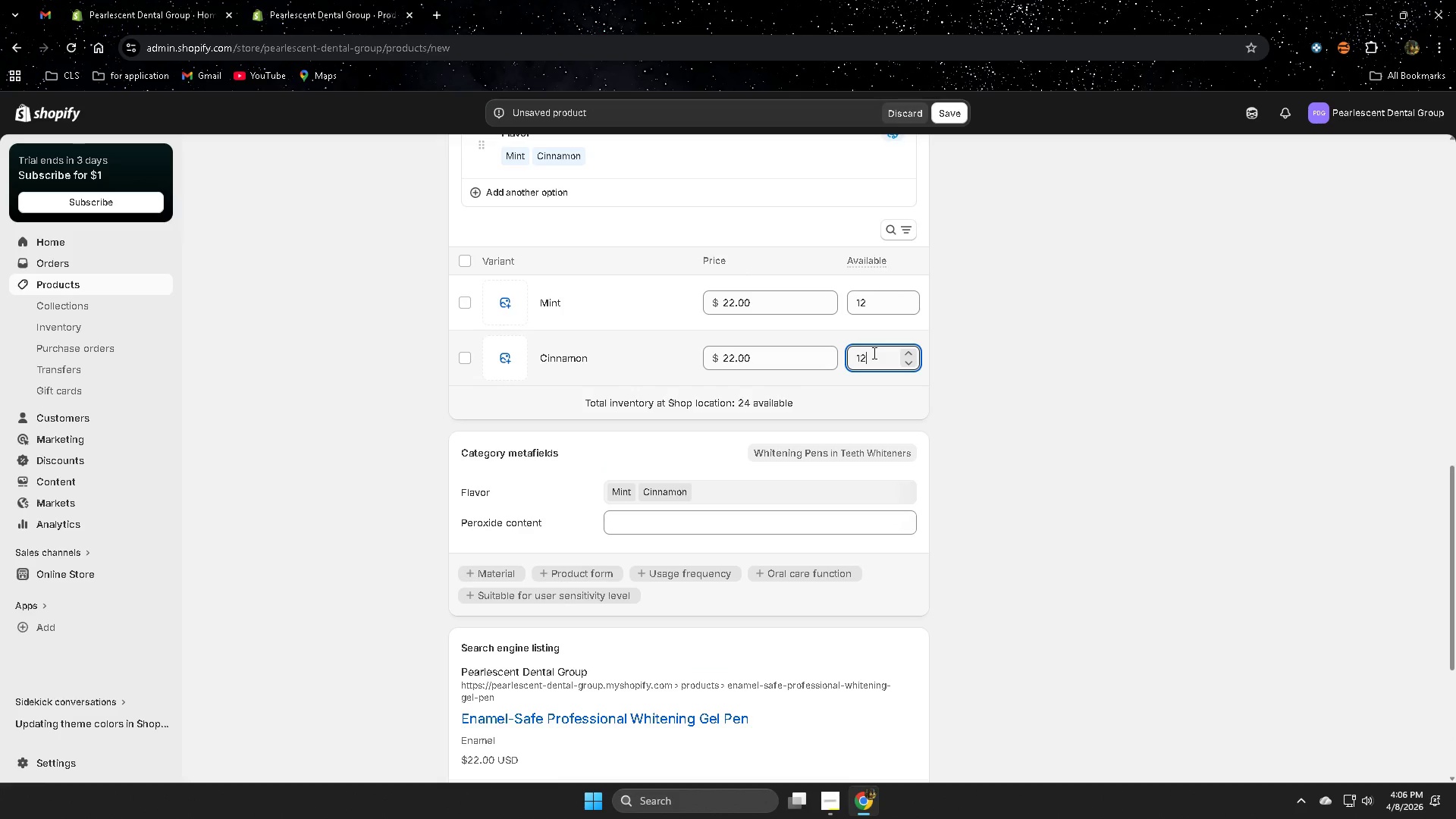 
key(Numpad2)
 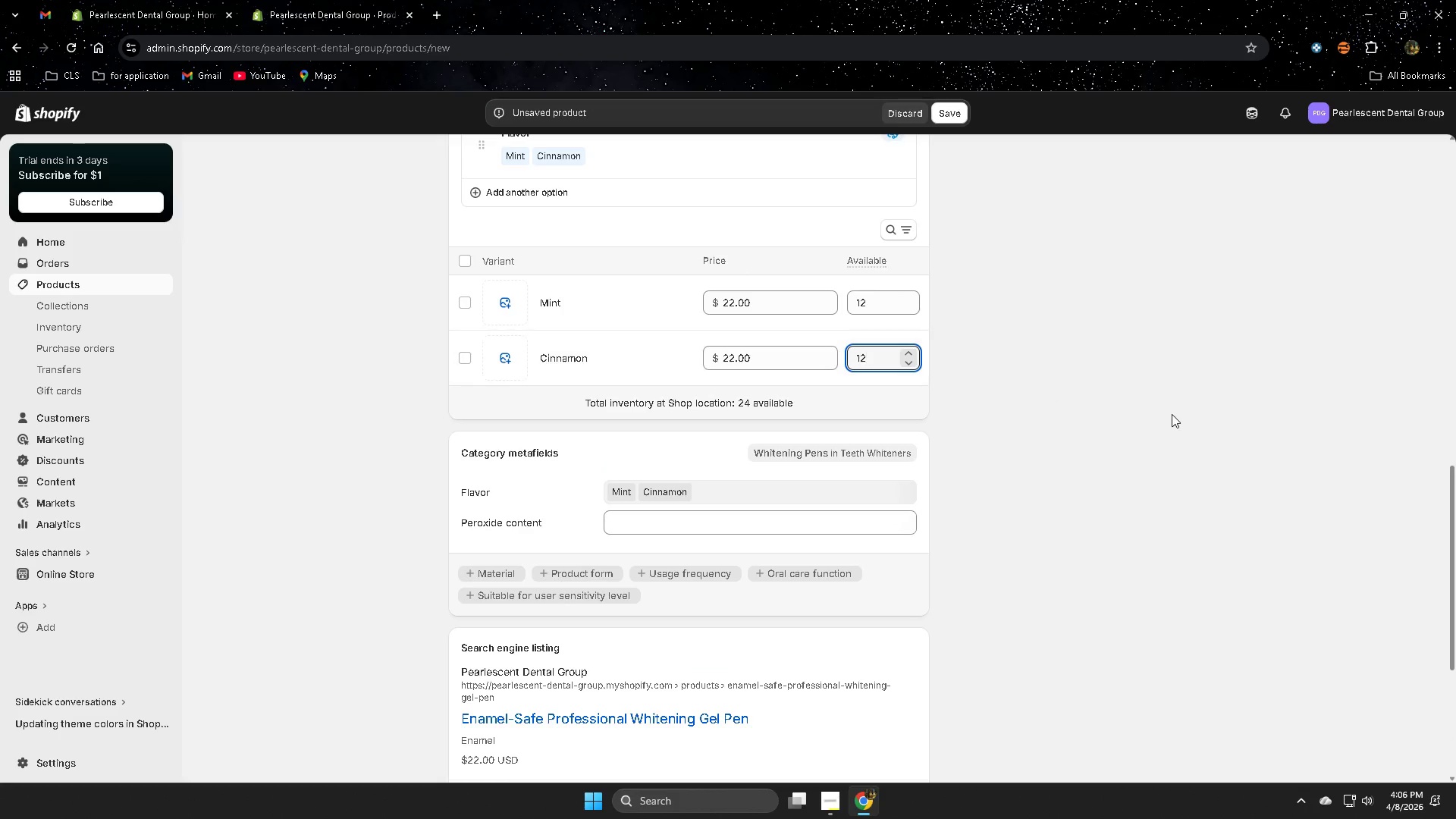 
left_click([1172, 414])
 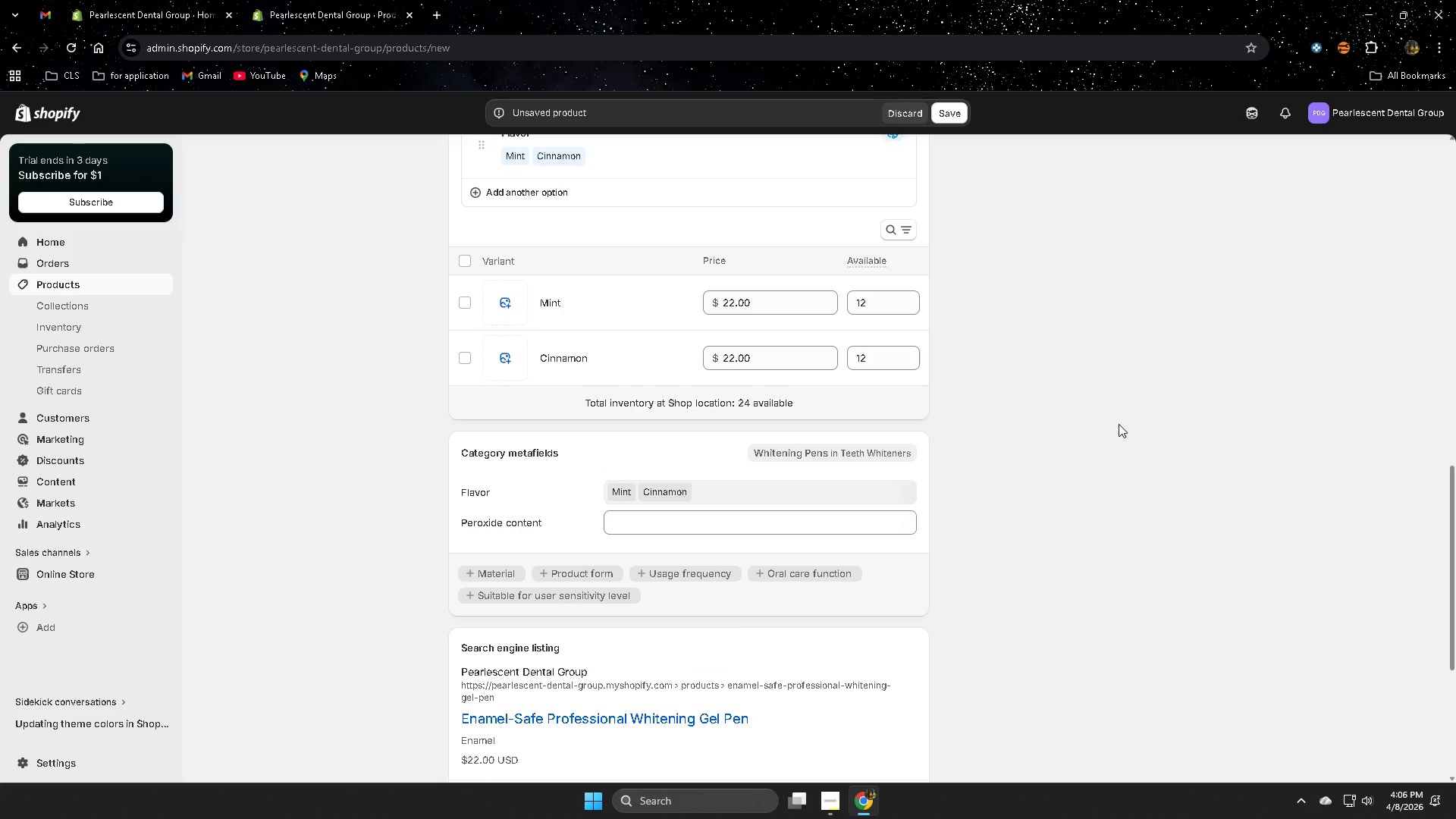 
scroll: coordinate [1094, 406], scroll_direction: up, amount: 9.0
 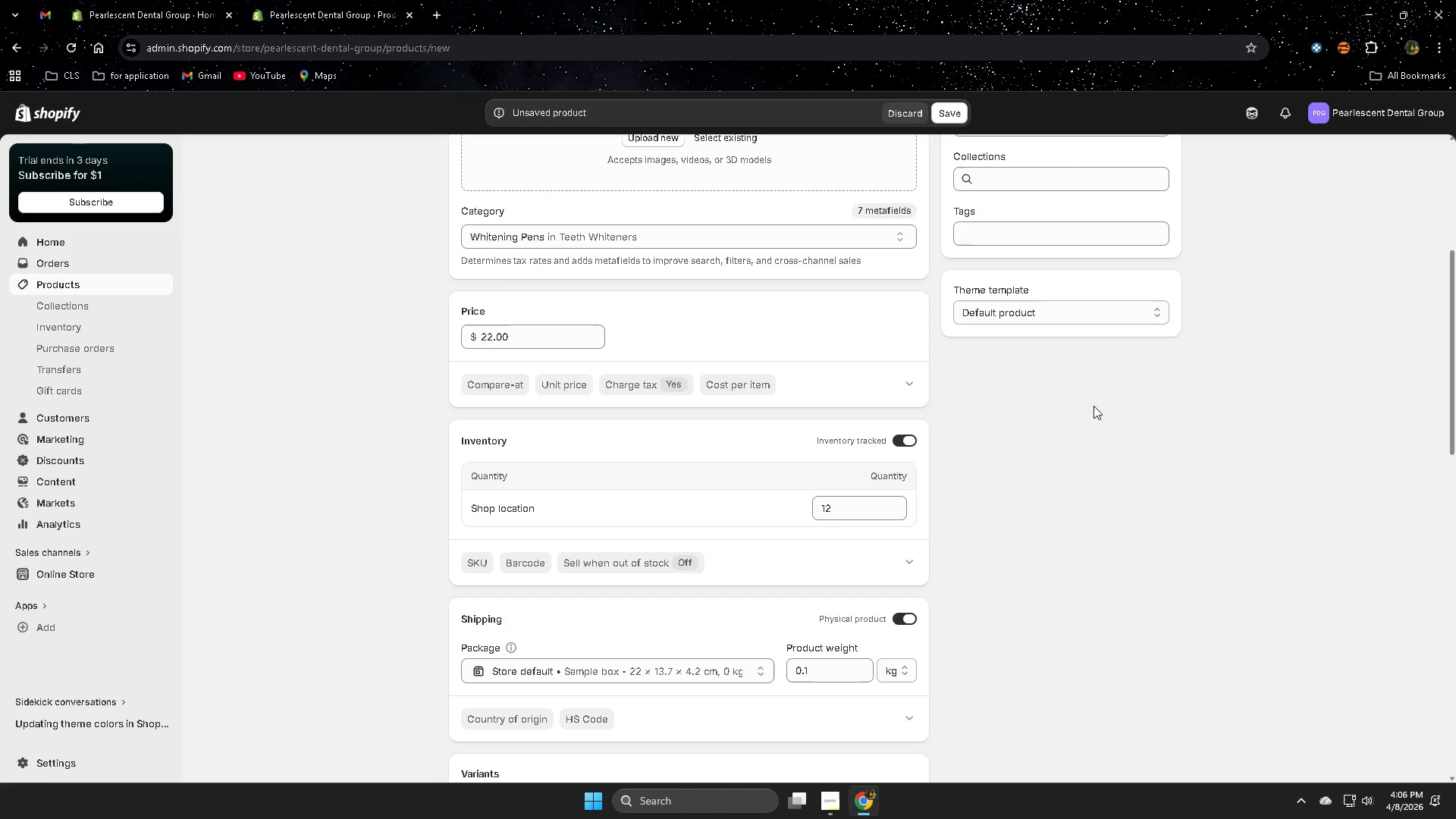 
scroll: coordinate [1090, 406], scroll_direction: down, amount: 4.0
 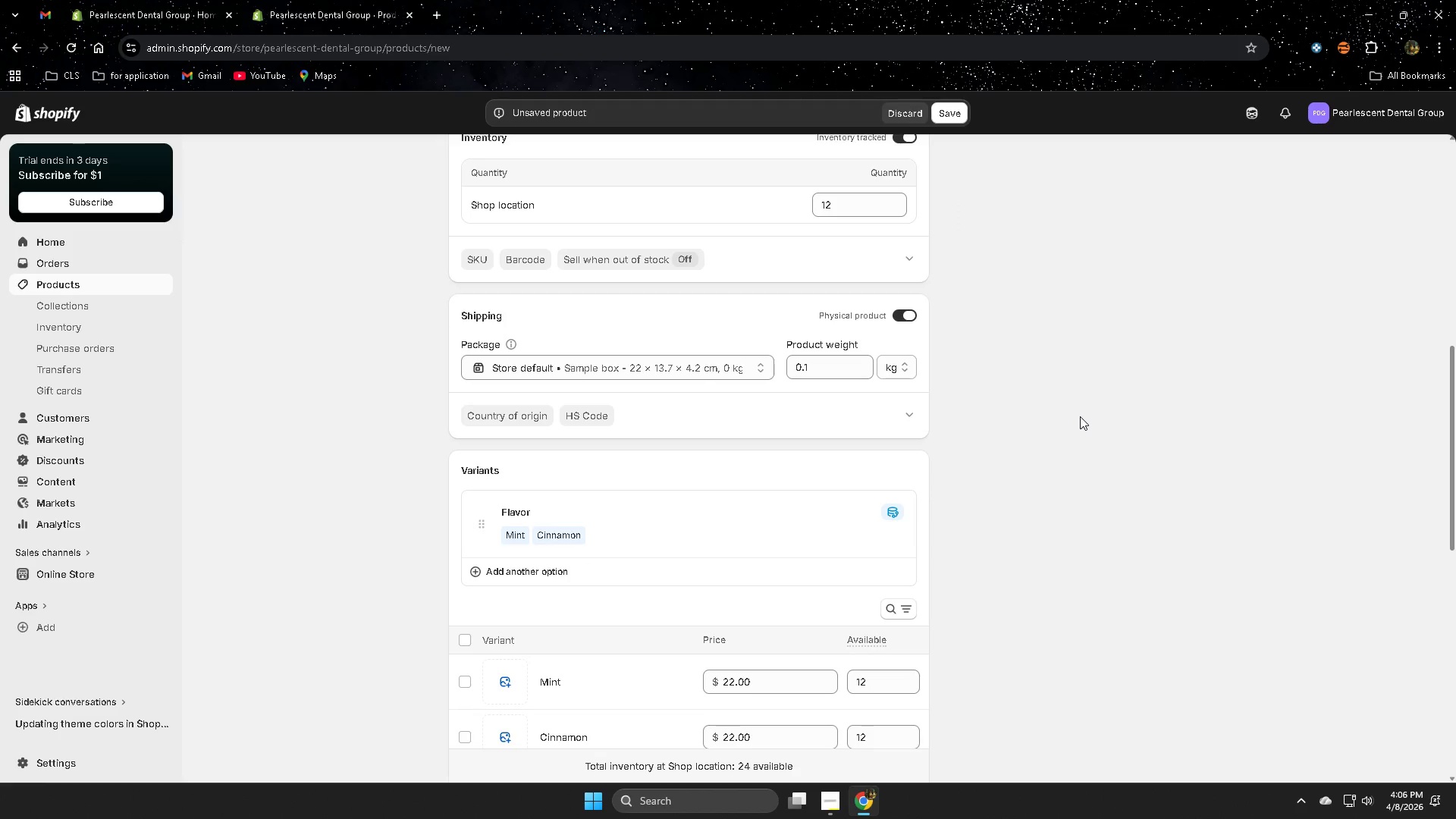 
wait(11.35)
 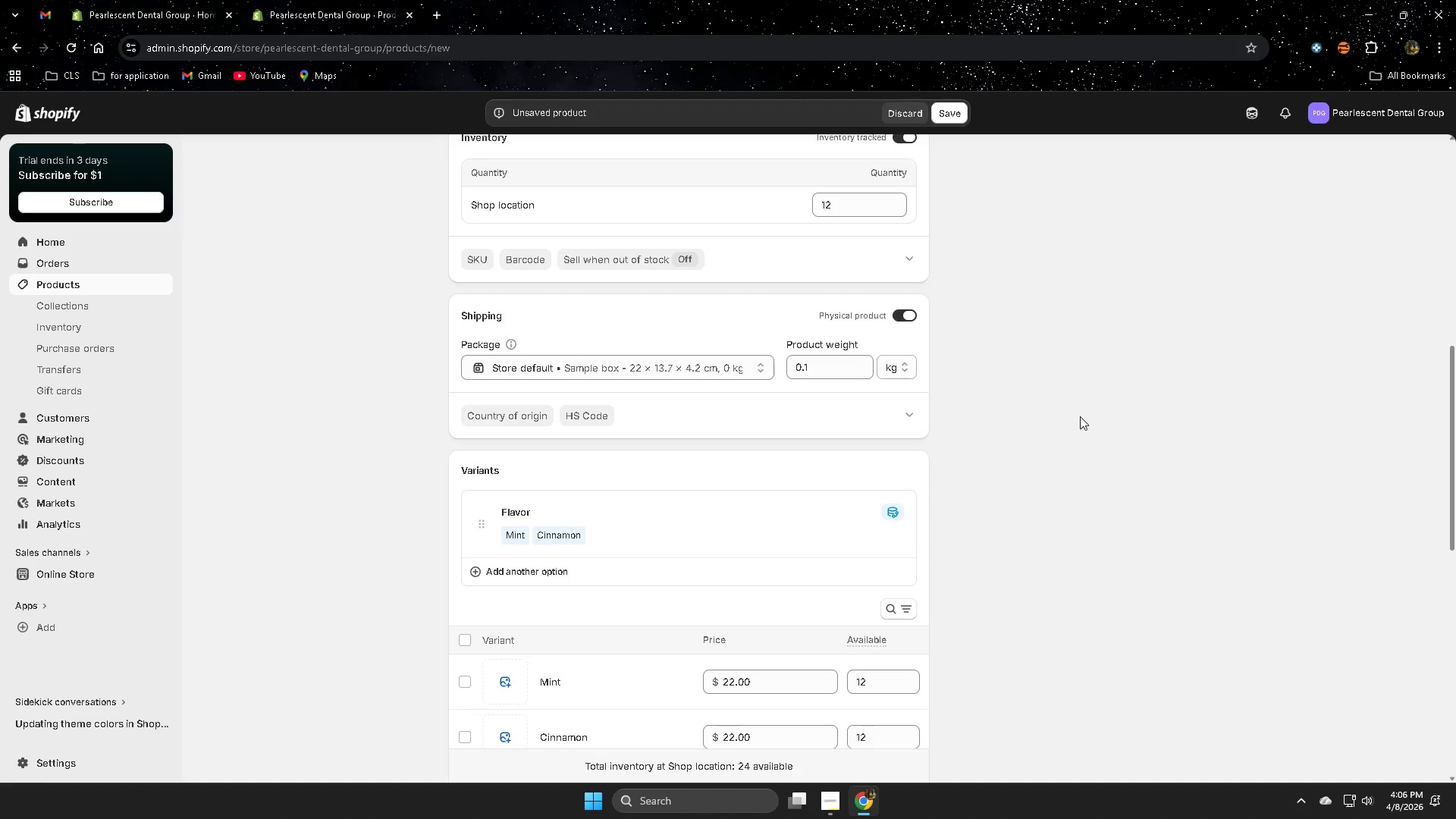 
scroll: coordinate [1155, 534], scroll_direction: down, amount: 9.0
 